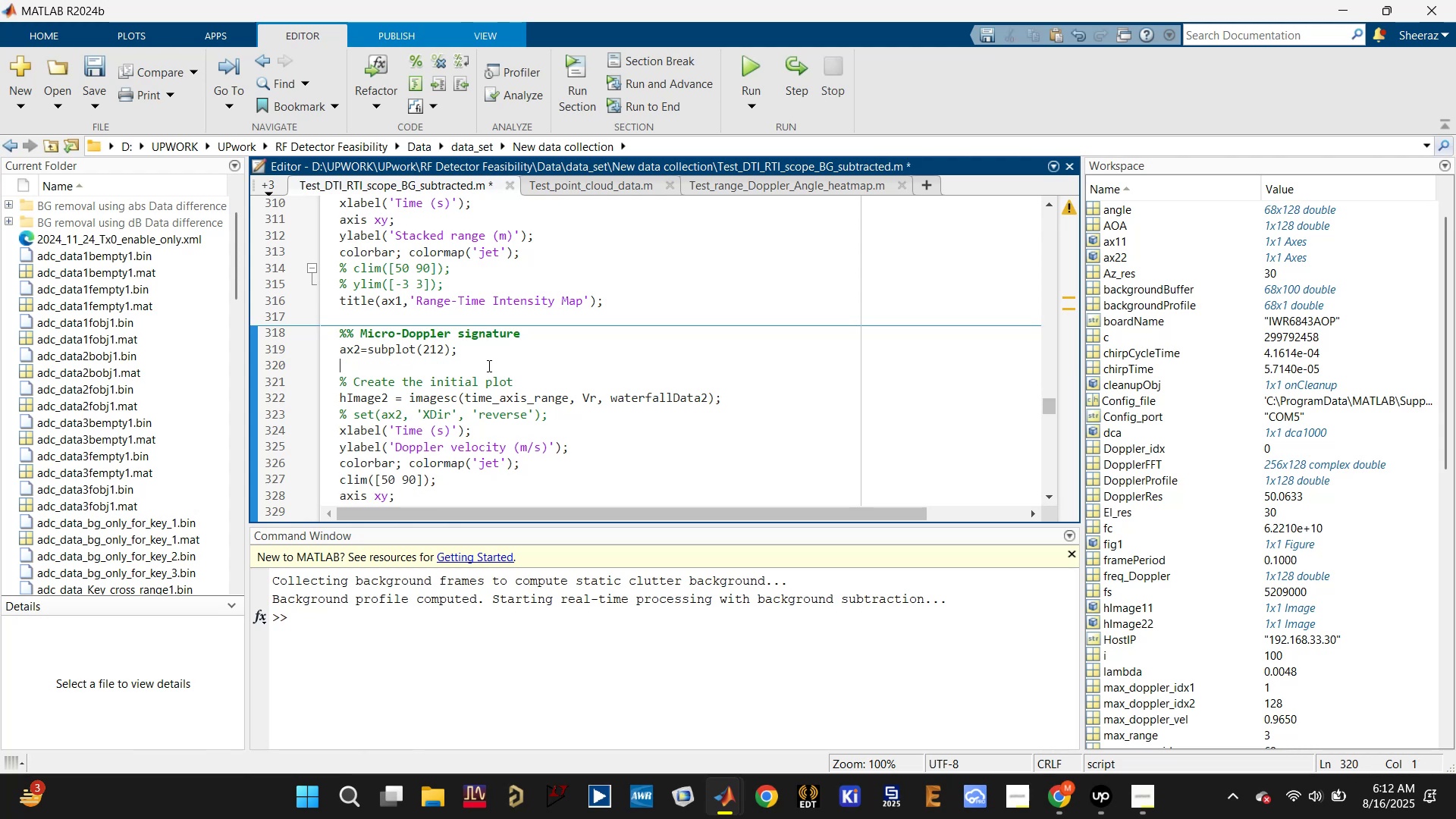 
scroll: coordinate [482, 367], scroll_direction: up, amount: 2.0
 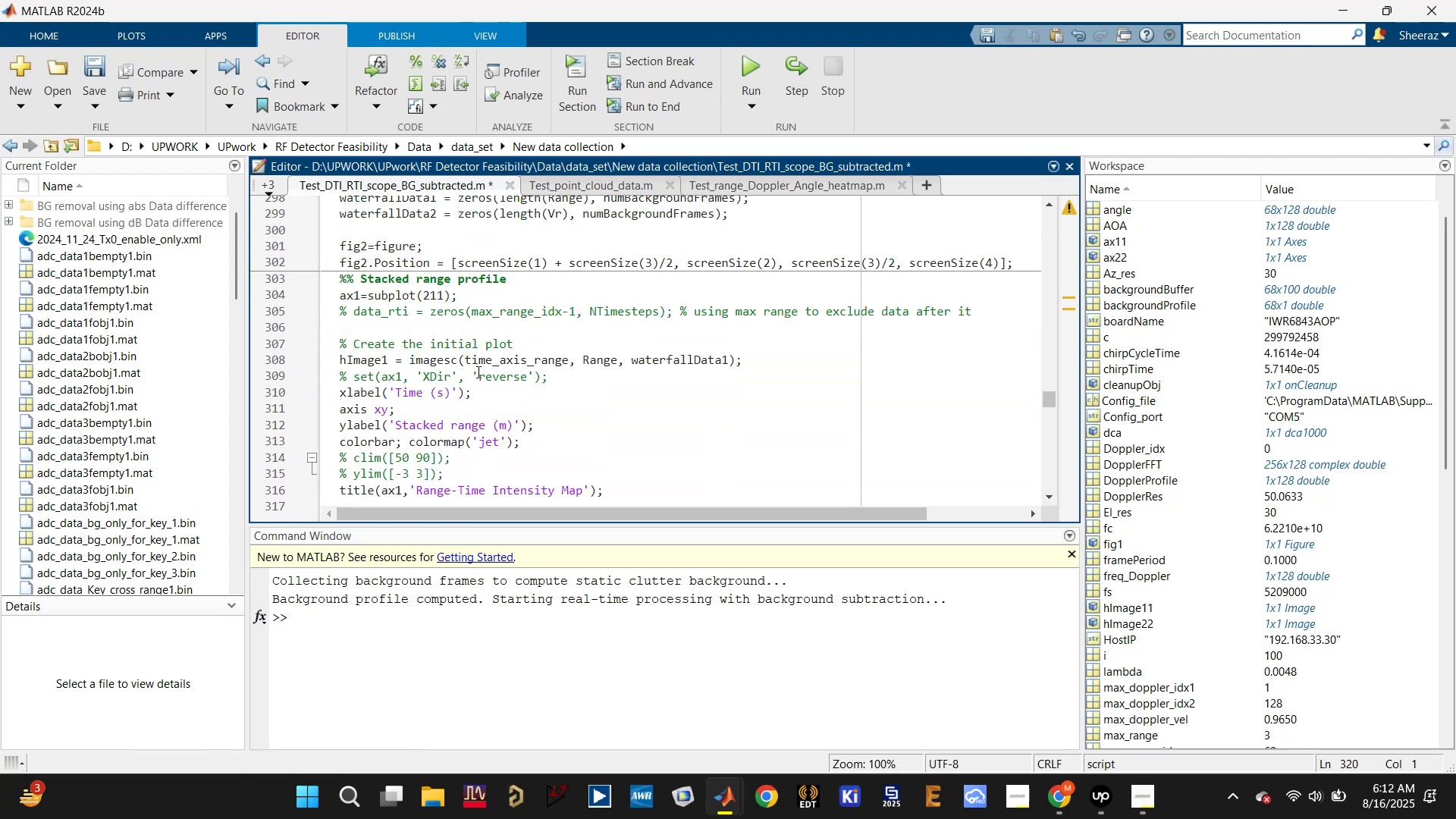 
left_click([477, 366])
 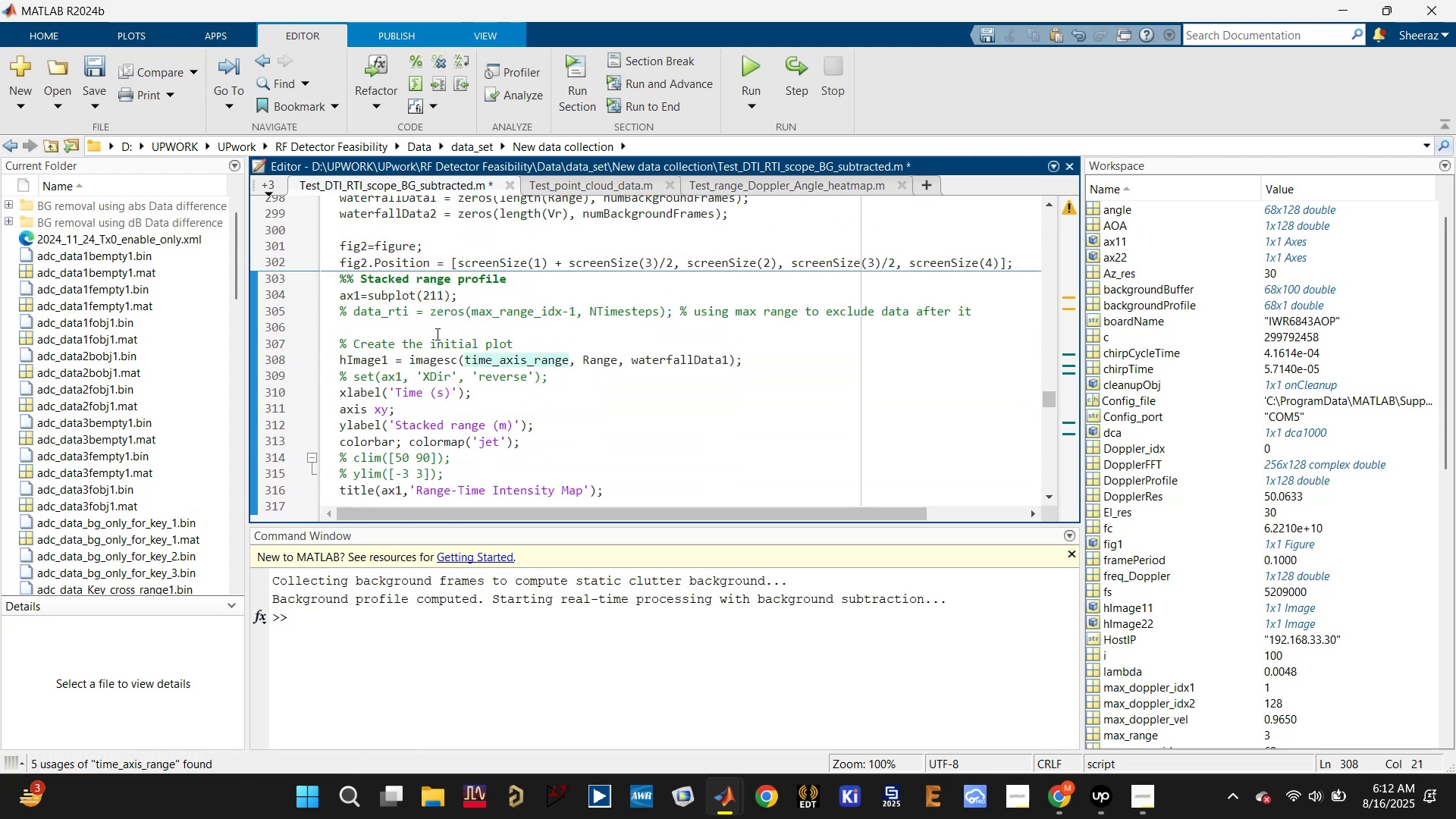 
left_click([433, 316])
 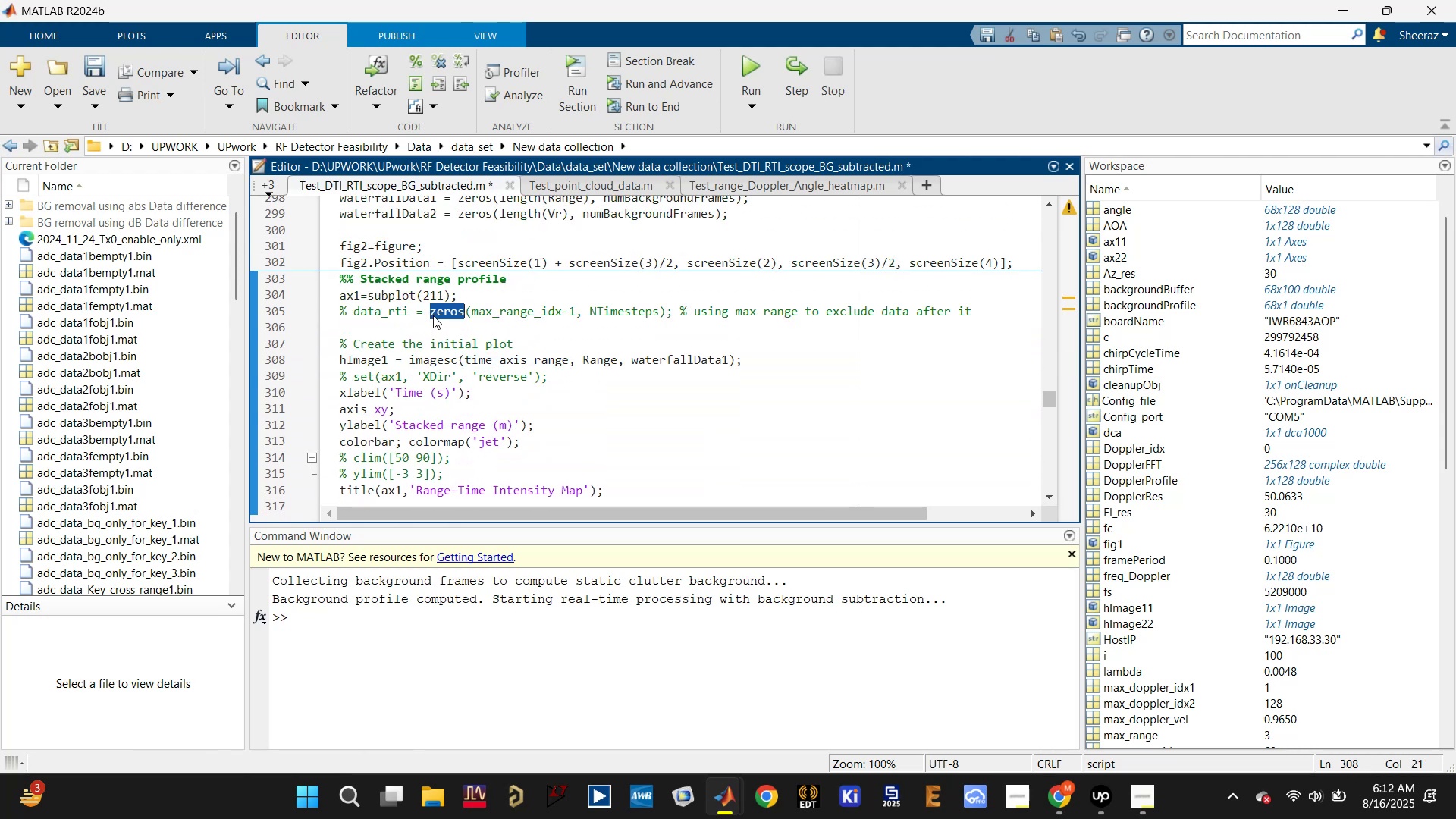 
triple_click([433, 315])
 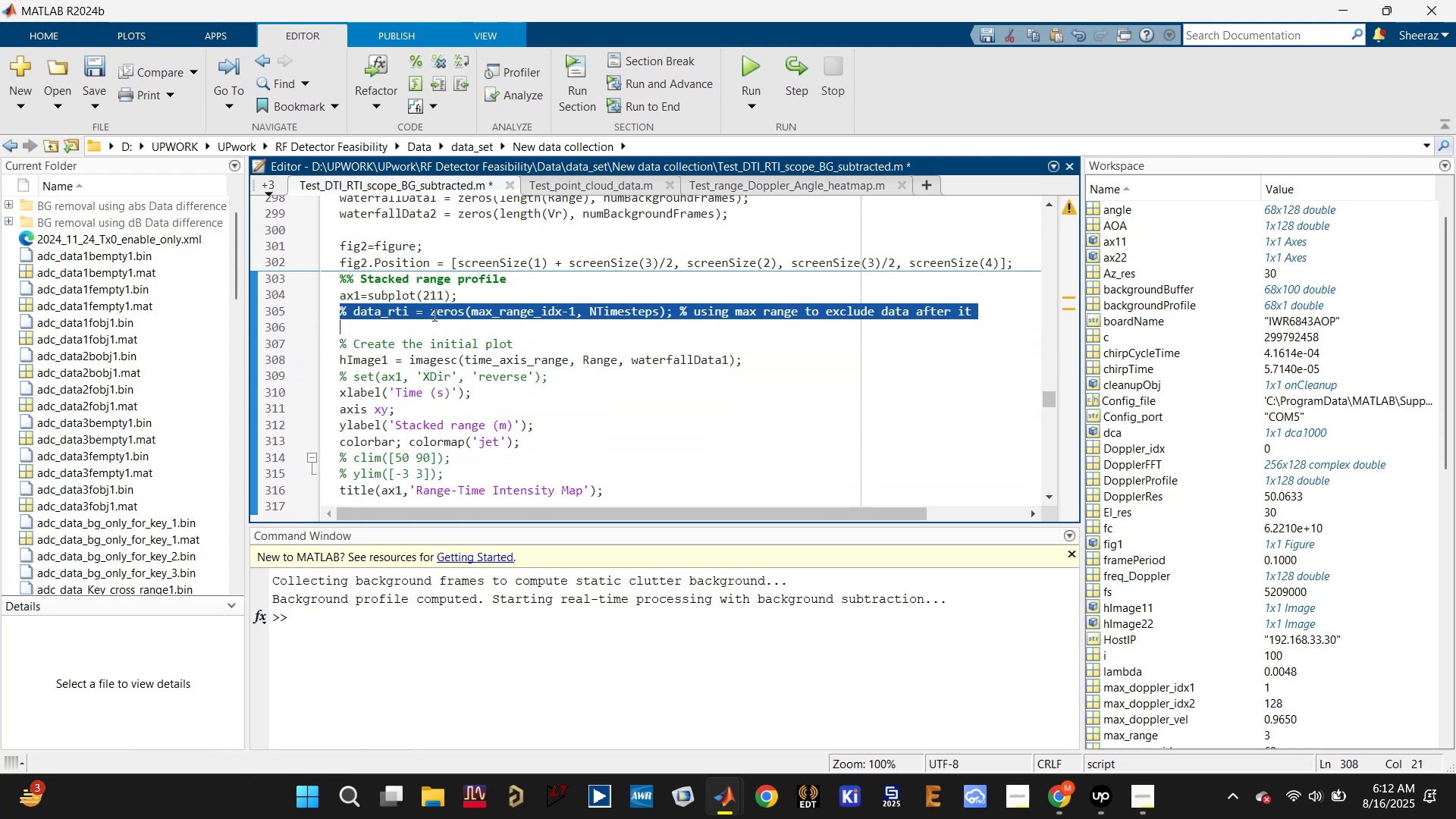 
key(Backspace)
 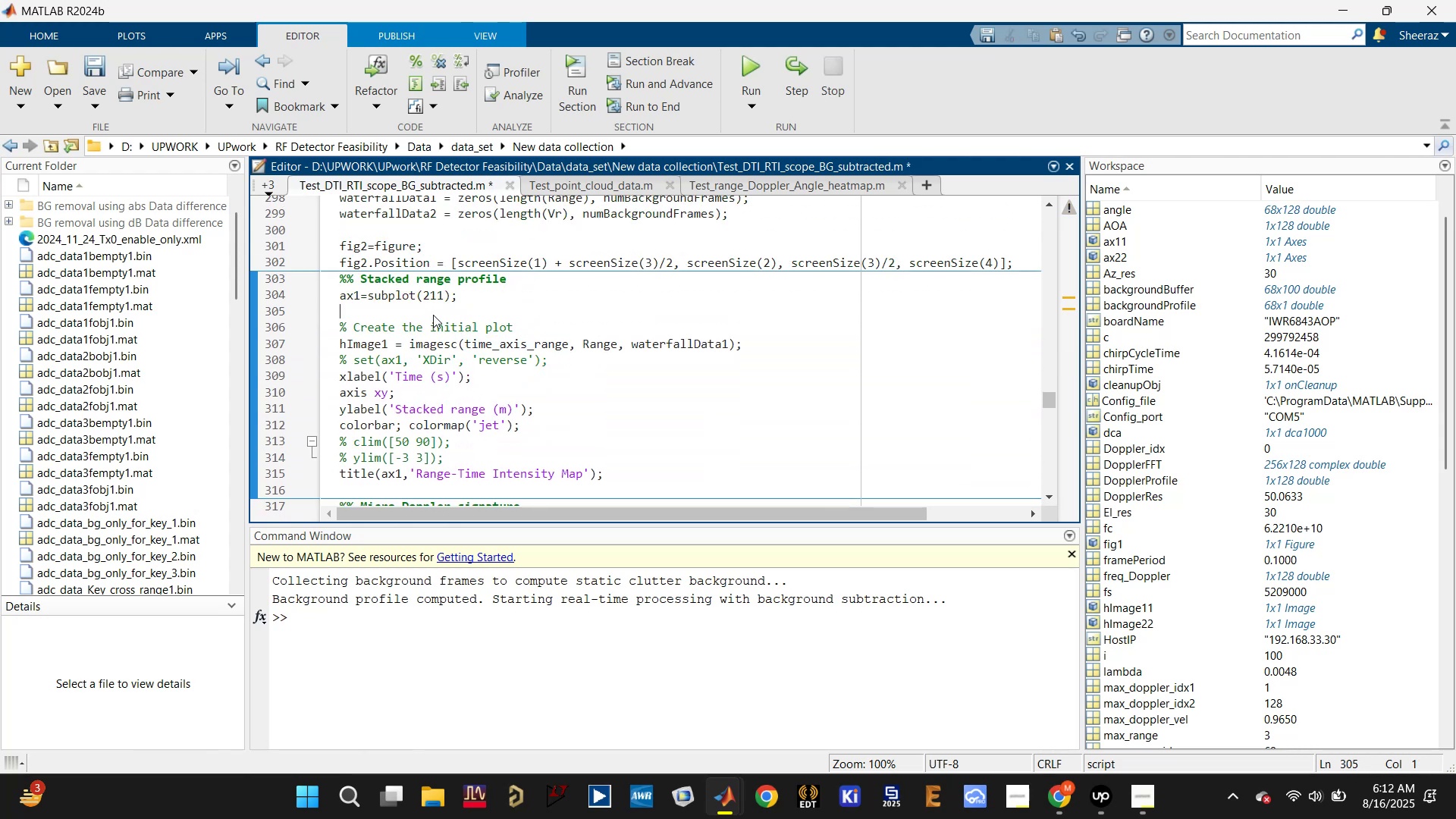 
key(Backspace)
 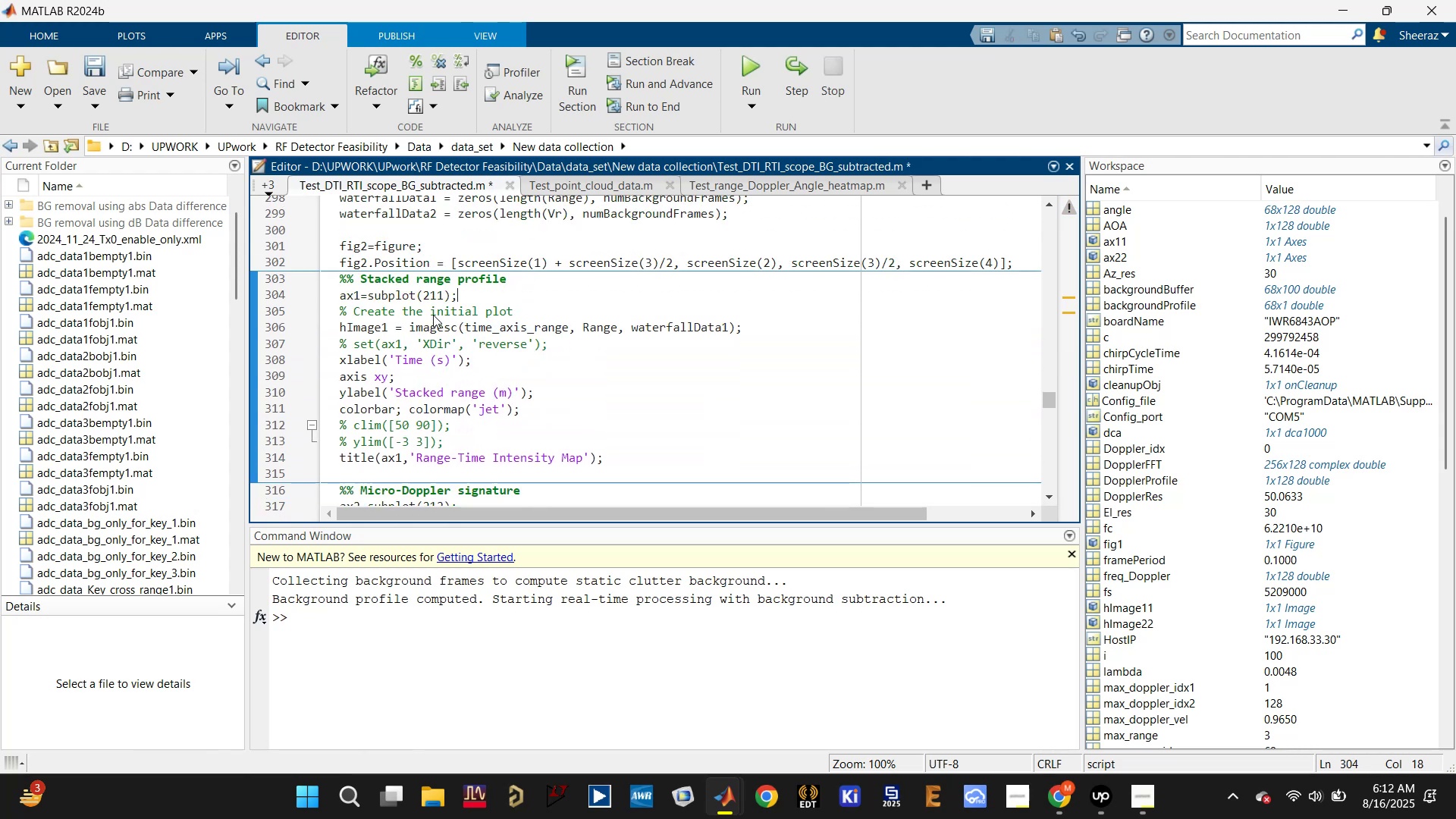 
scroll: coordinate [514, 400], scroll_direction: down, amount: 3.0
 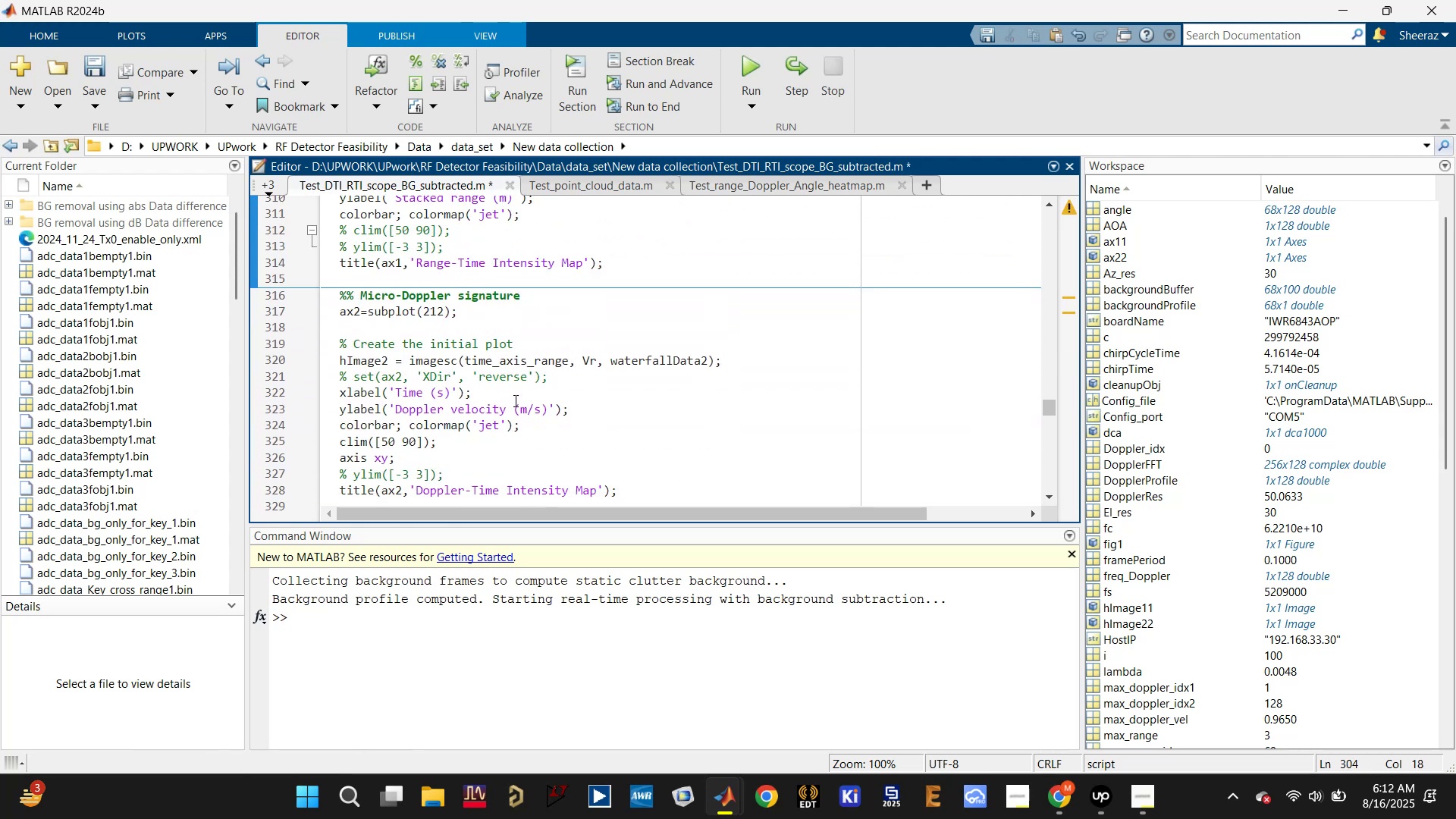 
key(Control+S)
 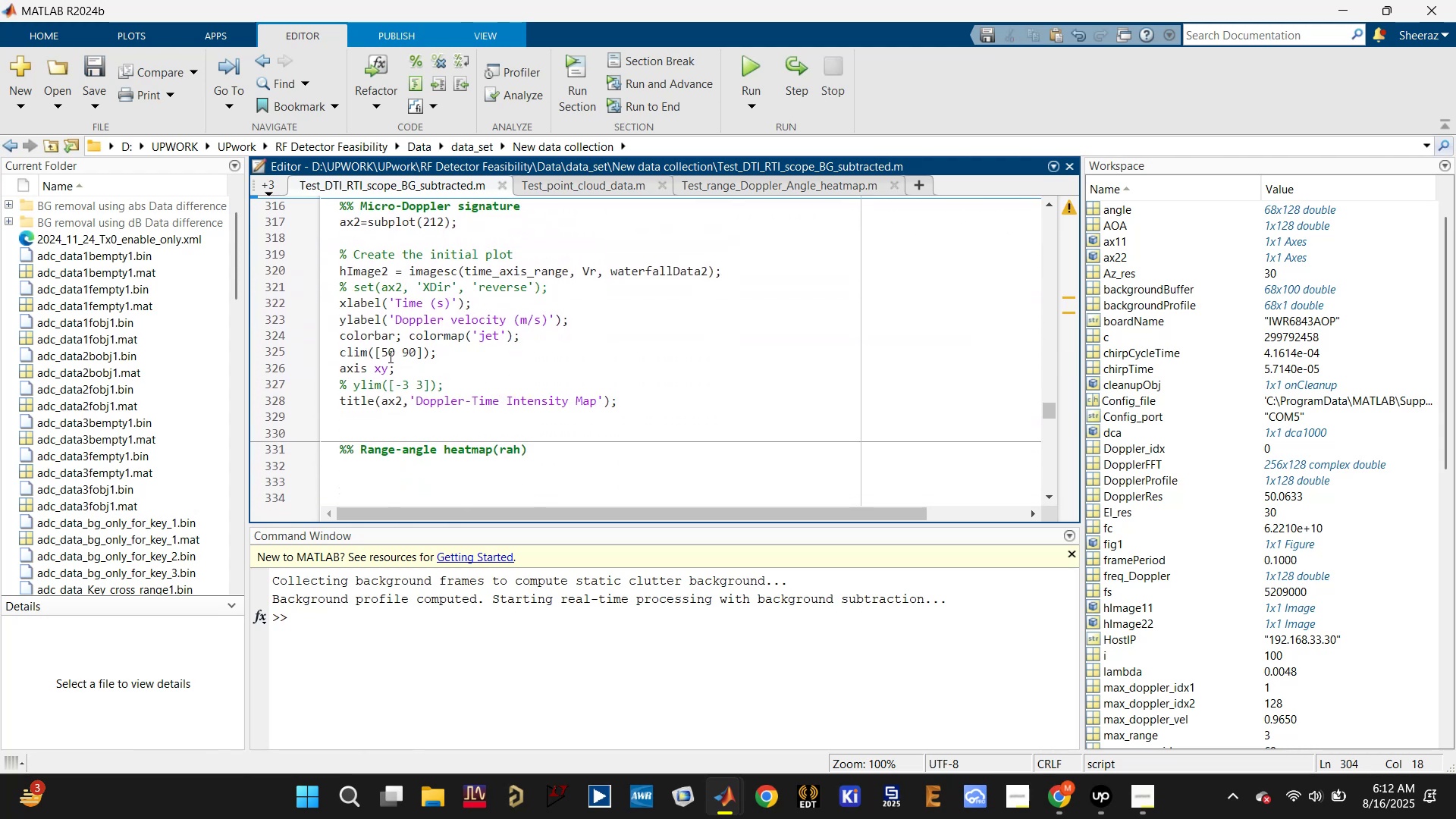 
left_click([384, 352])
 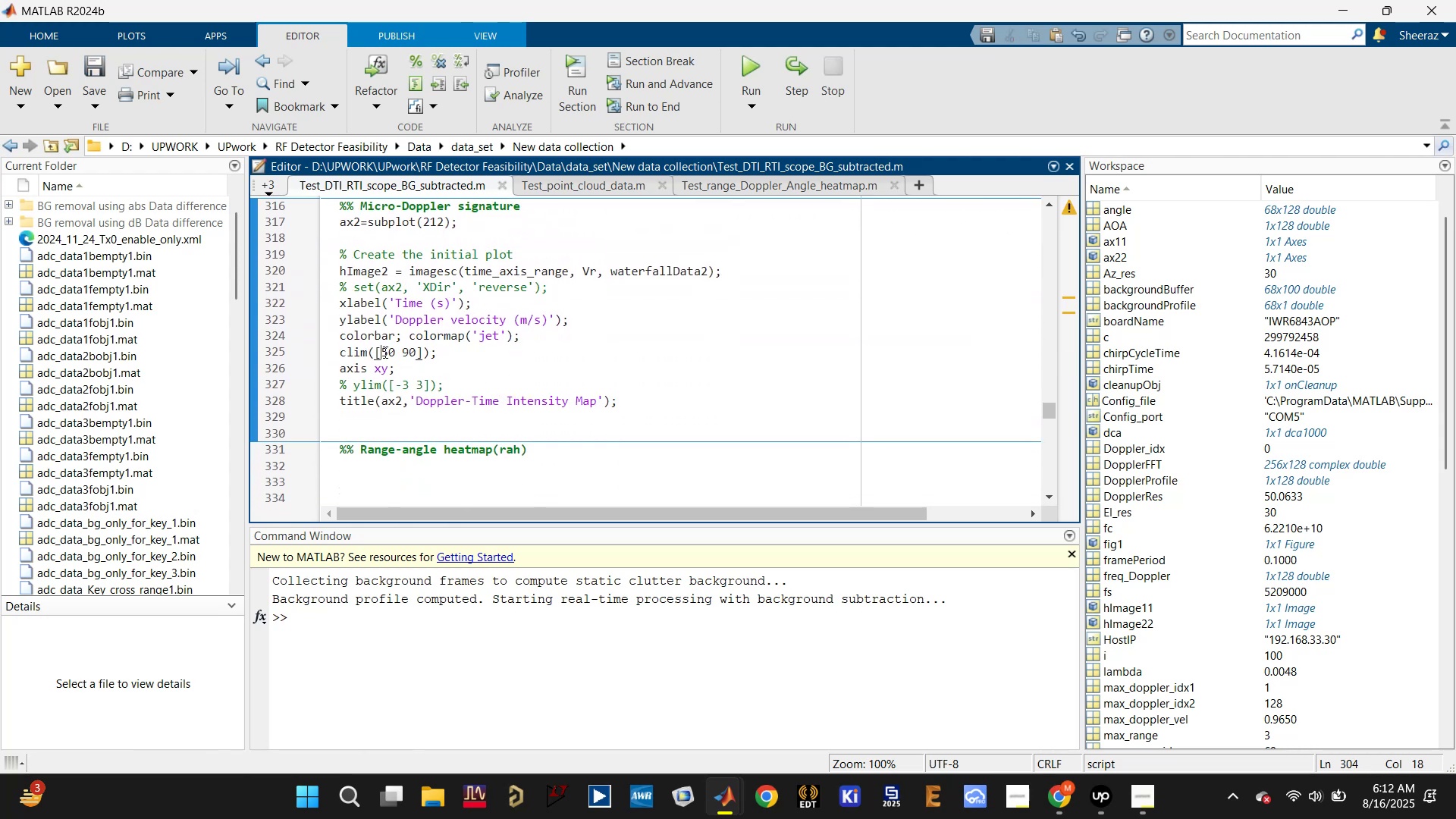 
key(Control+R)
 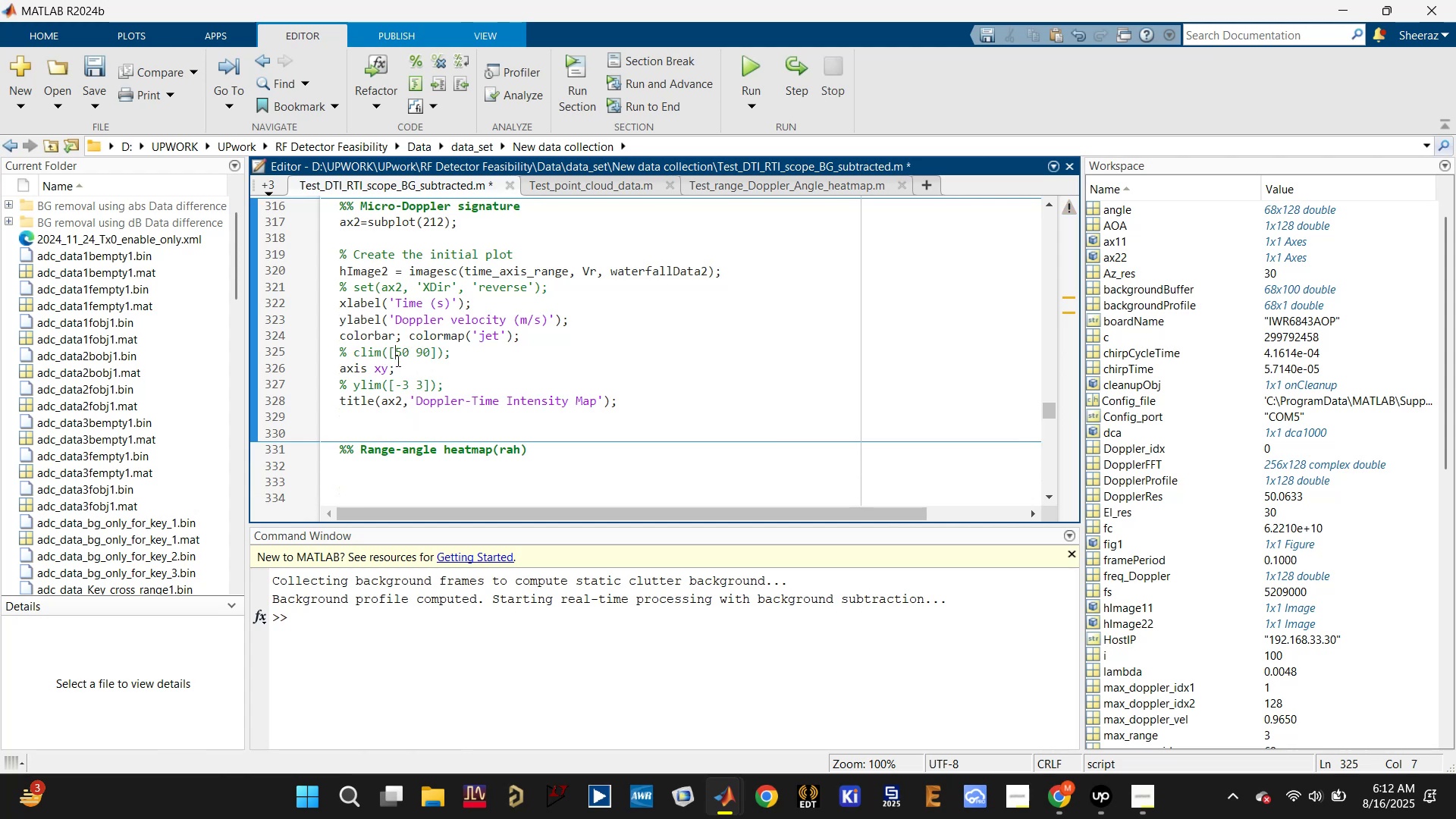 
scroll: coordinate [493, 386], scroll_direction: down, amount: 1.0
 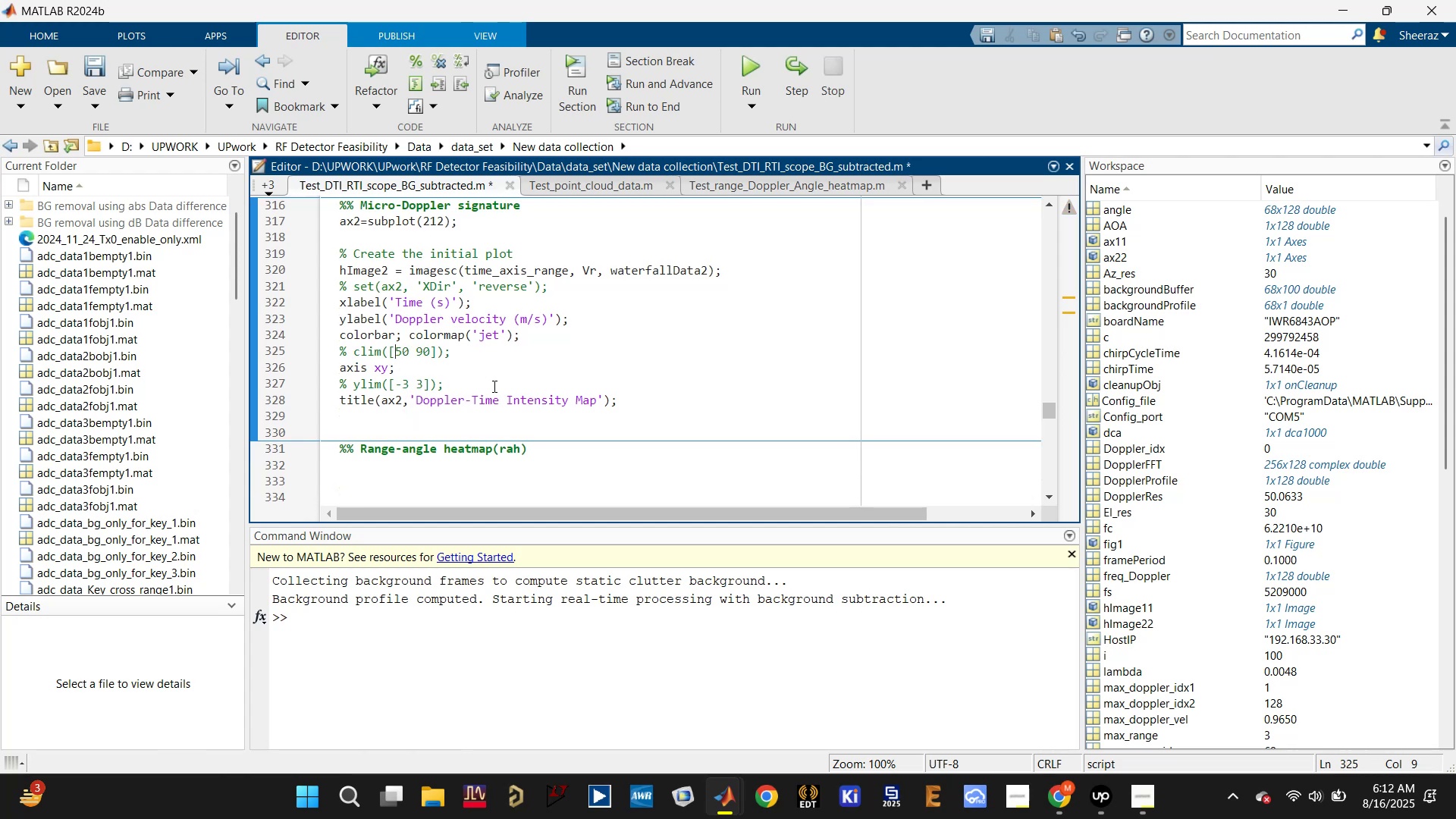 
key(Control+S)
 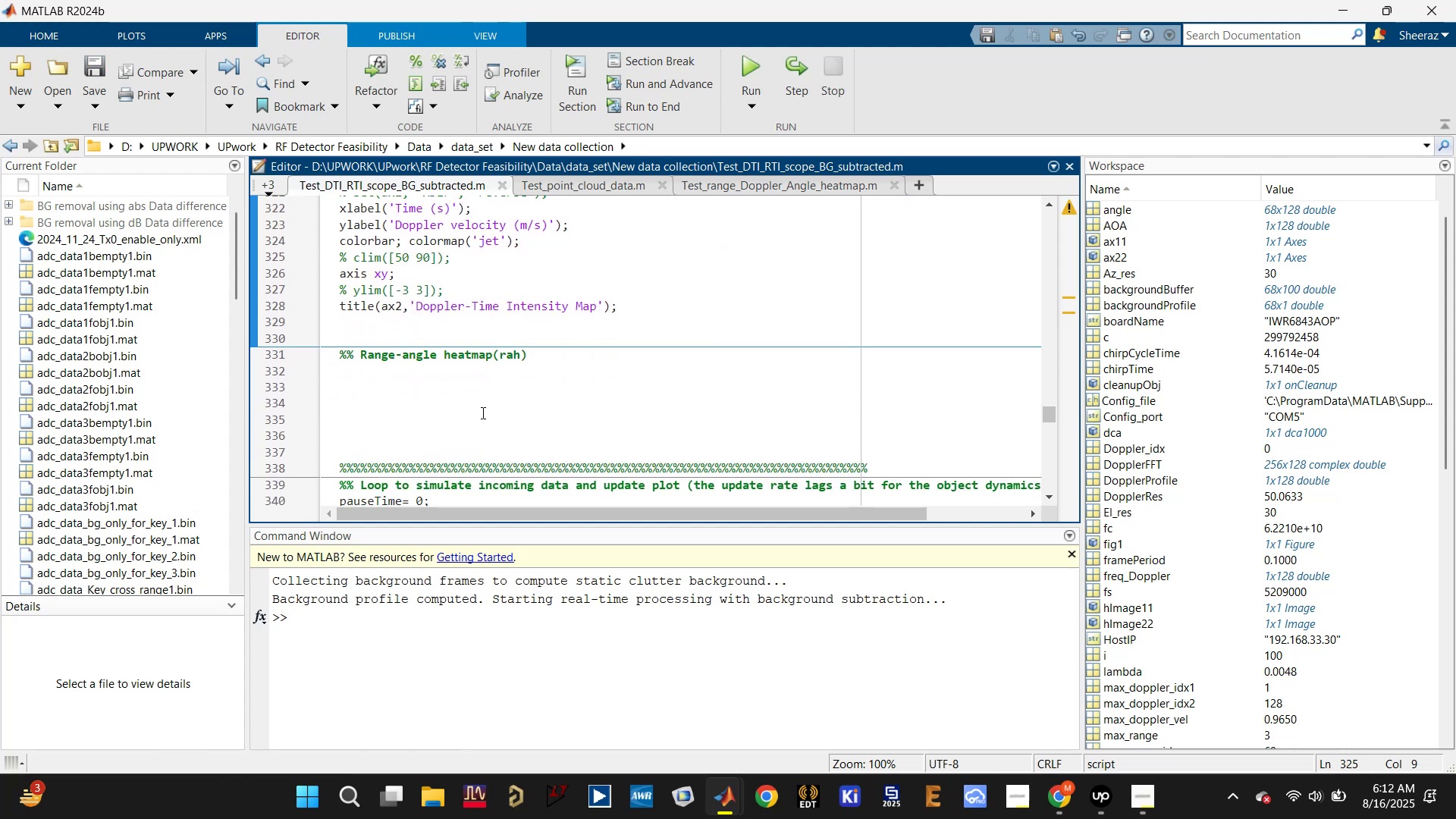 
left_click([482, 413])
 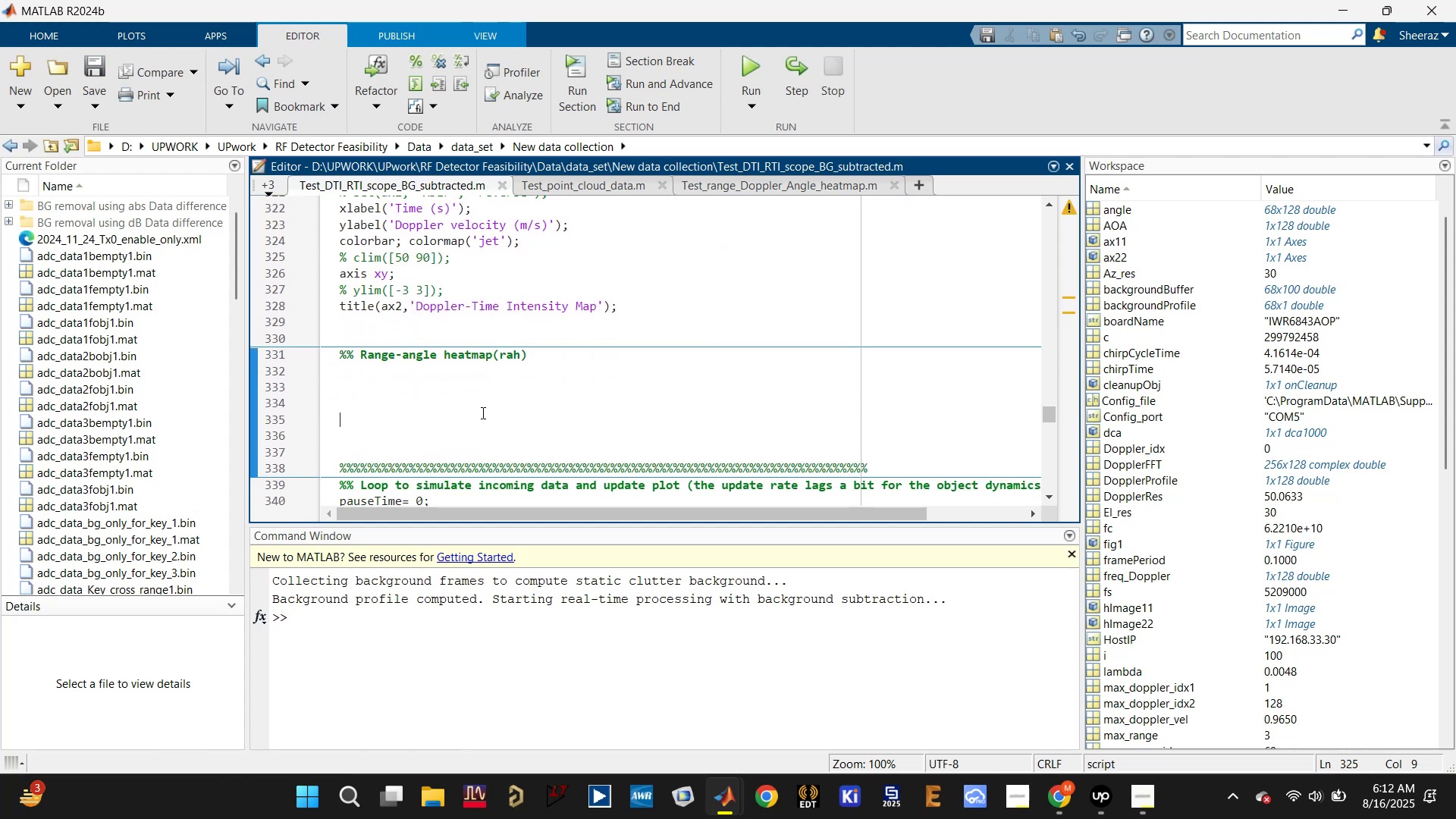 
scroll: coordinate [482, 413], scroll_direction: down, amount: 2.0
 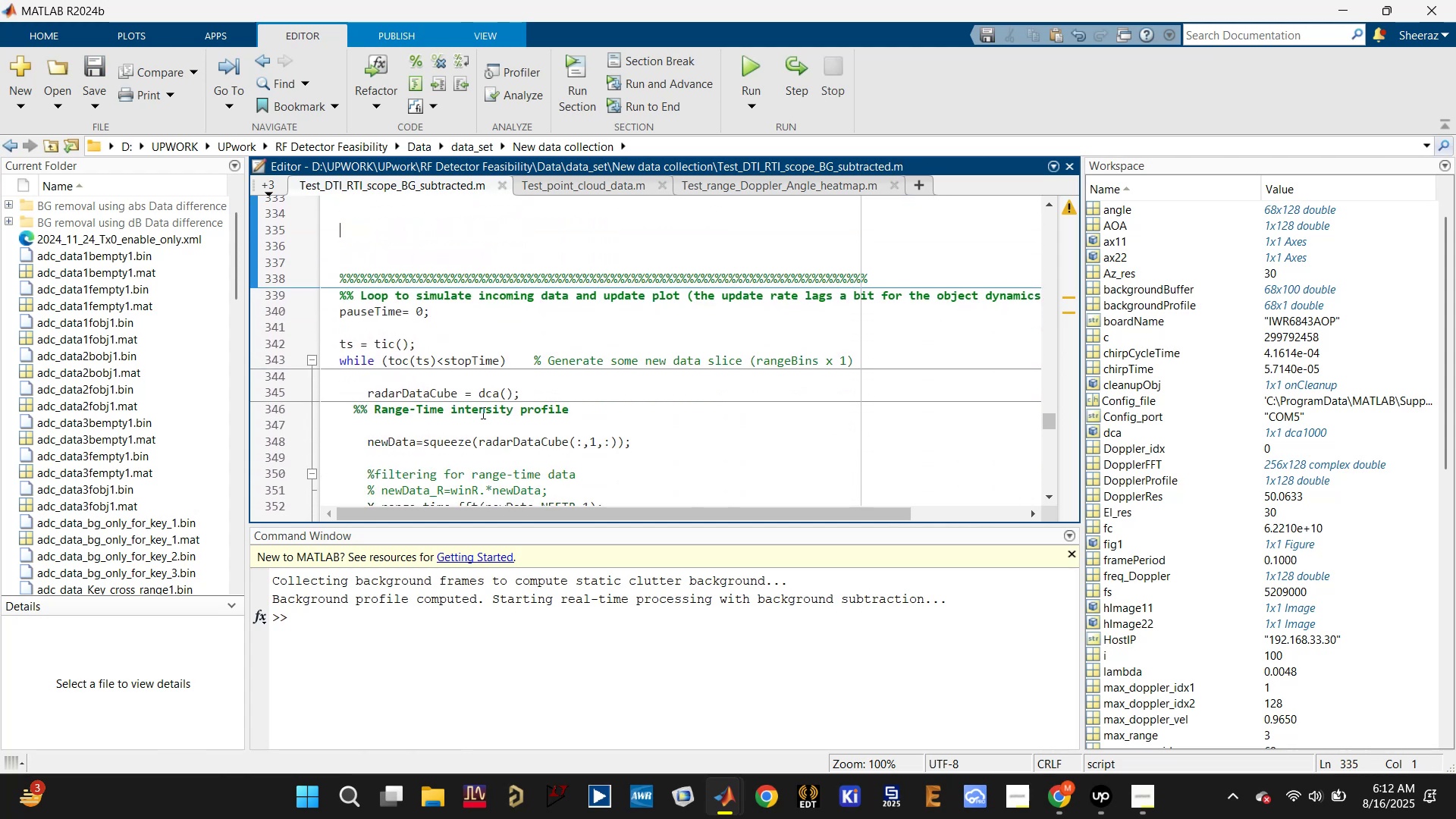 
scroll: coordinate [482, 413], scroll_direction: up, amount: 1.0
 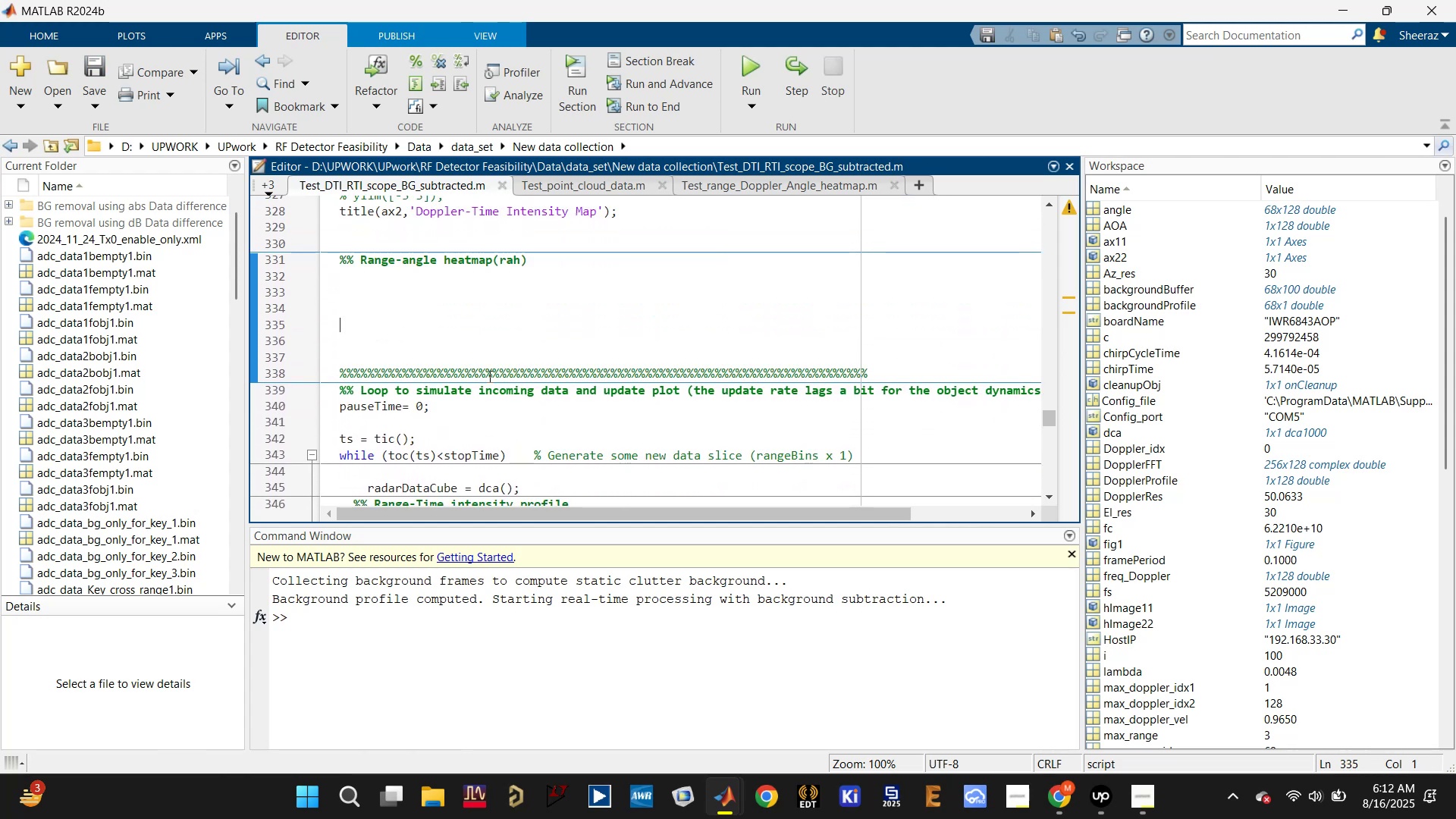 
left_click_drag(start_coordinate=[493, 365], to_coordinate=[313, 248])
 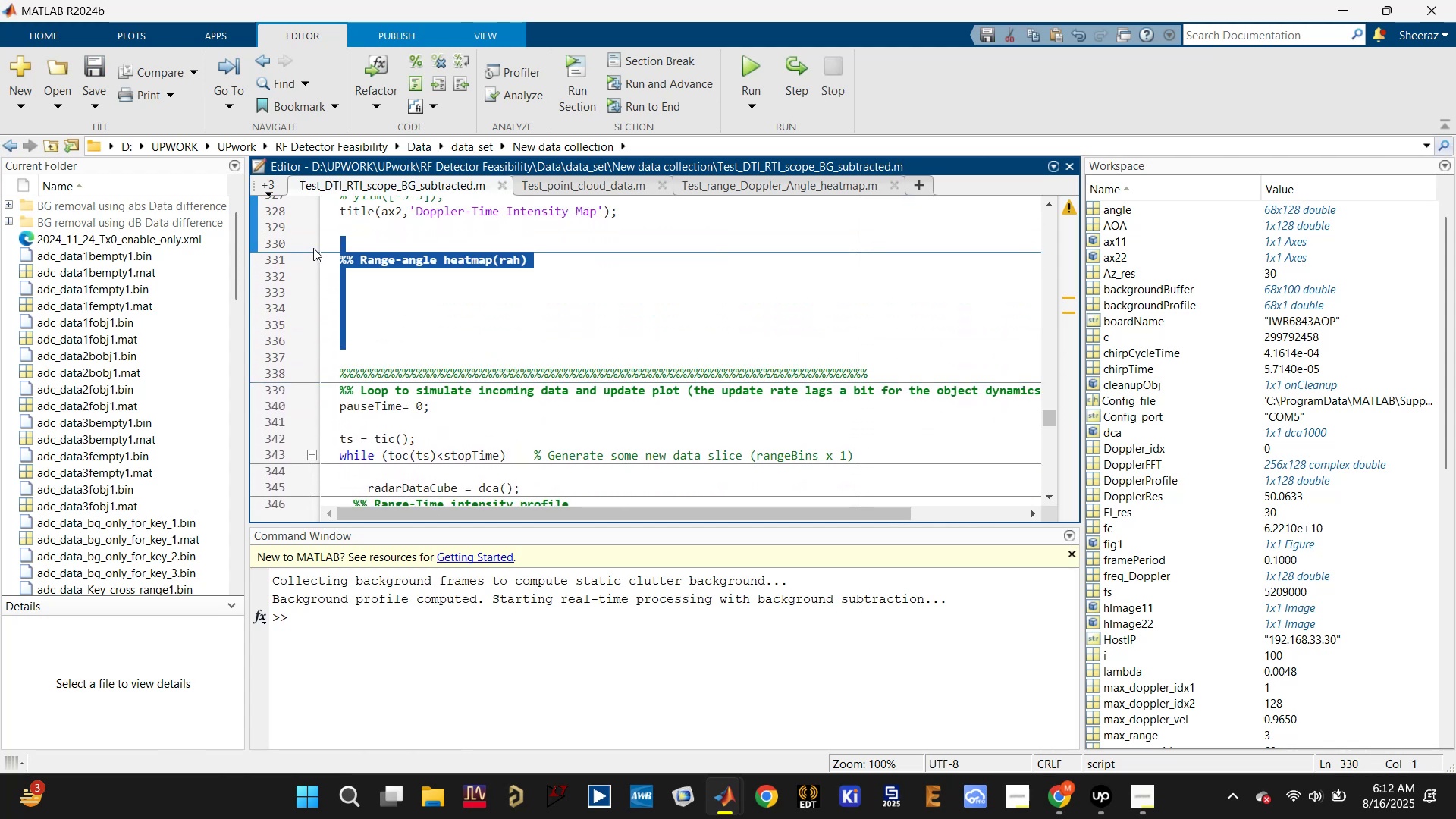 
key(Backspace)
 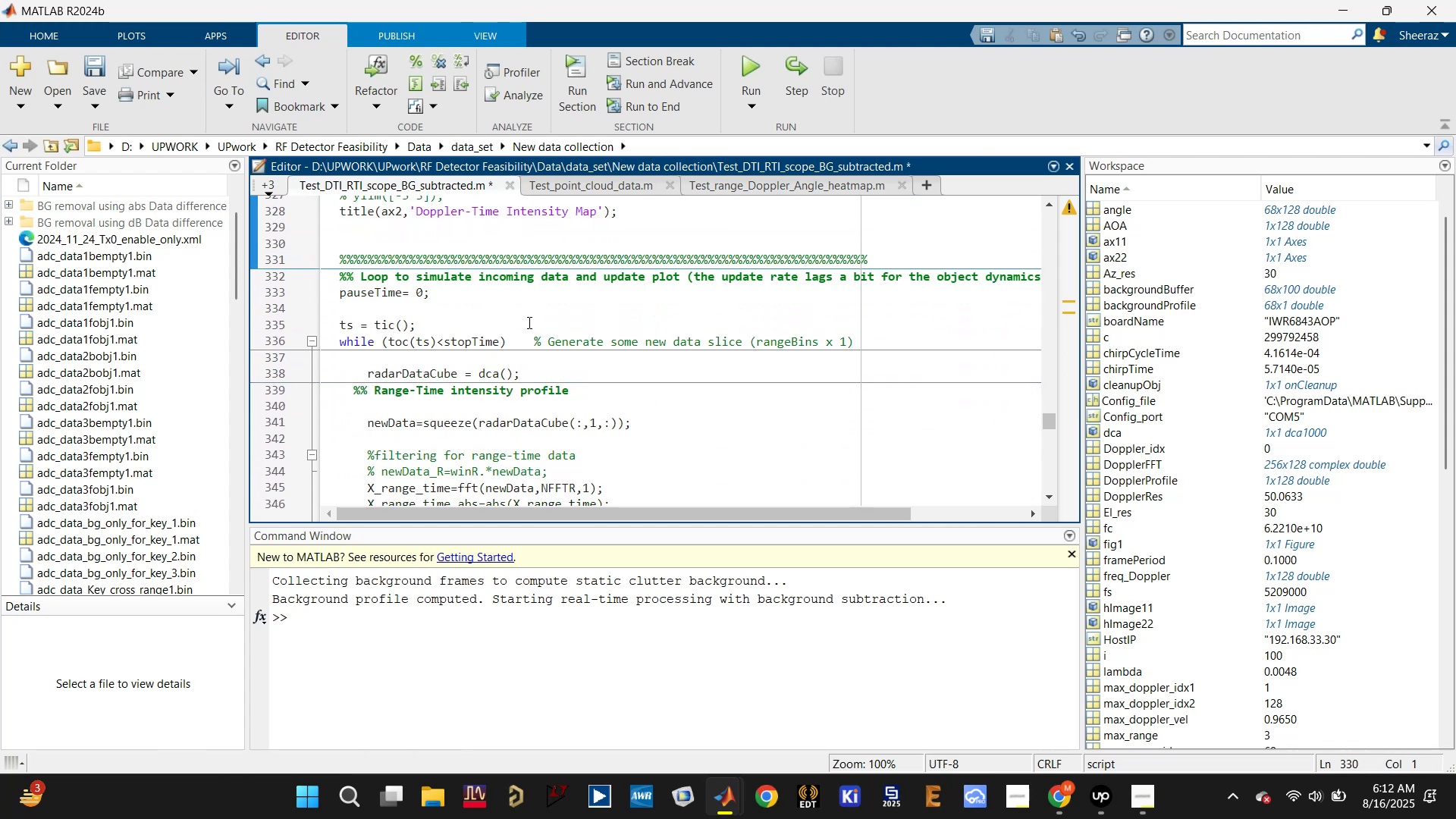 
key(Control+S)
 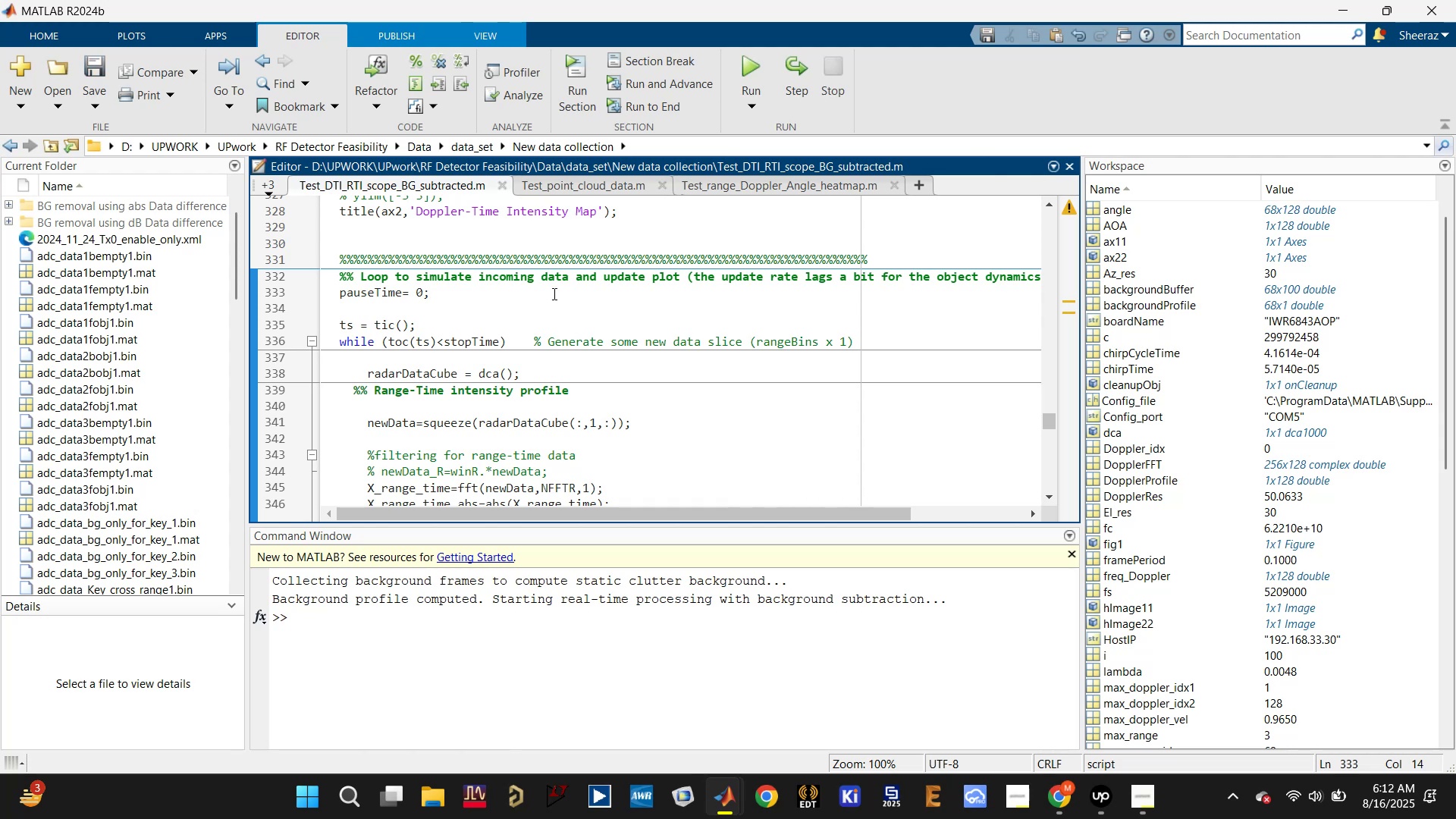 
scroll: coordinate [551, 295], scroll_direction: down, amount: 1.0
 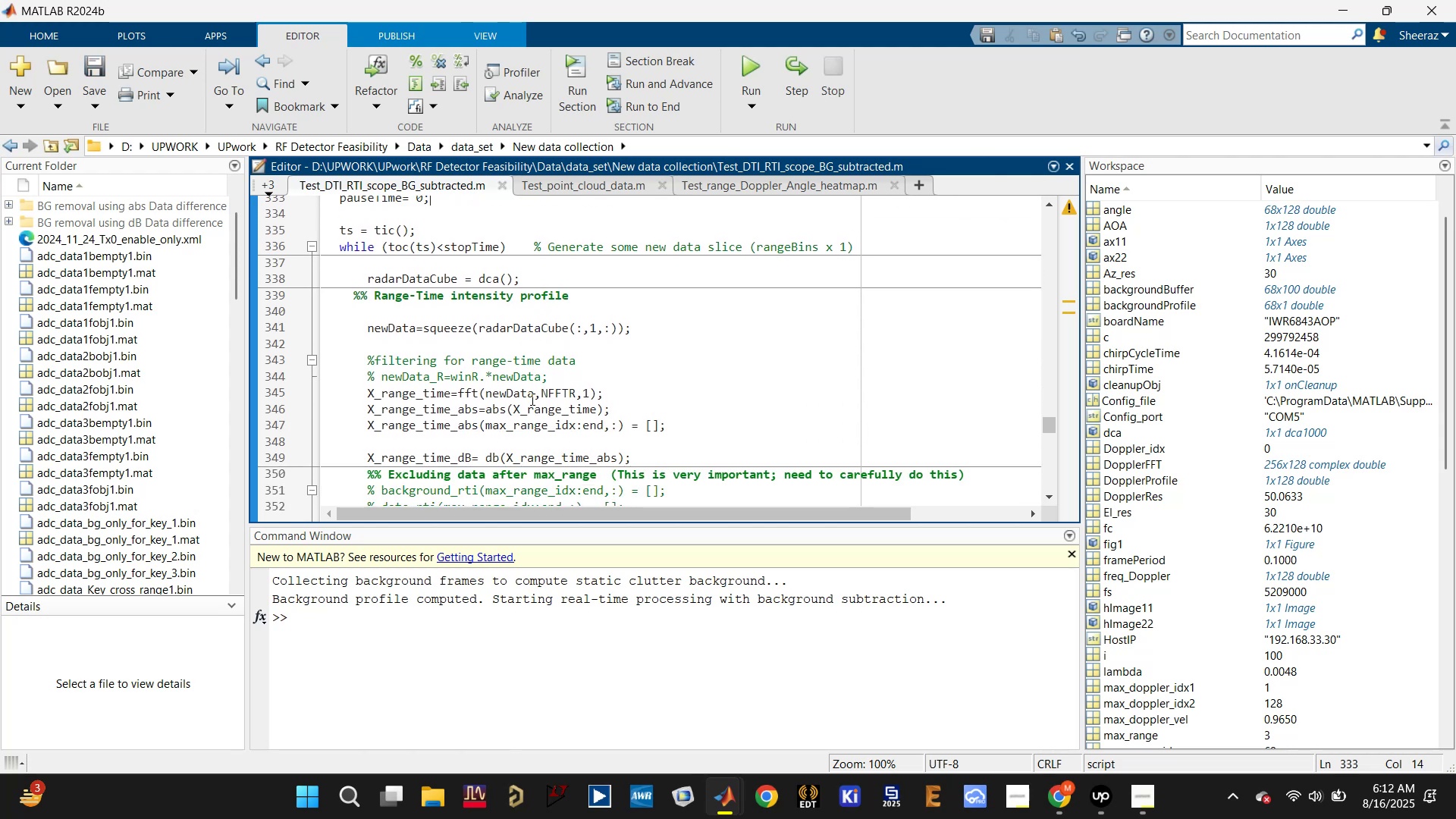 
left_click([531, 429])
 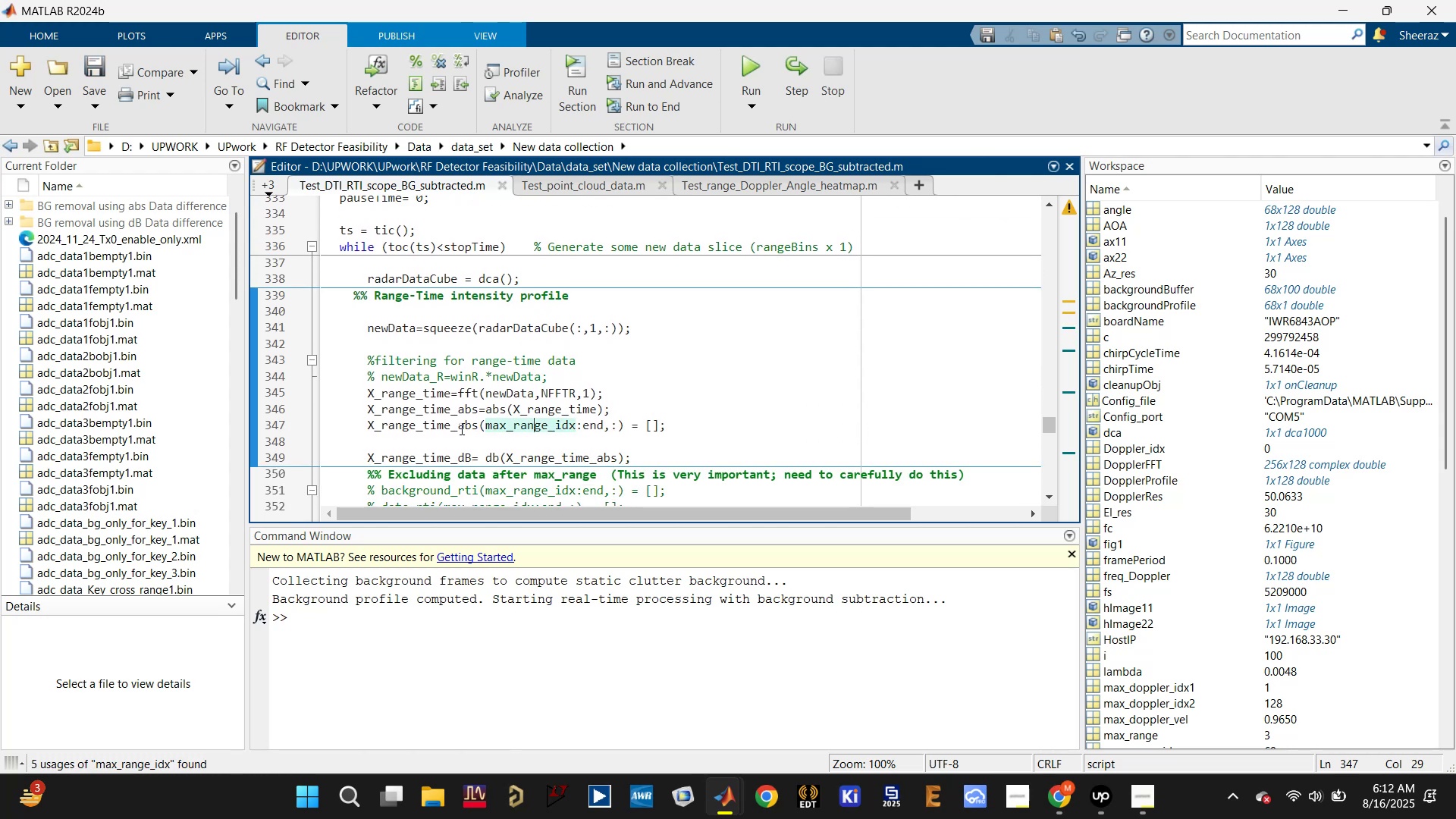 
left_click([459, 428])
 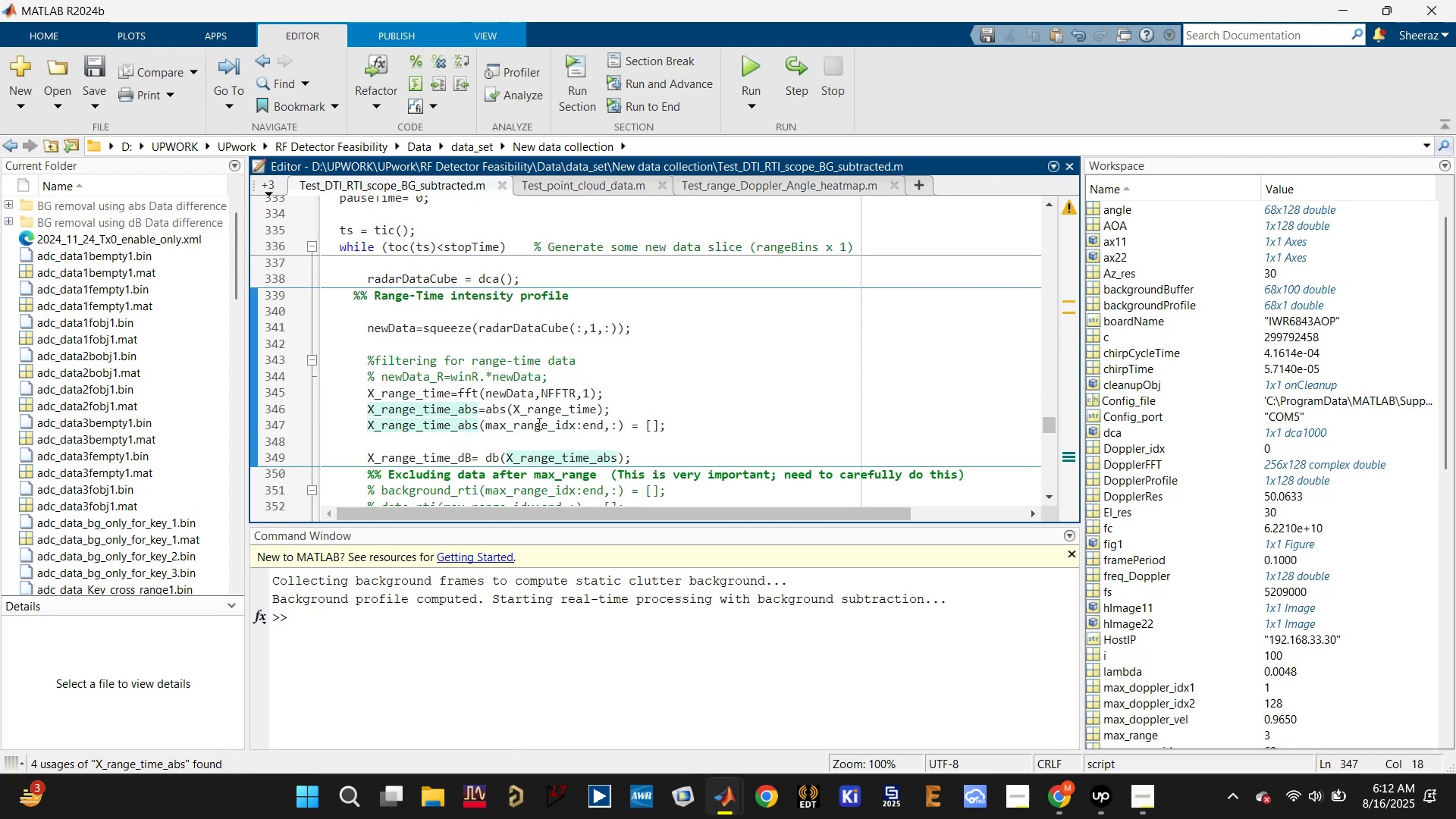 
left_click([539, 423])
 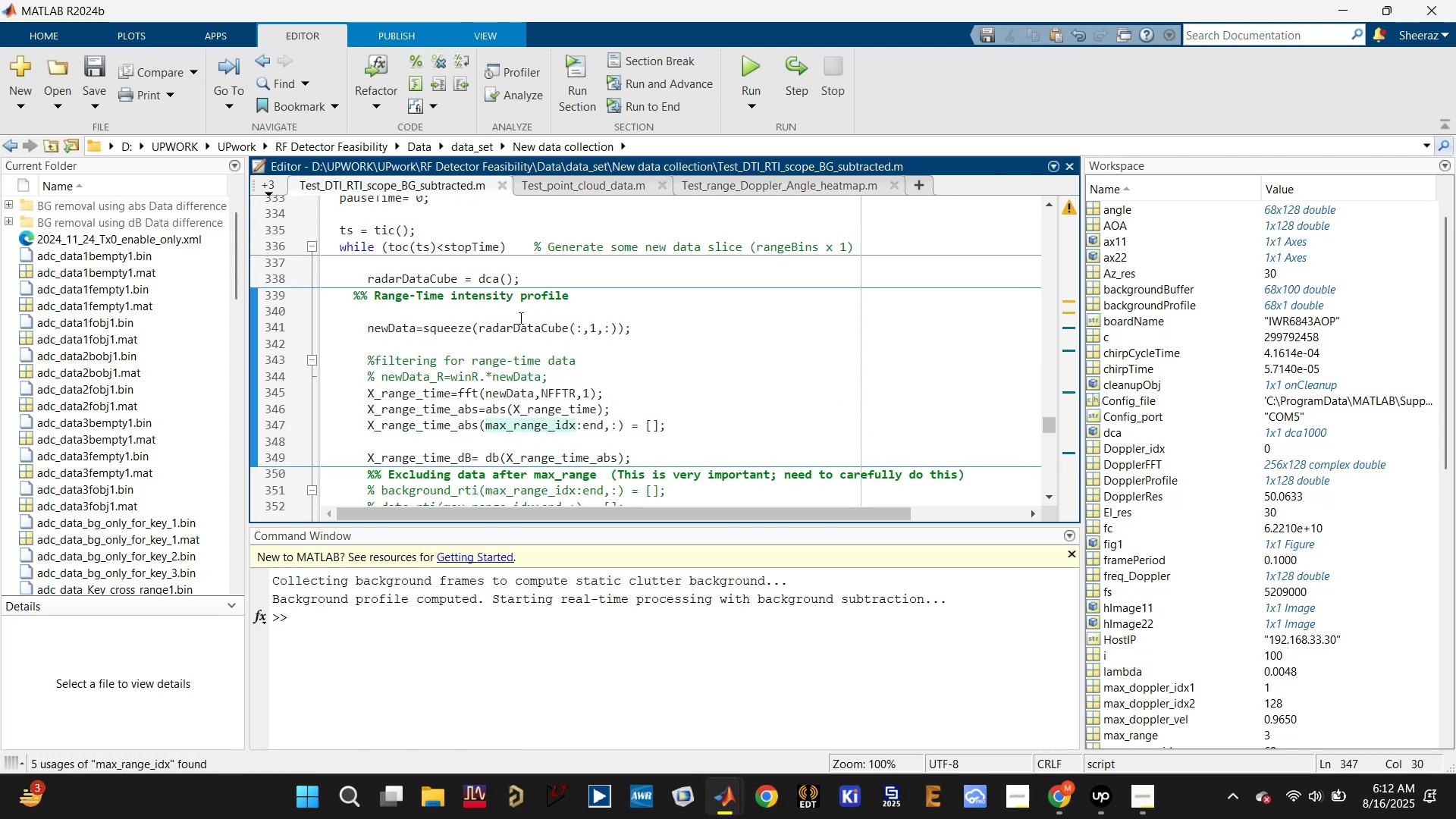 
left_click([515, 327])
 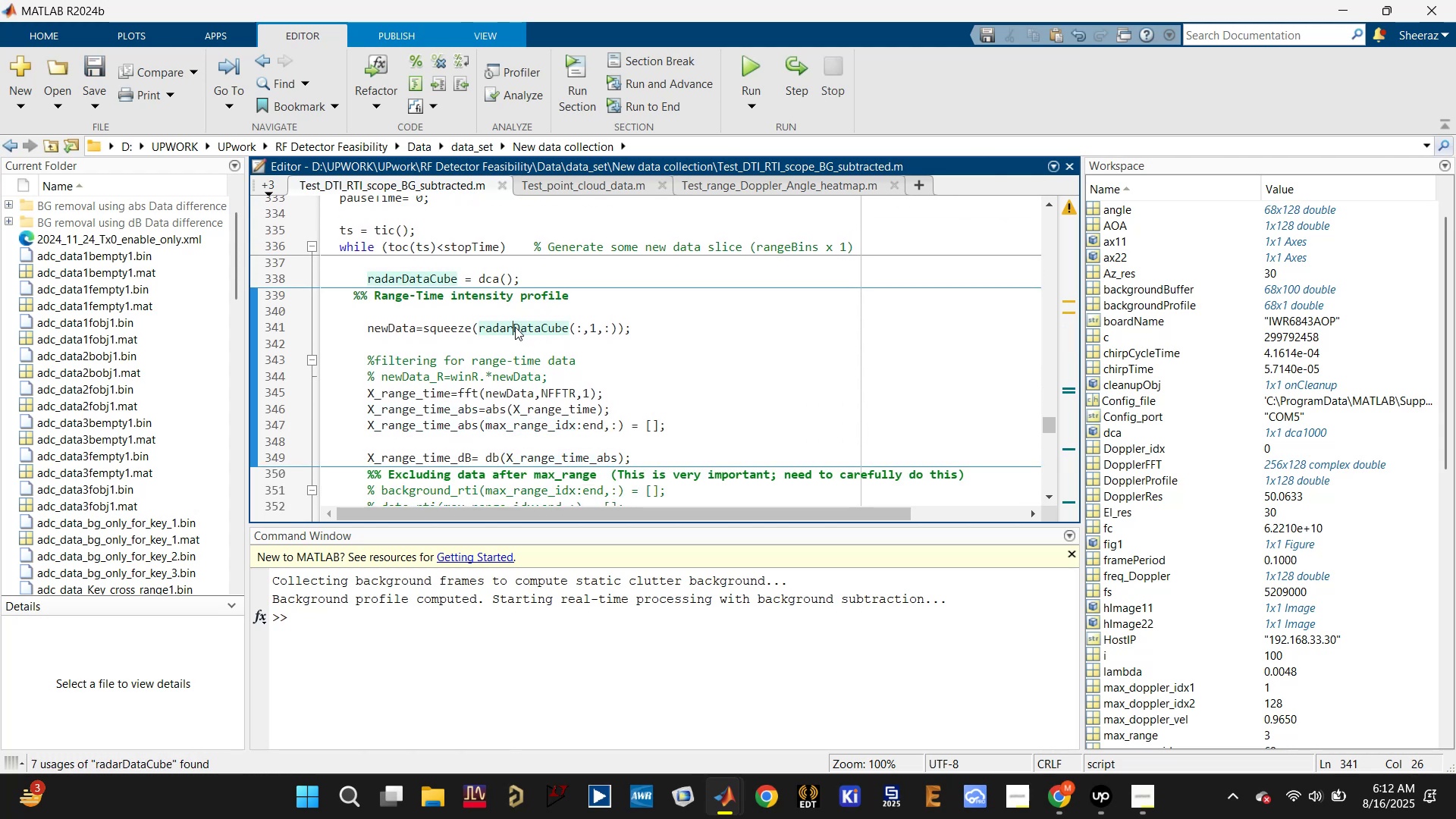 
scroll: coordinate [513, 328], scroll_direction: up, amount: 1.0
 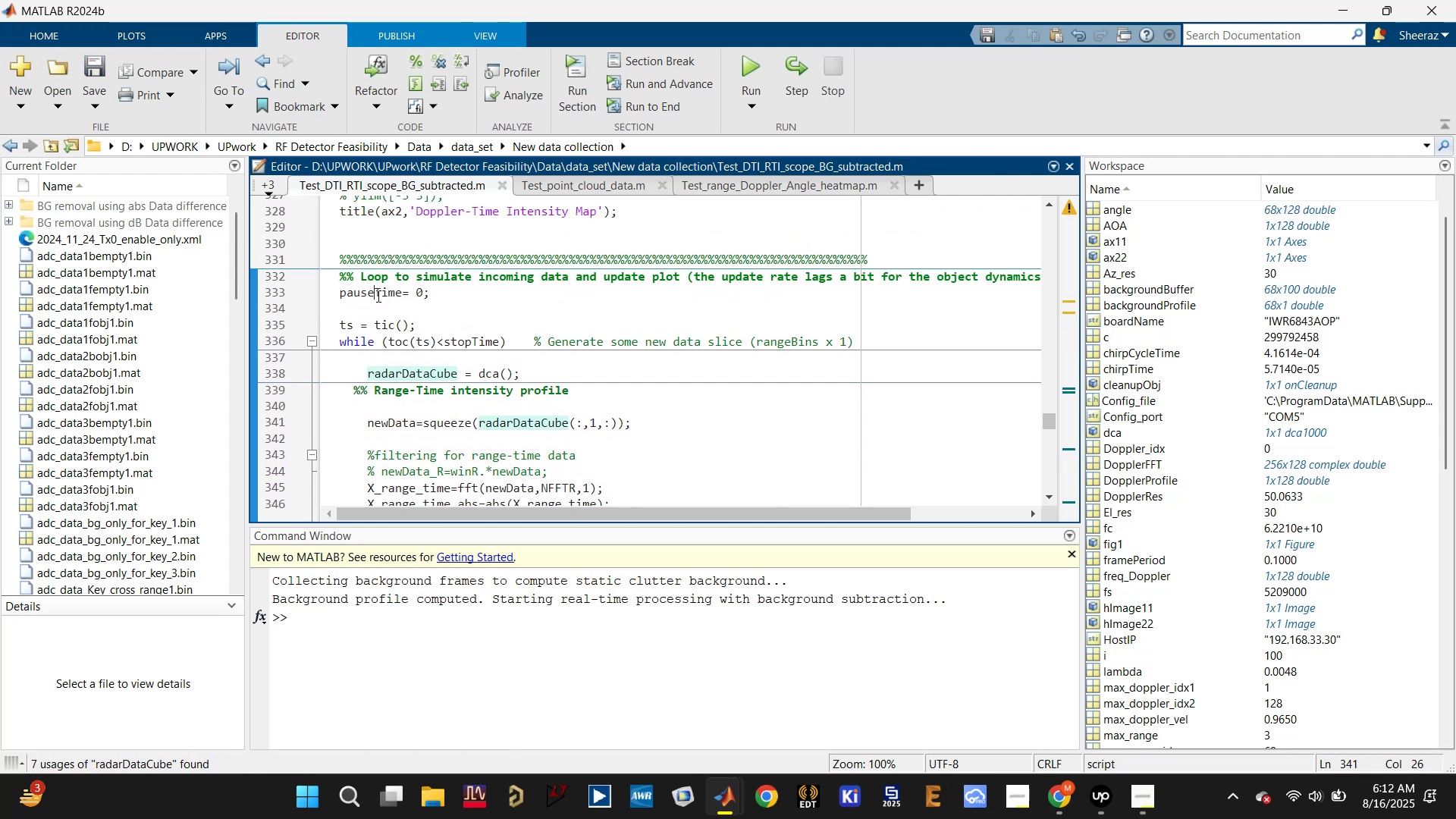 
scroll: coordinate [413, 343], scroll_direction: none, amount: 0.0
 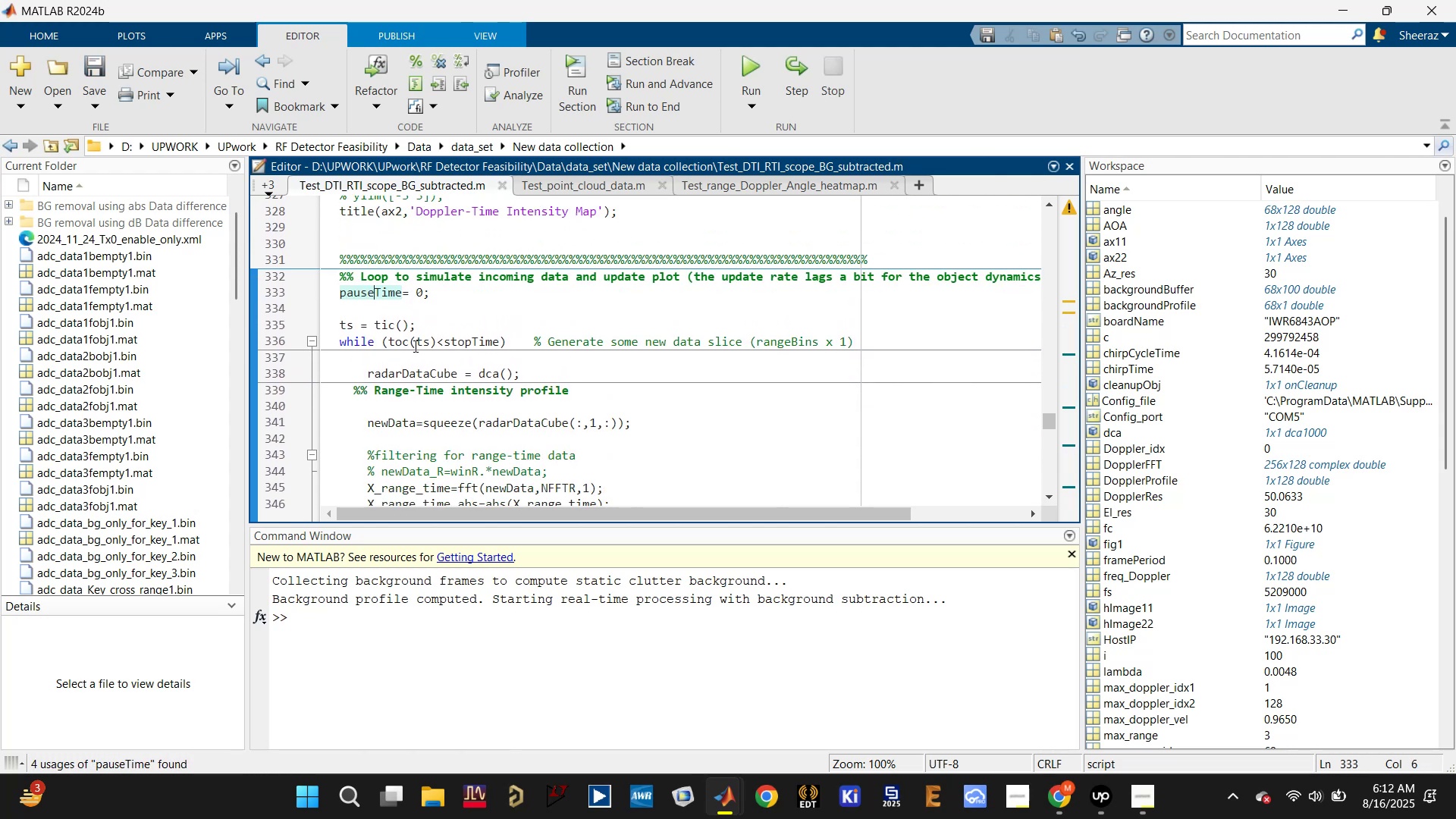 
scroll: coordinate [483, 372], scroll_direction: down, amount: 2.0
 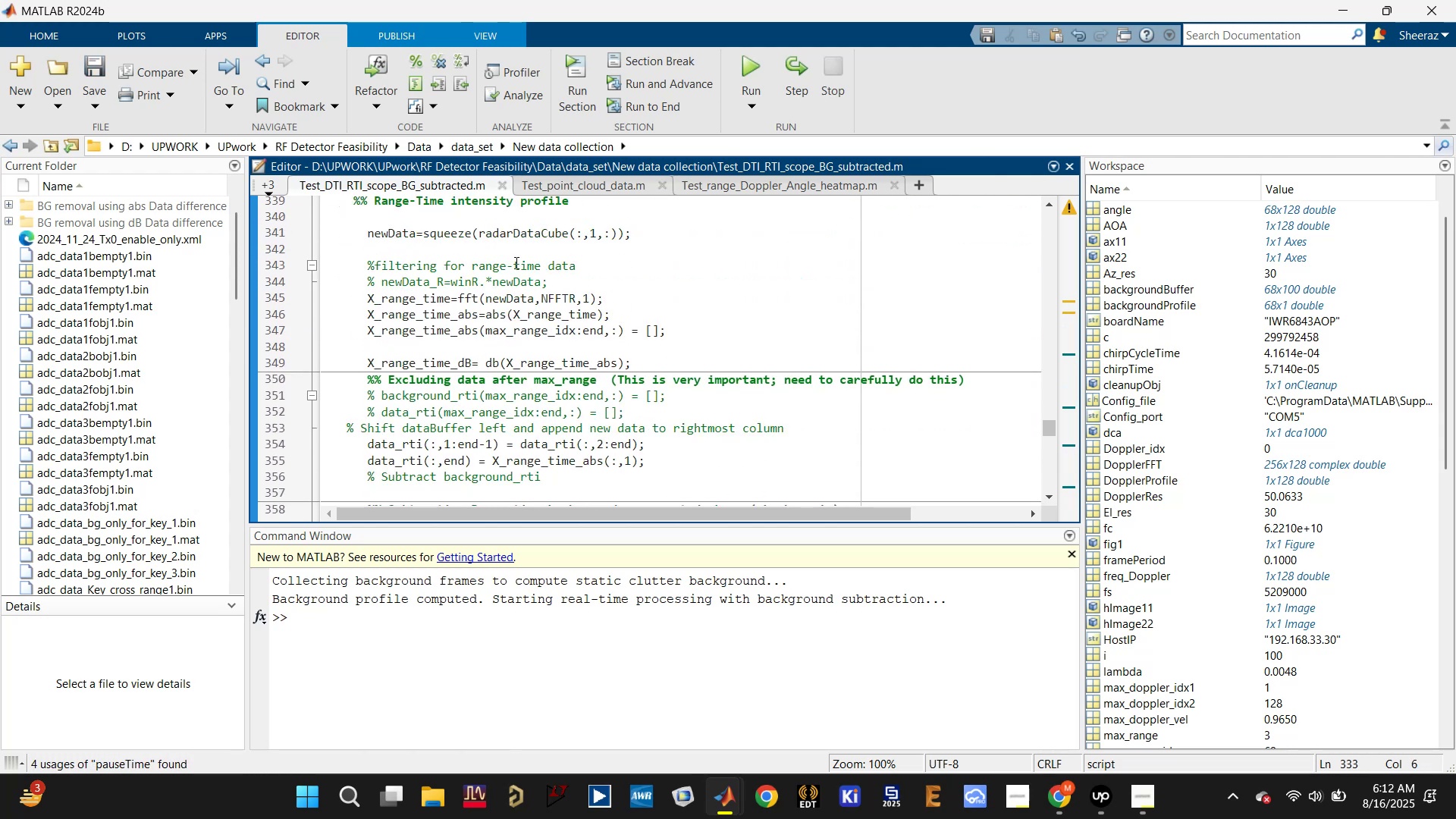 
scroll: coordinate [497, 247], scroll_direction: up, amount: 1.0
 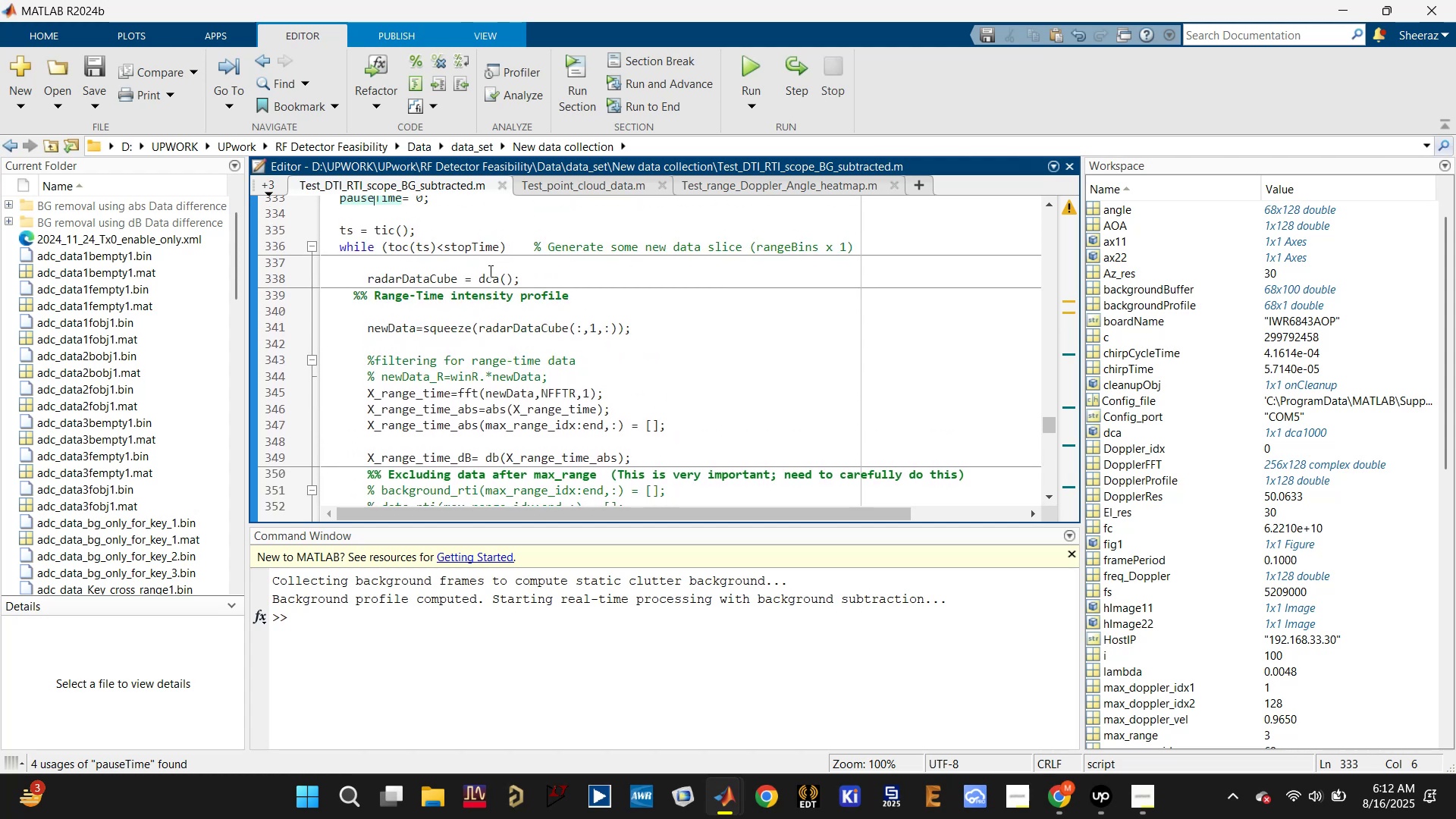 
left_click([480, 250])
 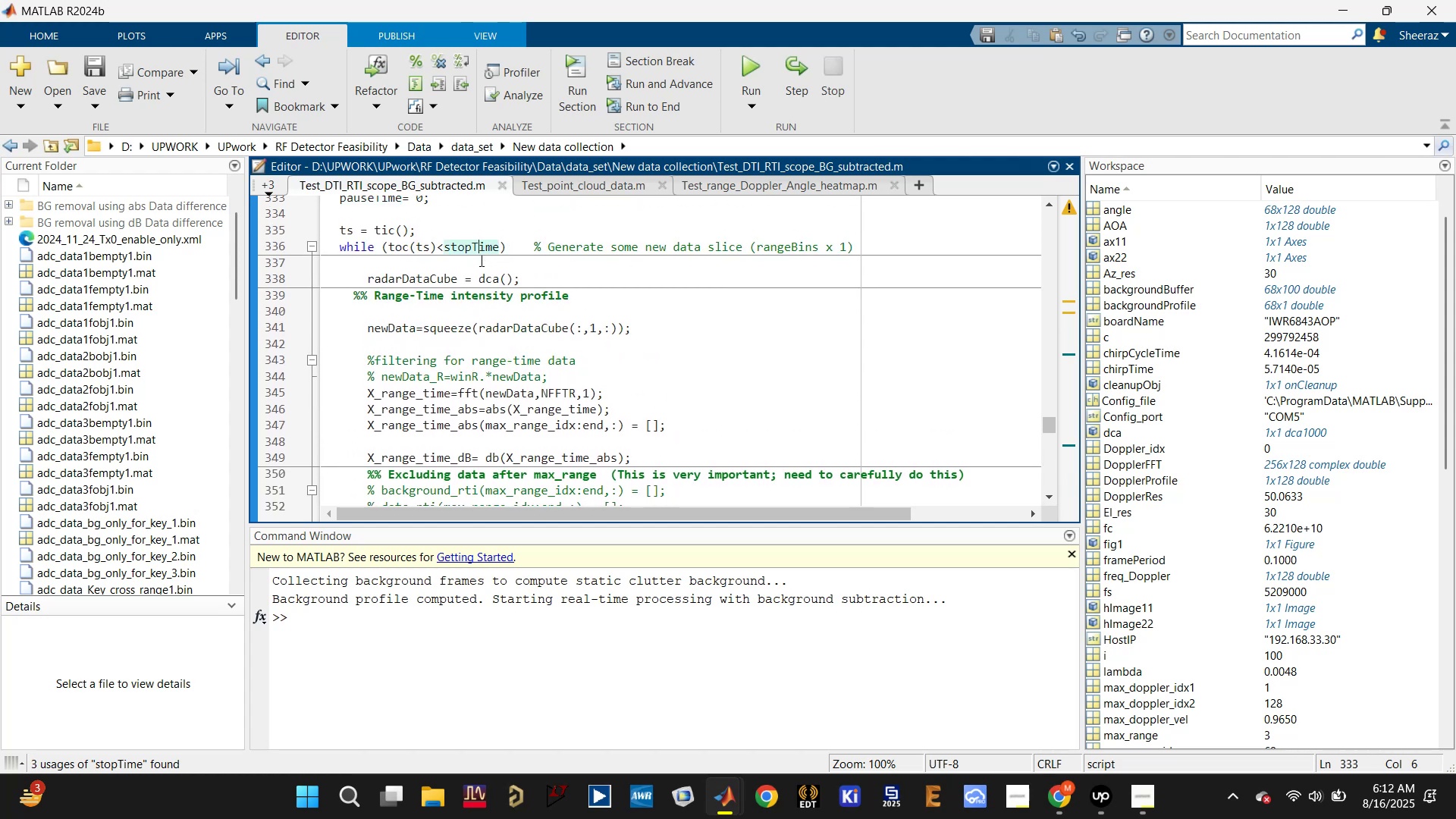 
scroll: coordinate [472, 380], scroll_direction: down, amount: 2.0
 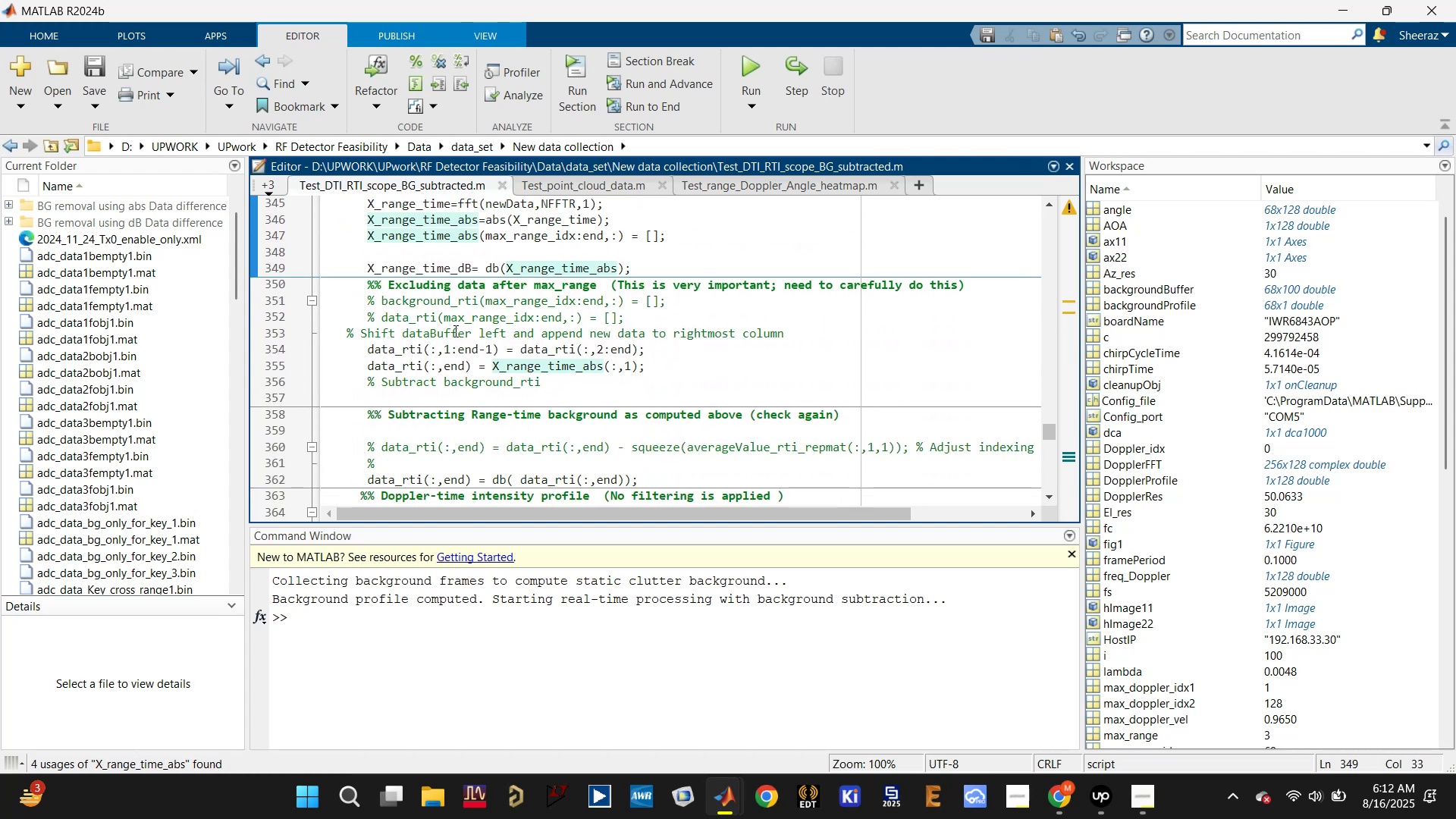 
left_click([411, 345])
 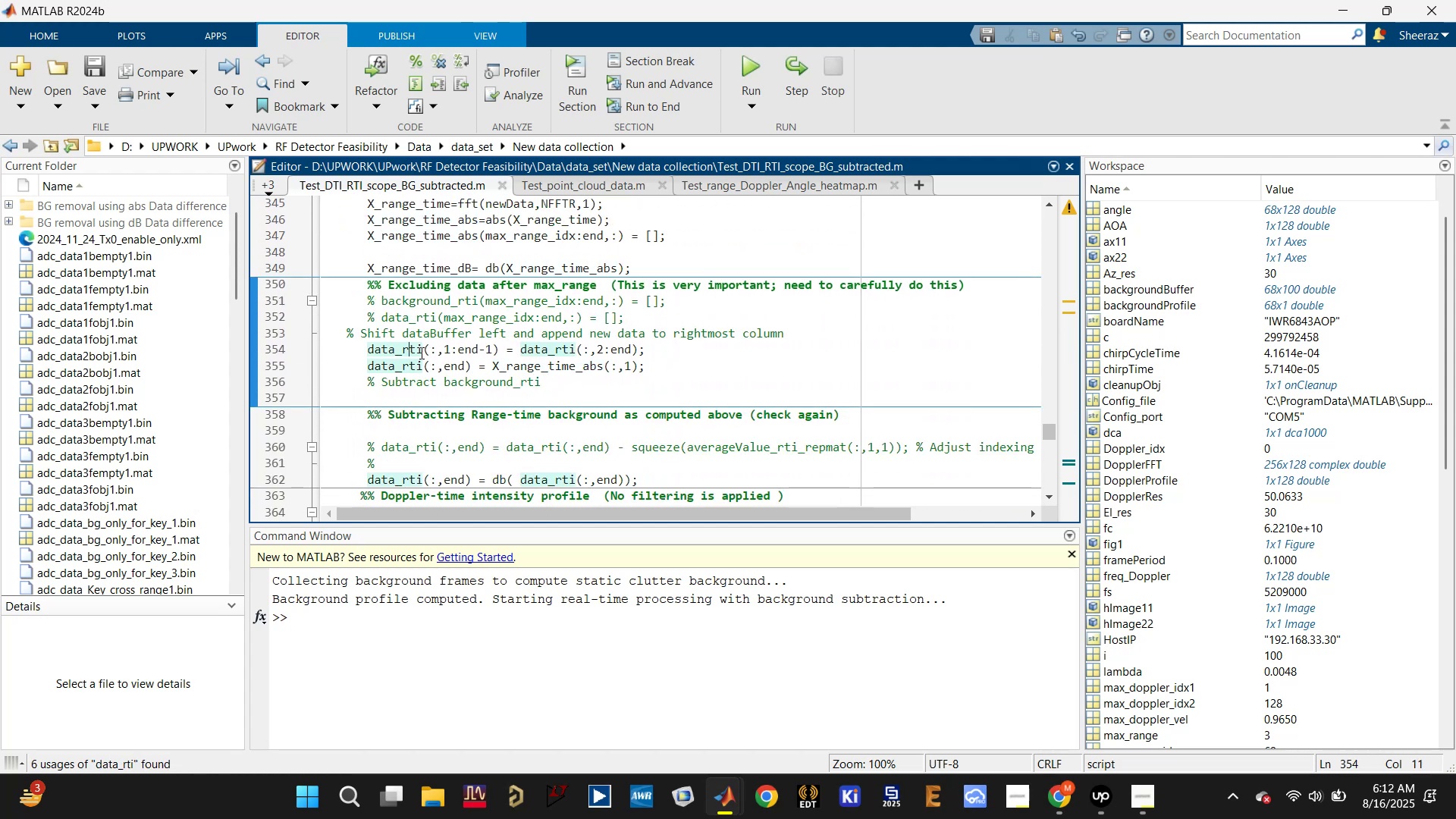 
left_click_drag(start_coordinate=[422, 350], to_coordinate=[364, 351])
 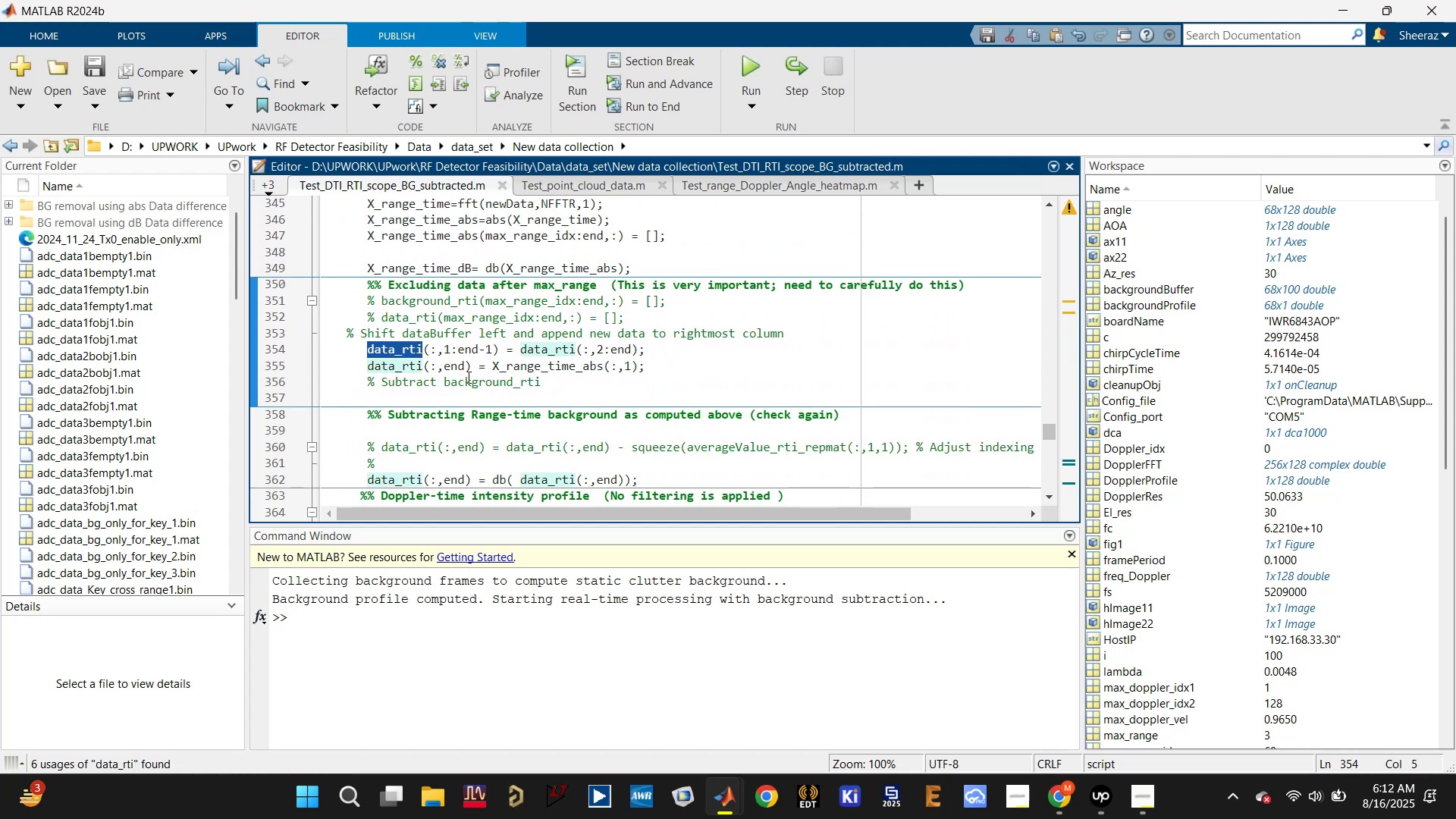 
scroll: coordinate [469, 376], scroll_direction: up, amount: 15.0
 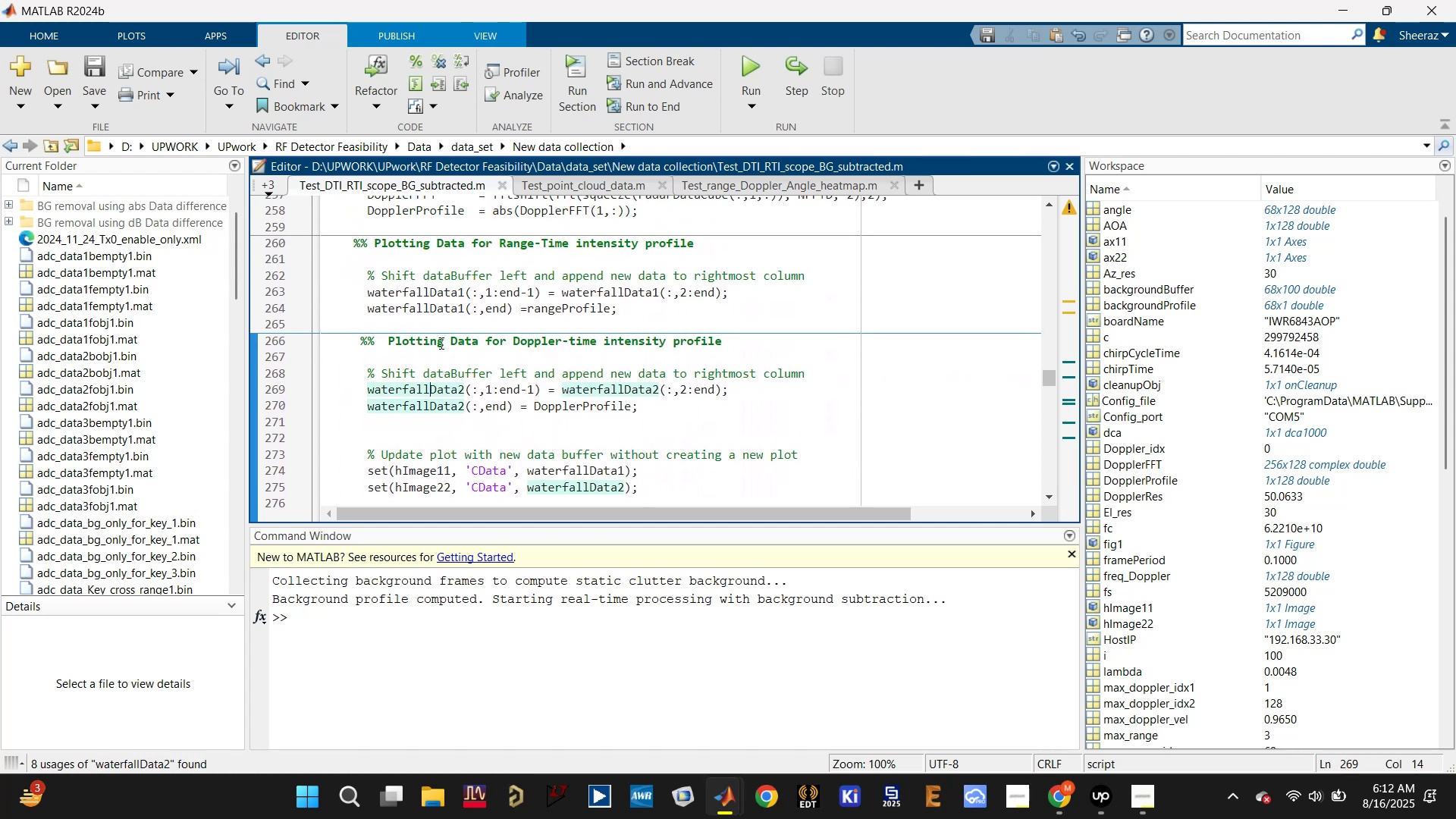 
left_click([438, 292])
 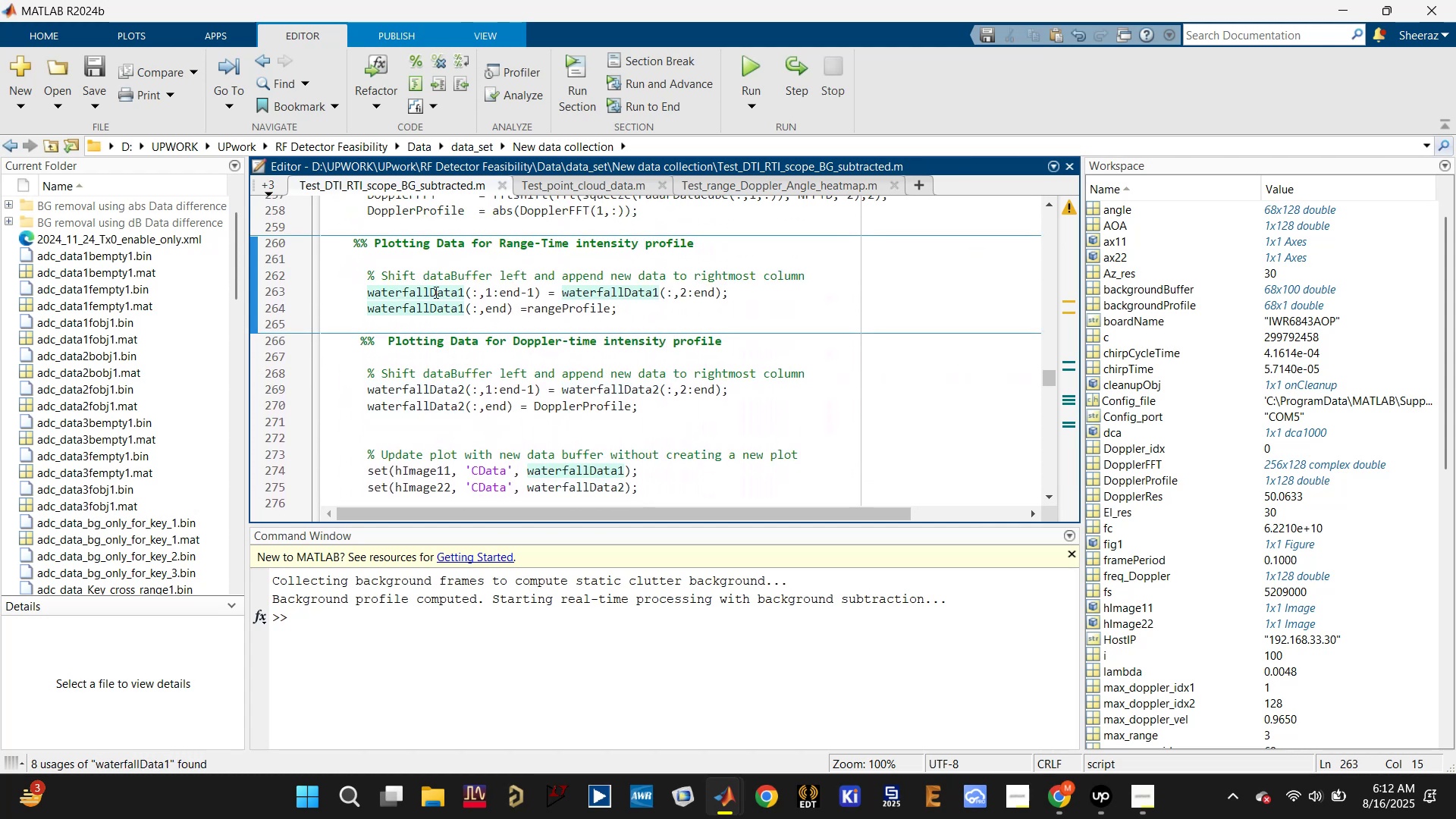 
double_click([435, 292])
 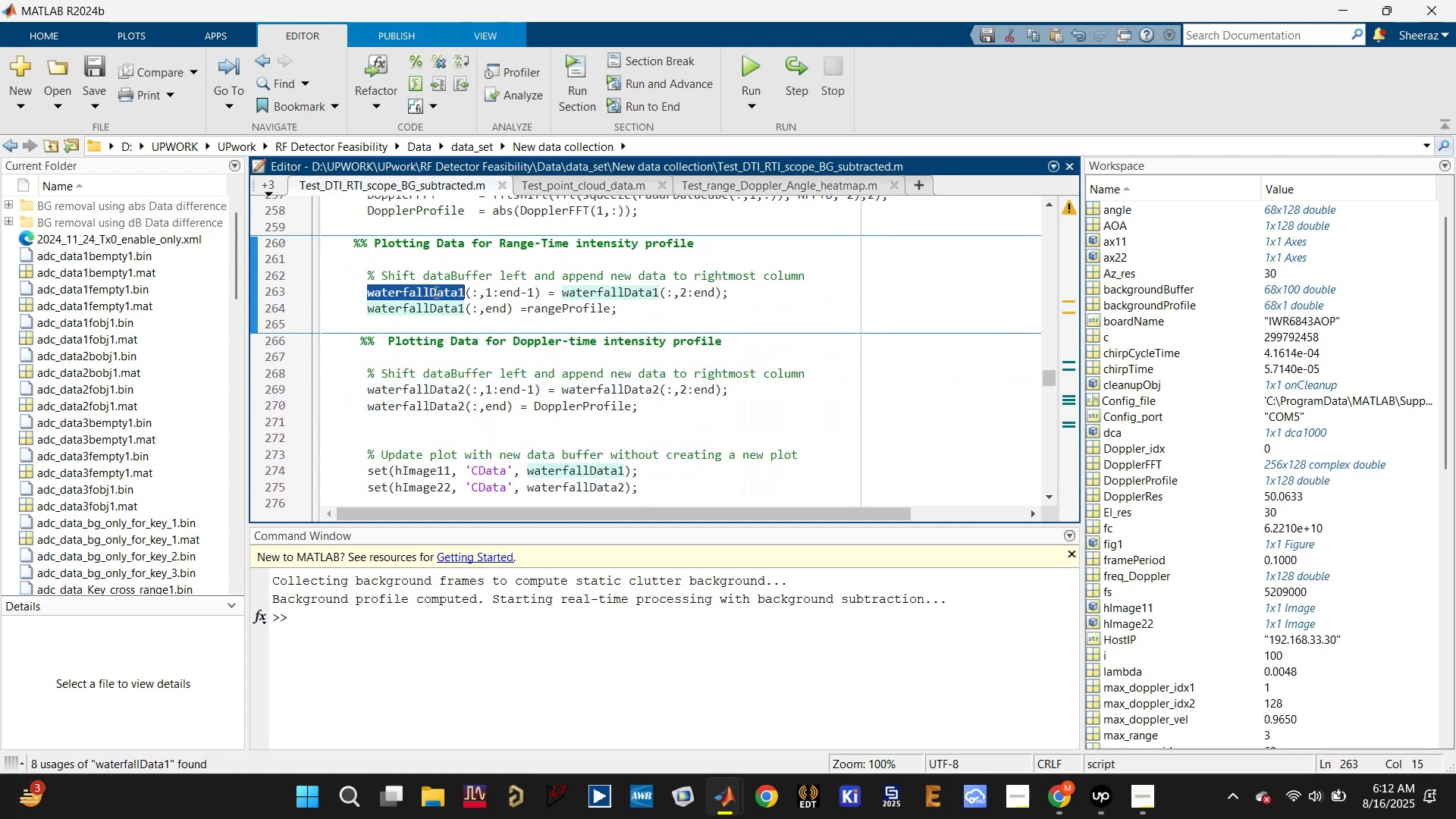 
key(Control+C)
 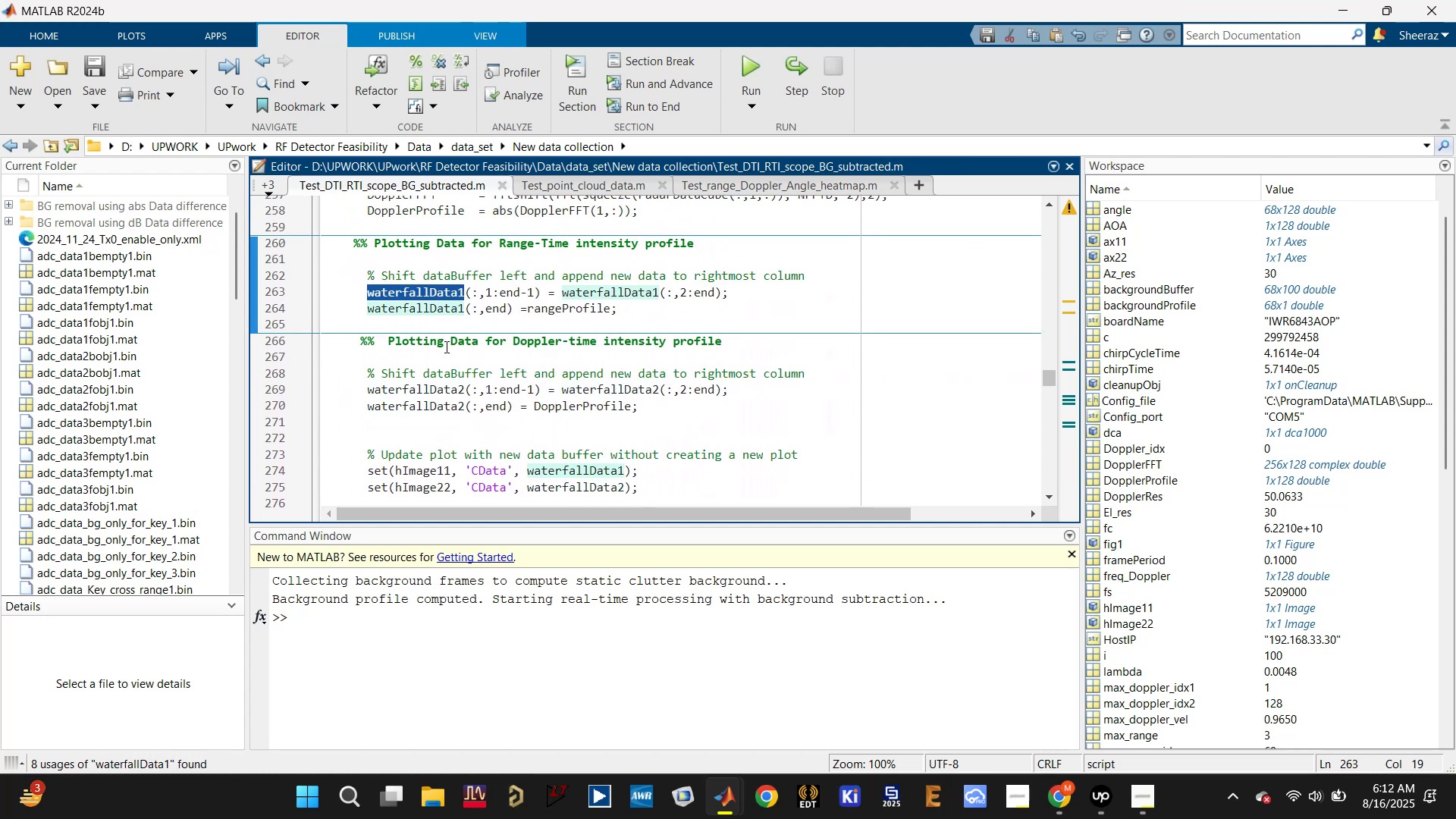 
scroll: coordinate [441, 368], scroll_direction: down, amount: 12.0
 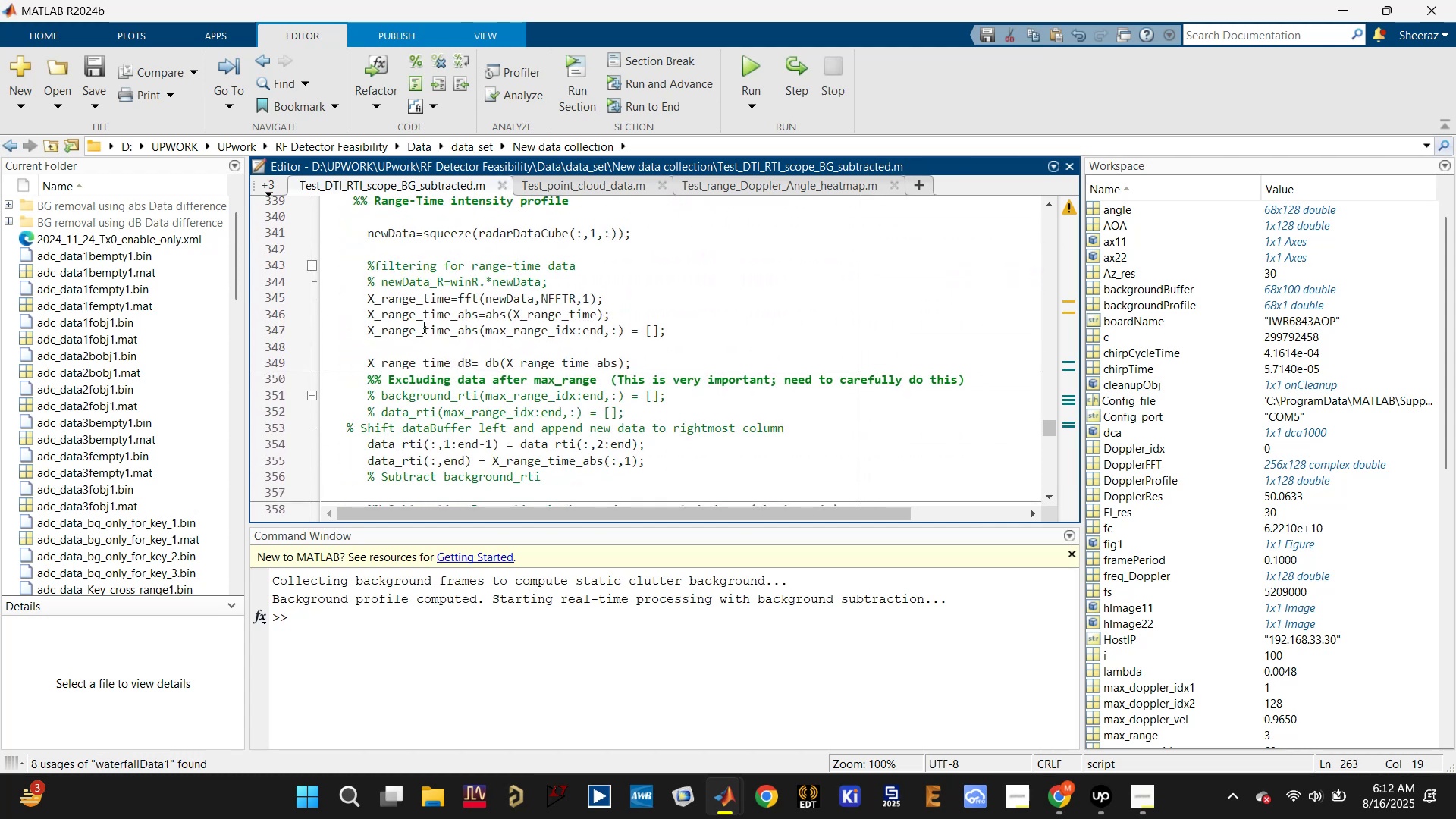 
left_click([421, 315])
 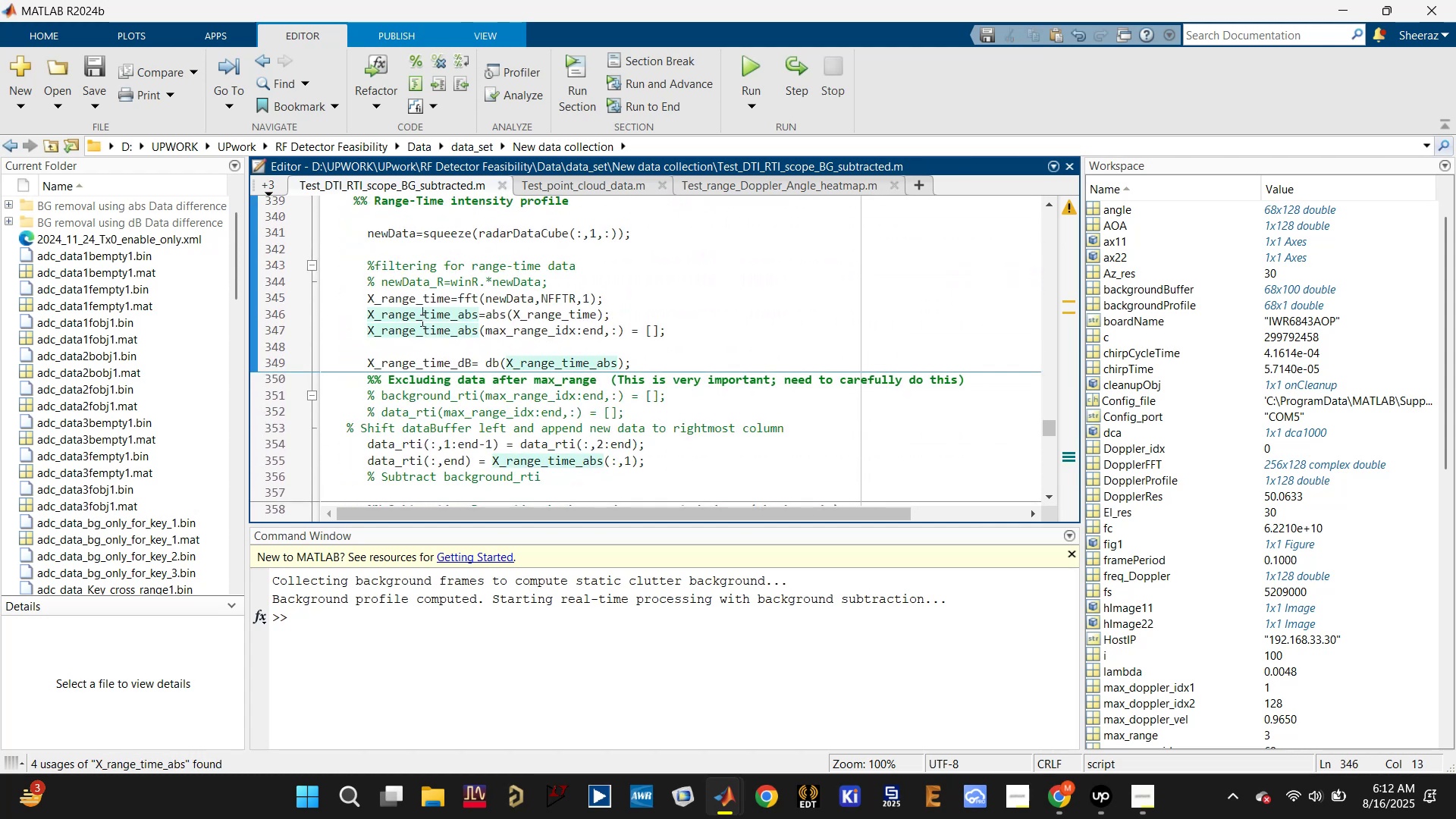 
scroll: coordinate [463, 363], scroll_direction: up, amount: 16.0
 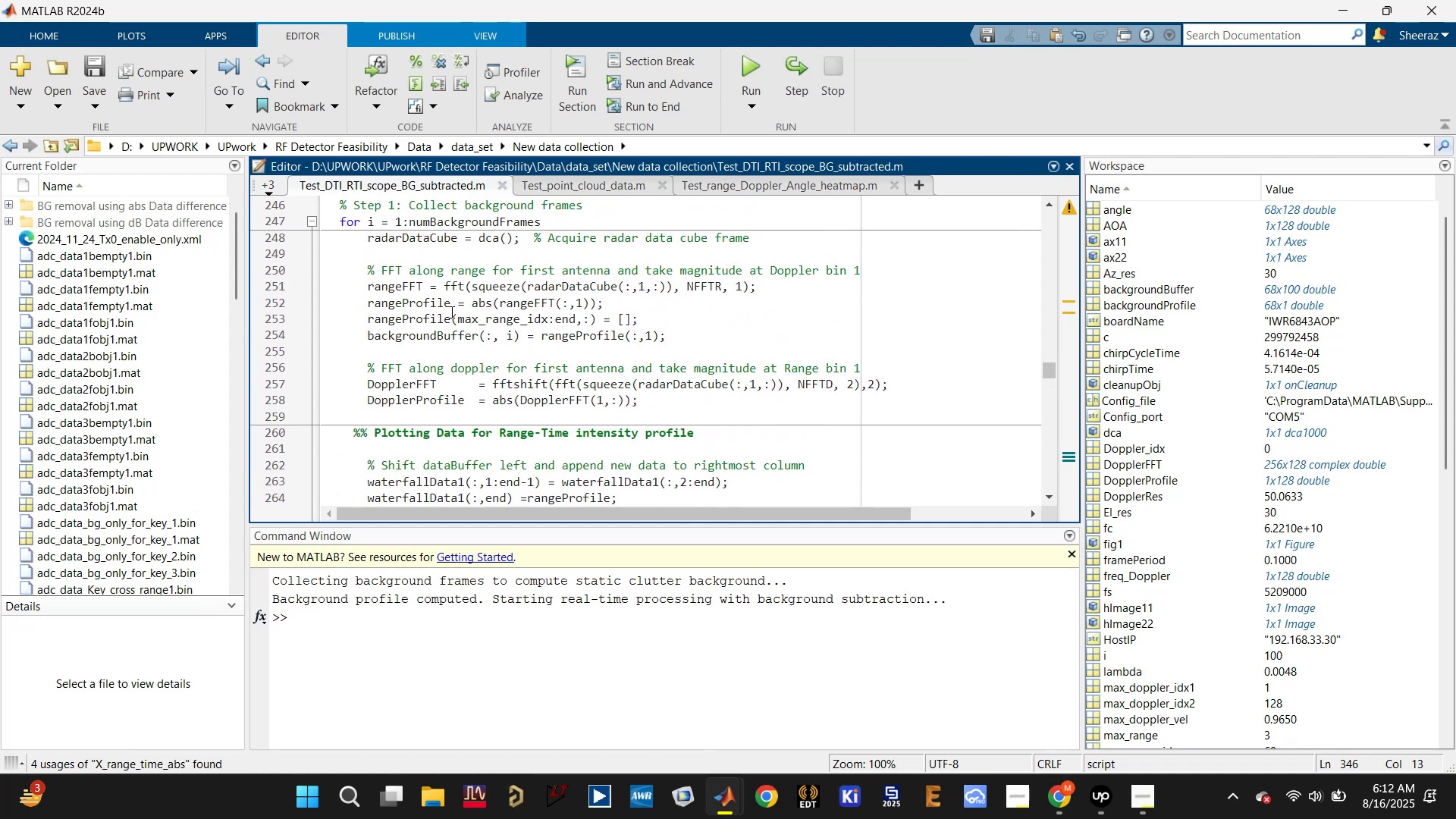 
left_click([410, 288])
 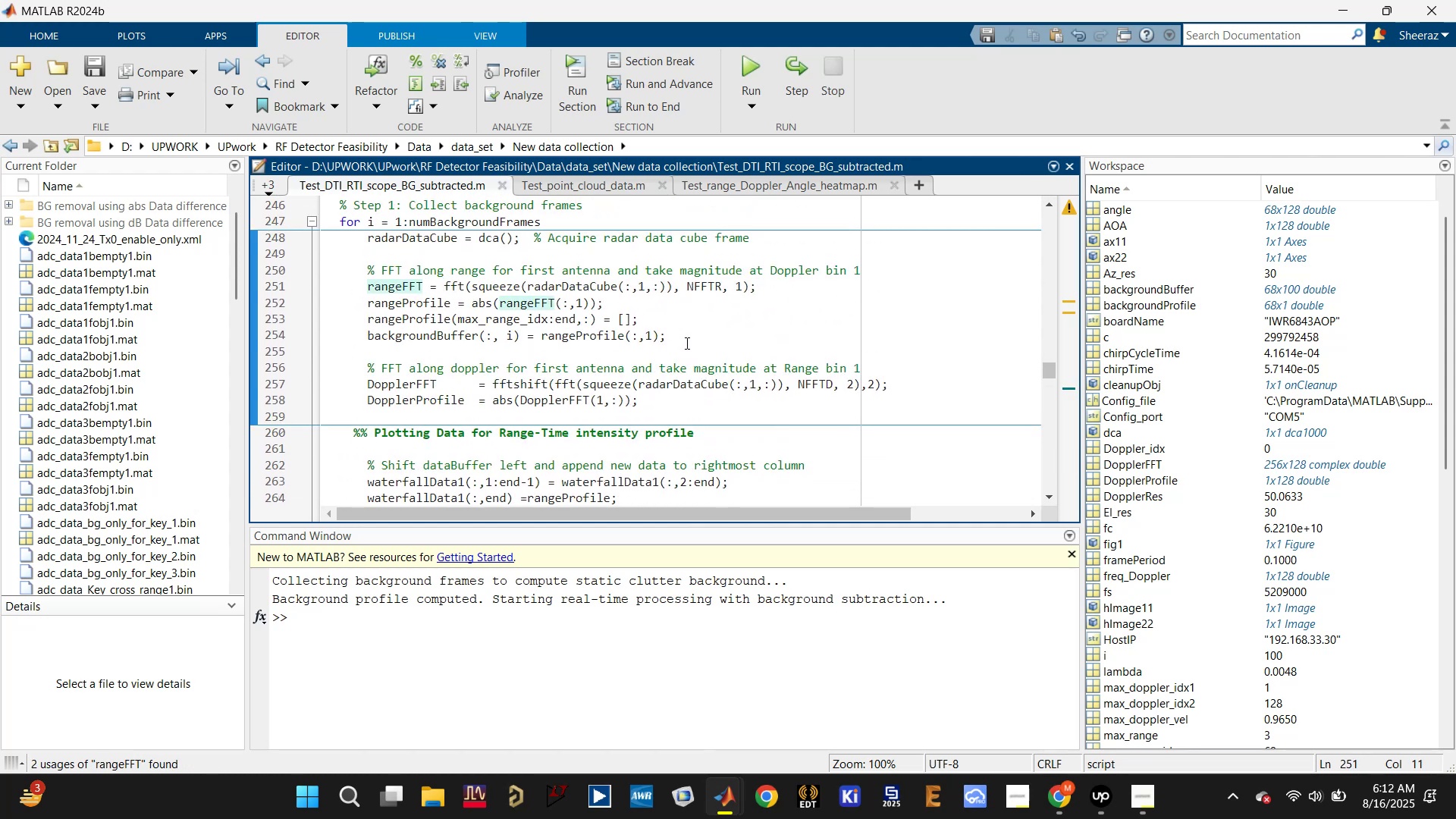 
left_click([421, 338])
 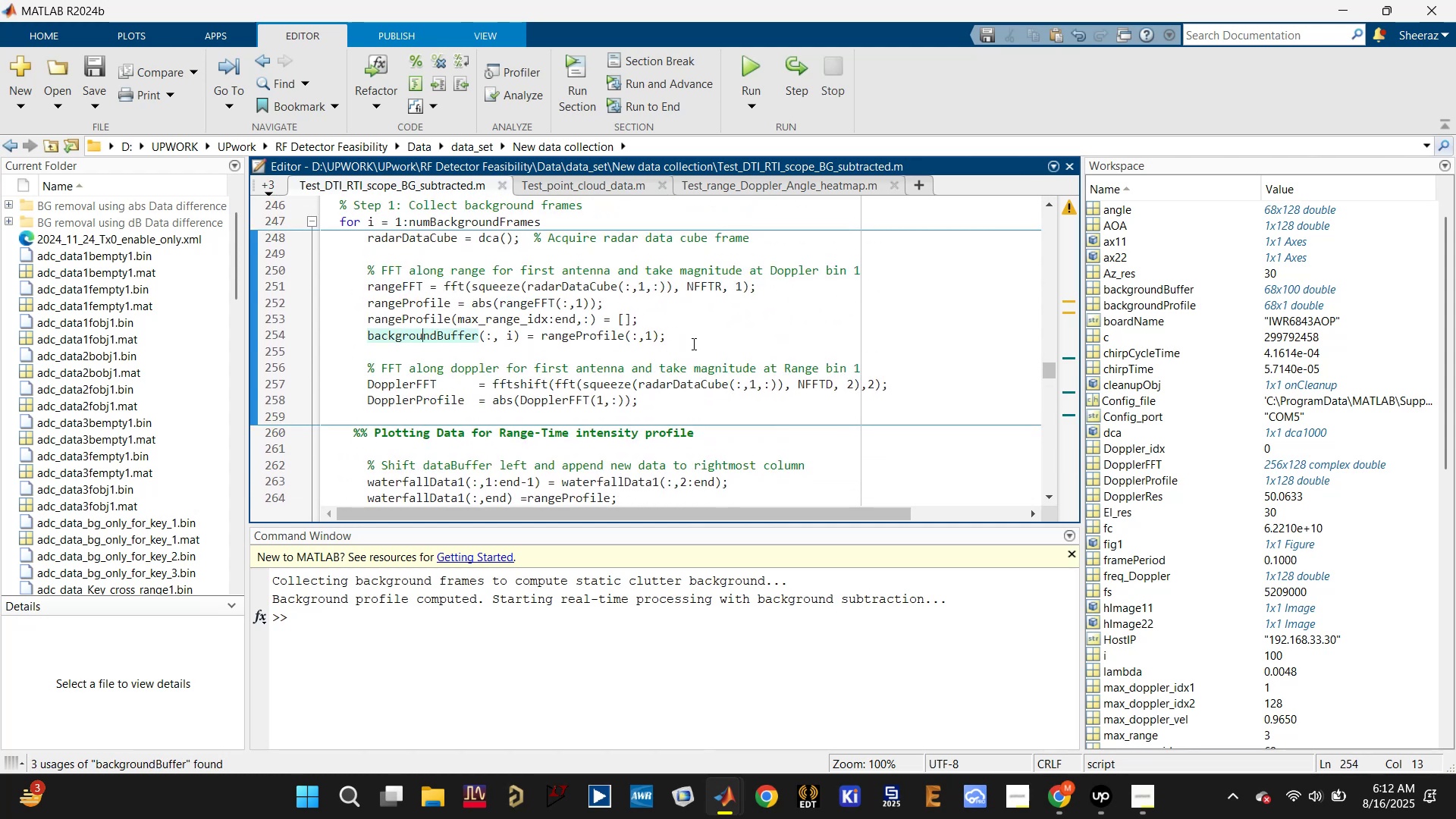 
left_click([579, 340])
 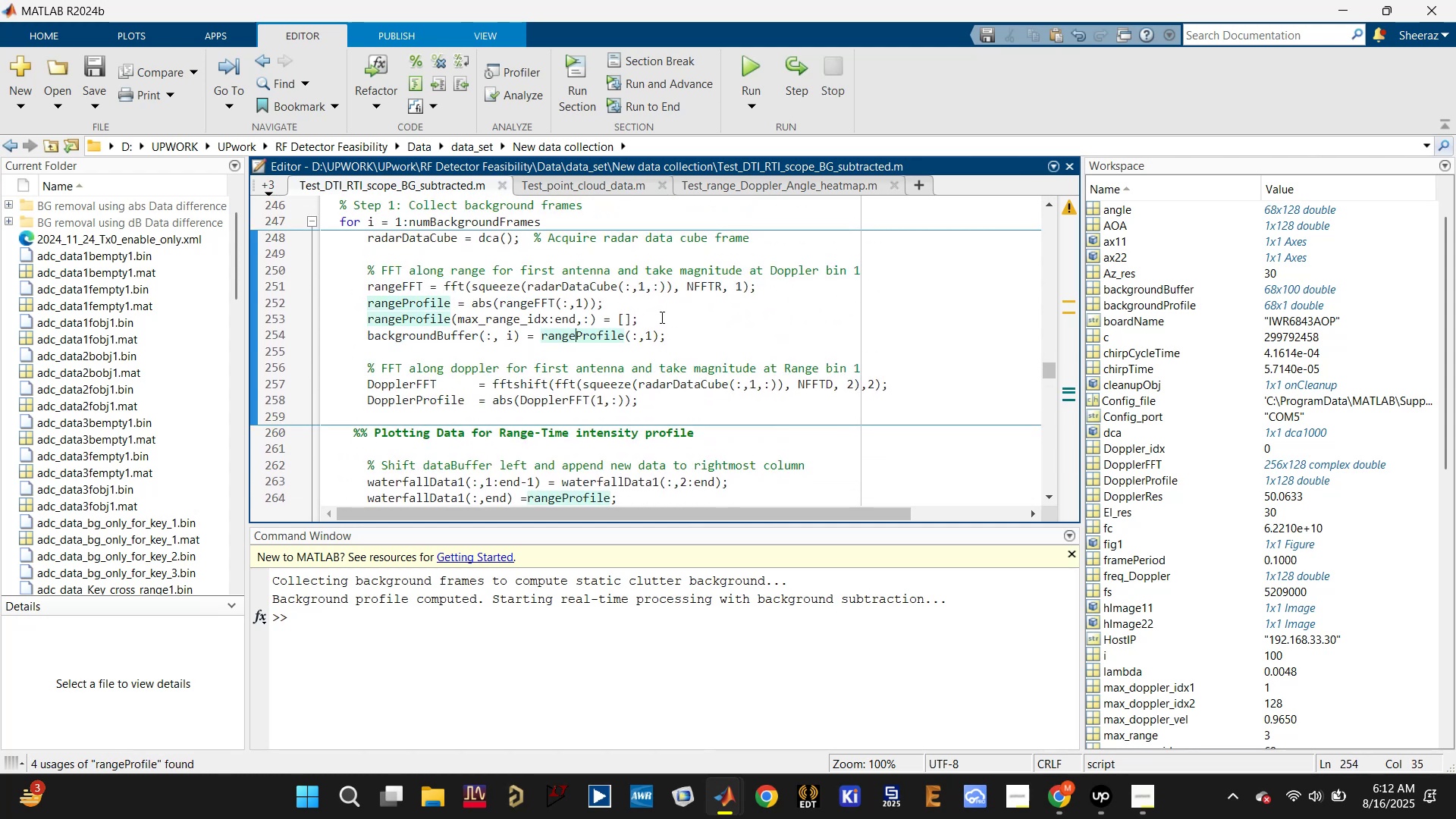 
left_click_drag(start_coordinate=[665, 315], to_coordinate=[348, 269])
 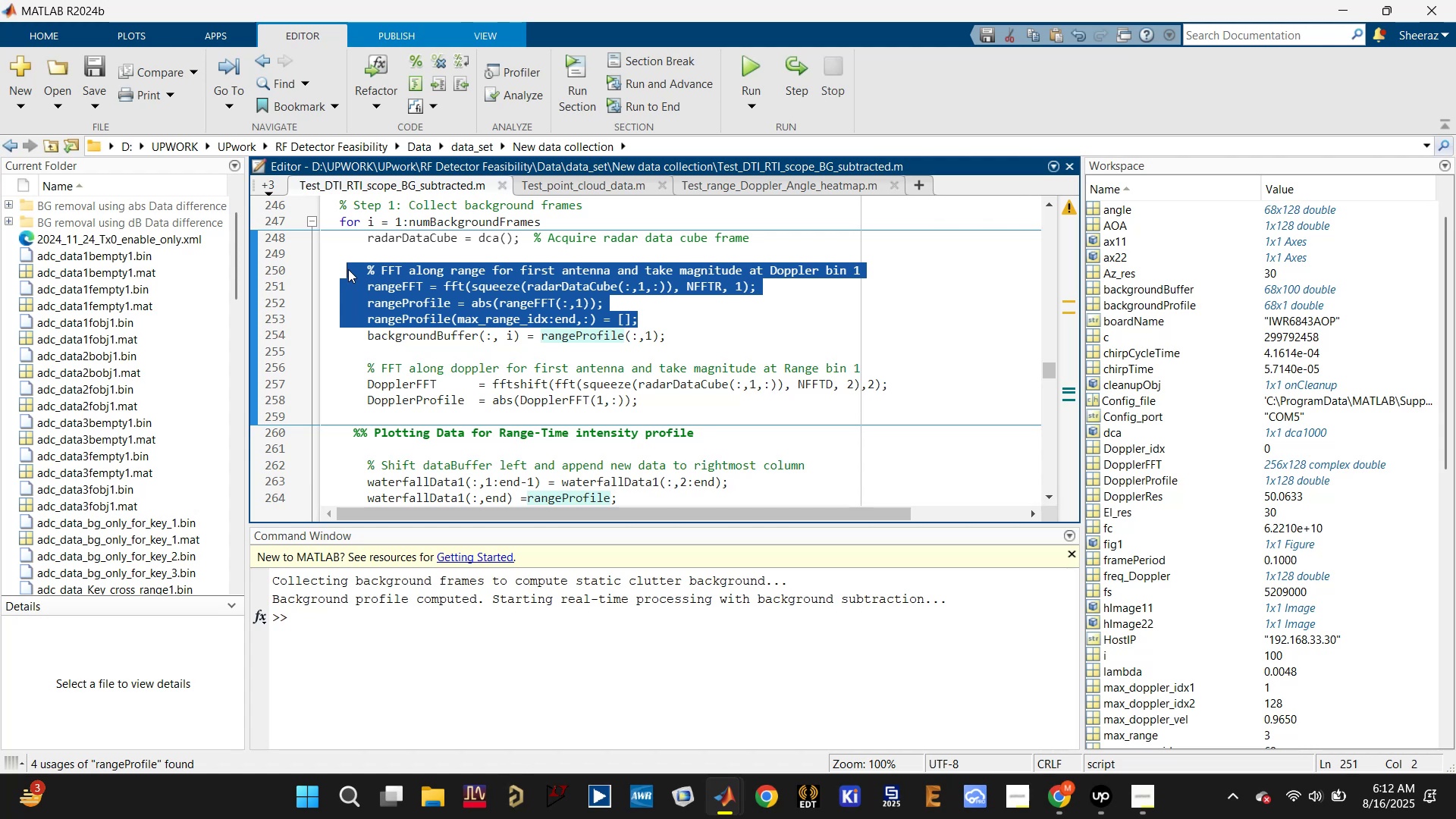 
hold_key(key=ControlLeft, duration=1.05)
 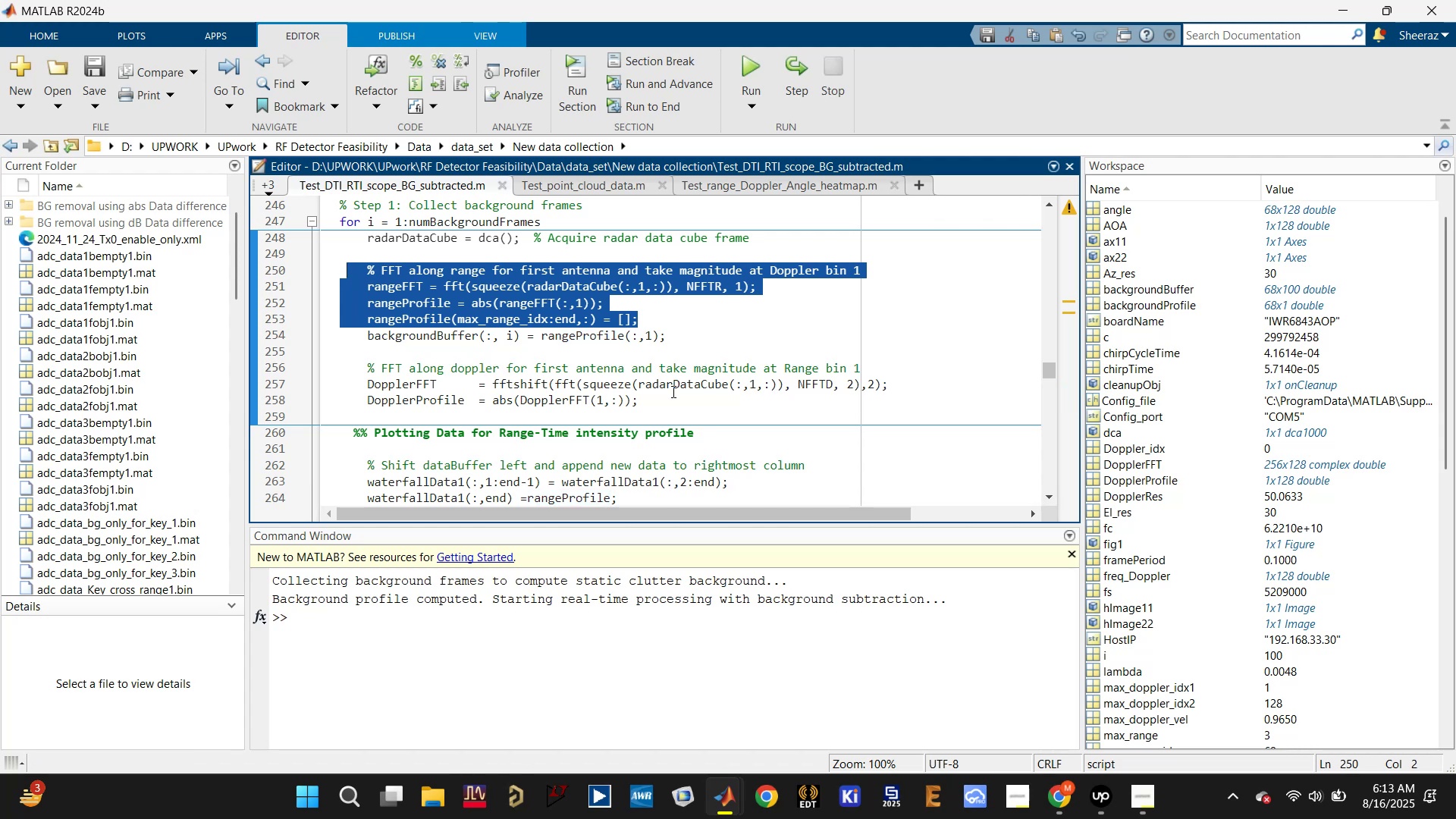 
left_click_drag(start_coordinate=[664, 399], to_coordinate=[339, 269])
 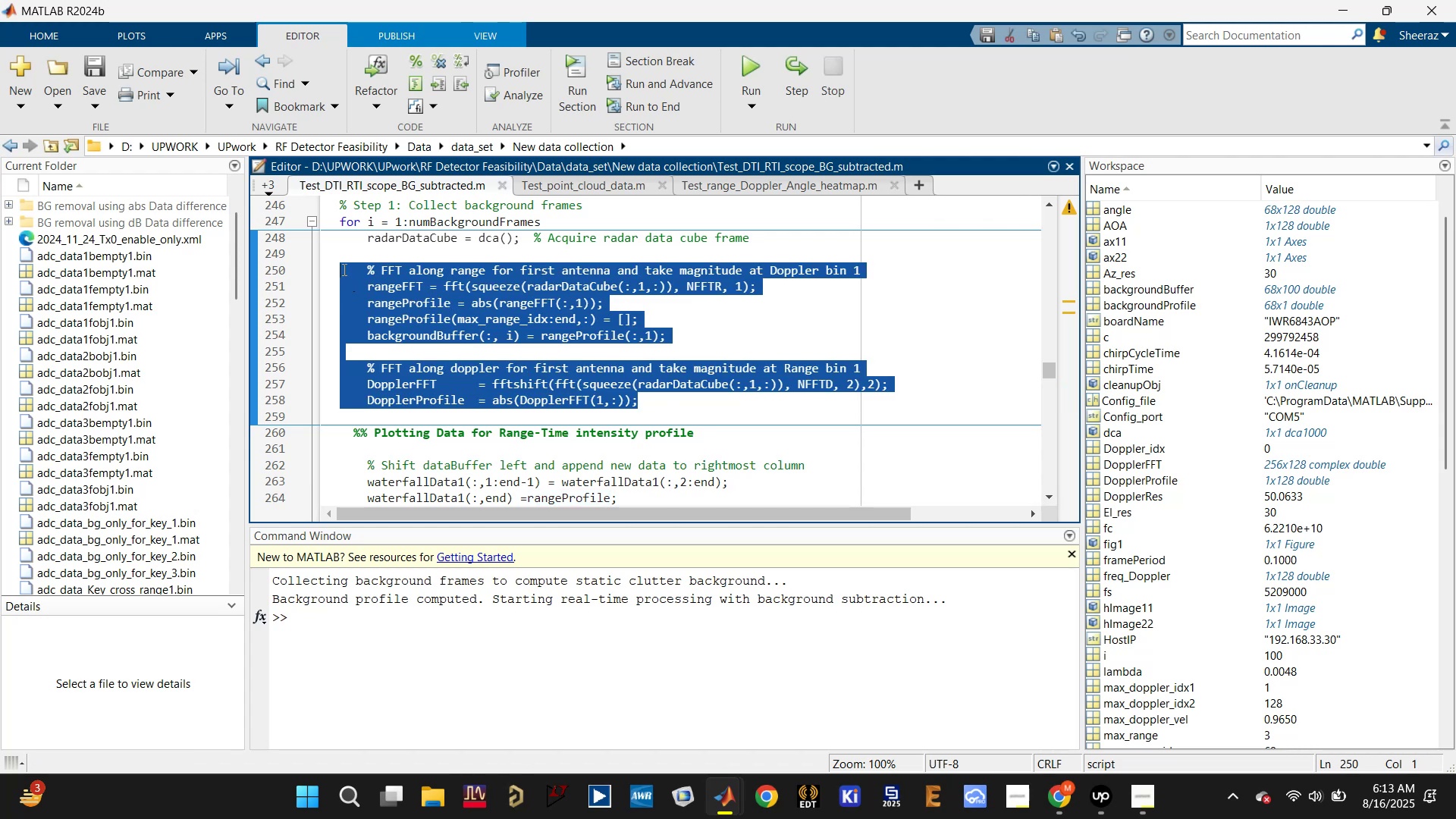 
key(Control+ControlLeft)
 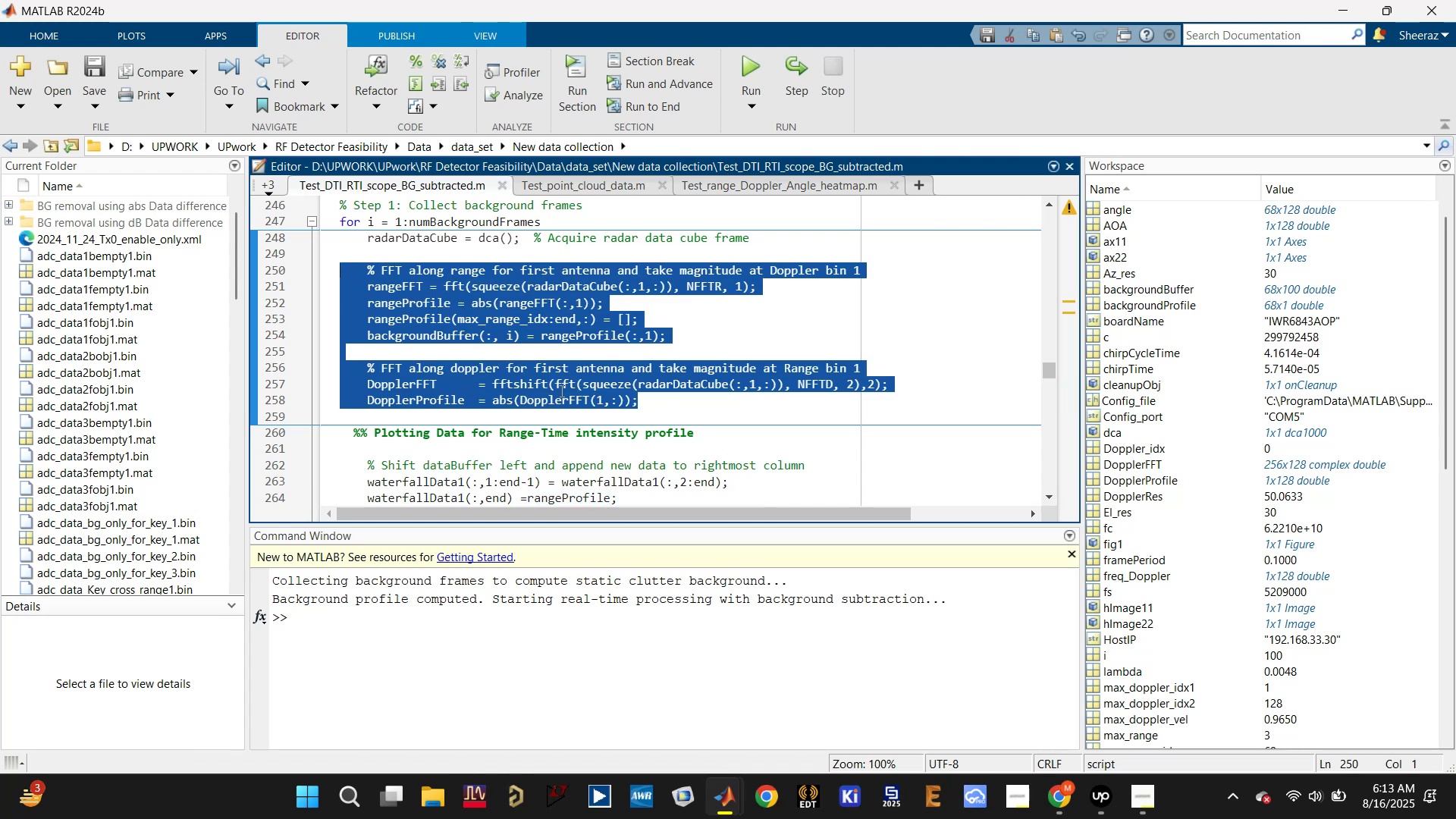 
scroll: coordinate [600, 403], scroll_direction: down, amount: 3.0
 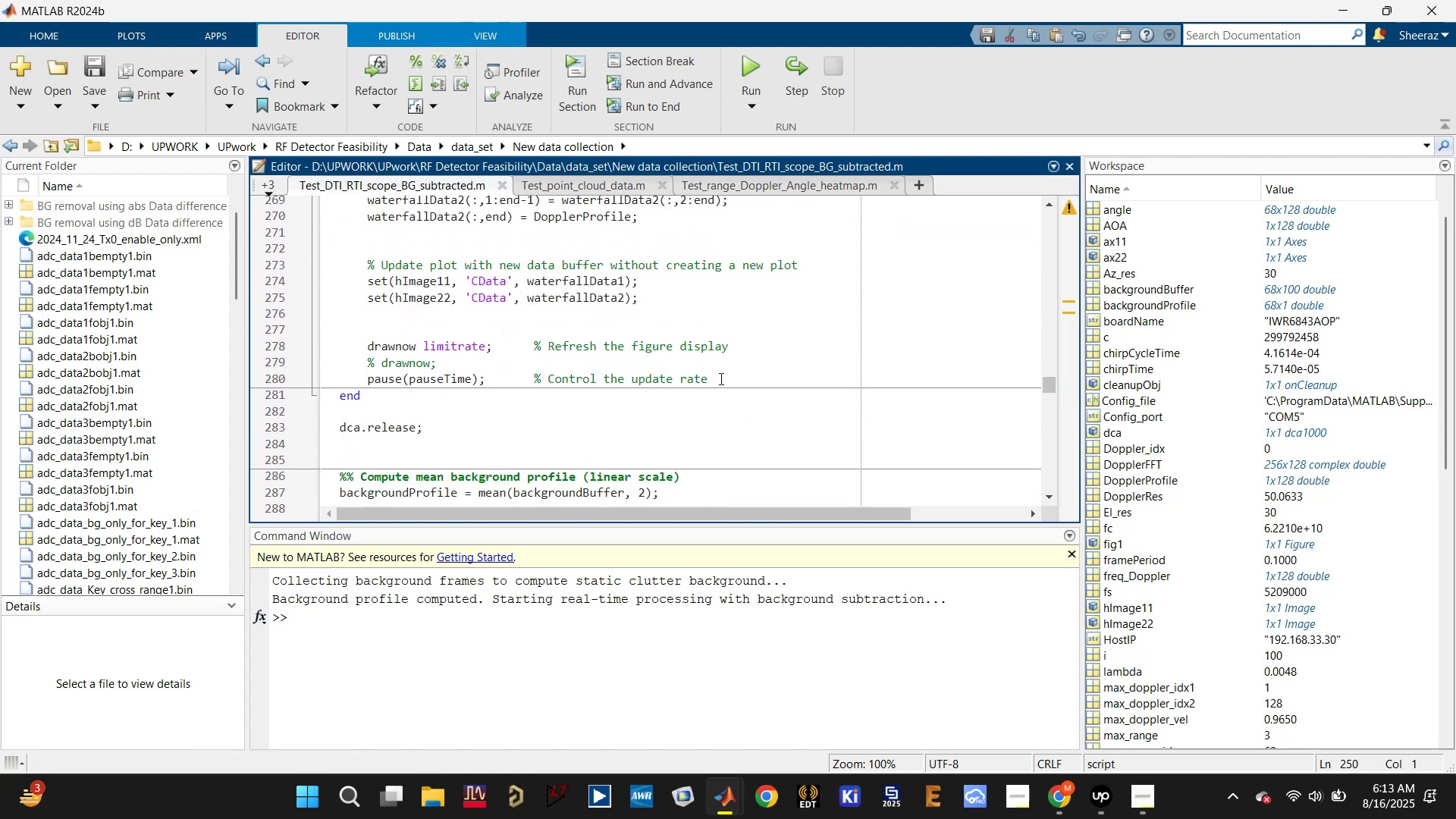 
left_click_drag(start_coordinate=[730, 377], to_coordinate=[332, 246])
 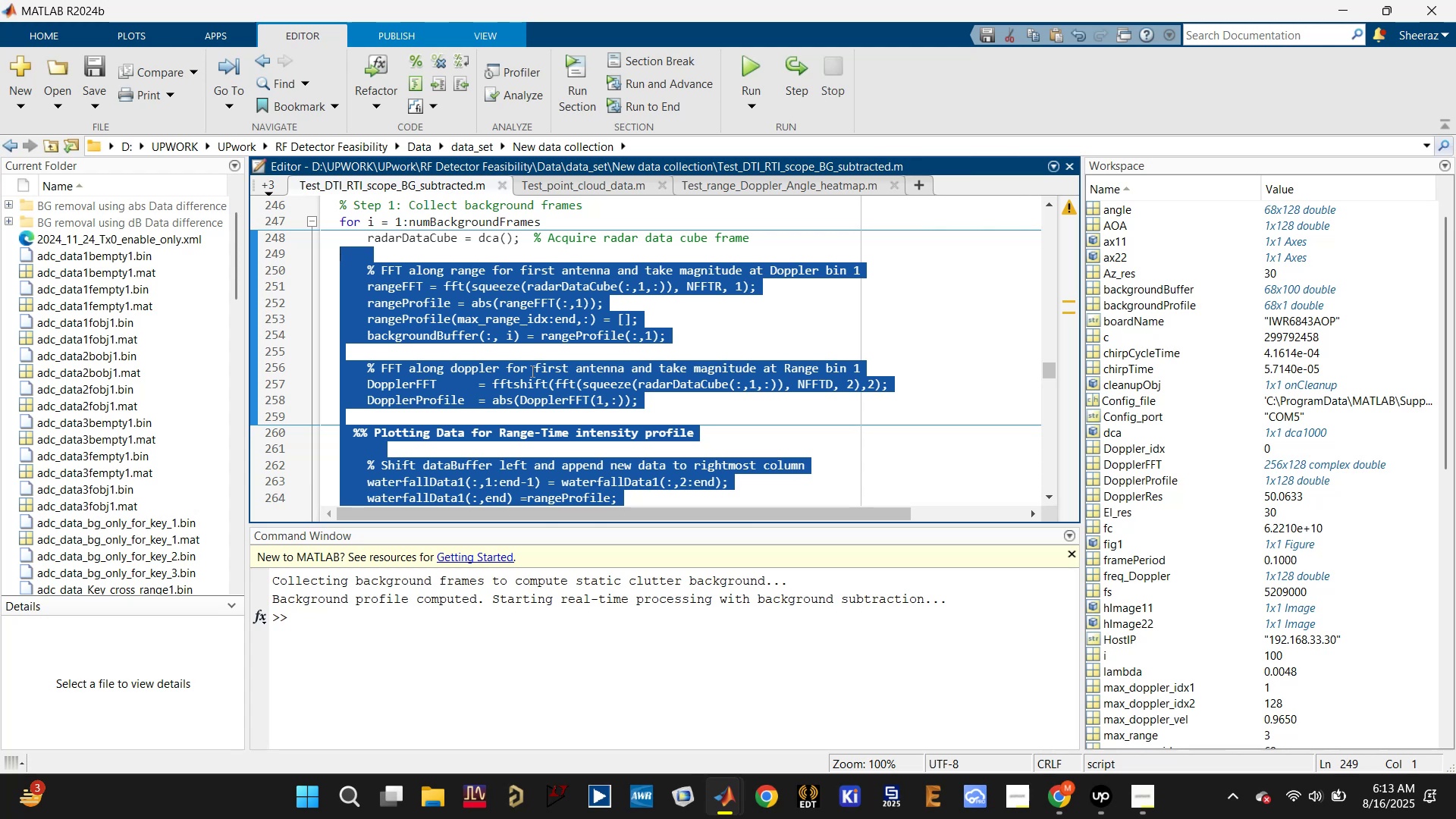 
scroll: coordinate [701, 363], scroll_direction: up, amount: 3.0
 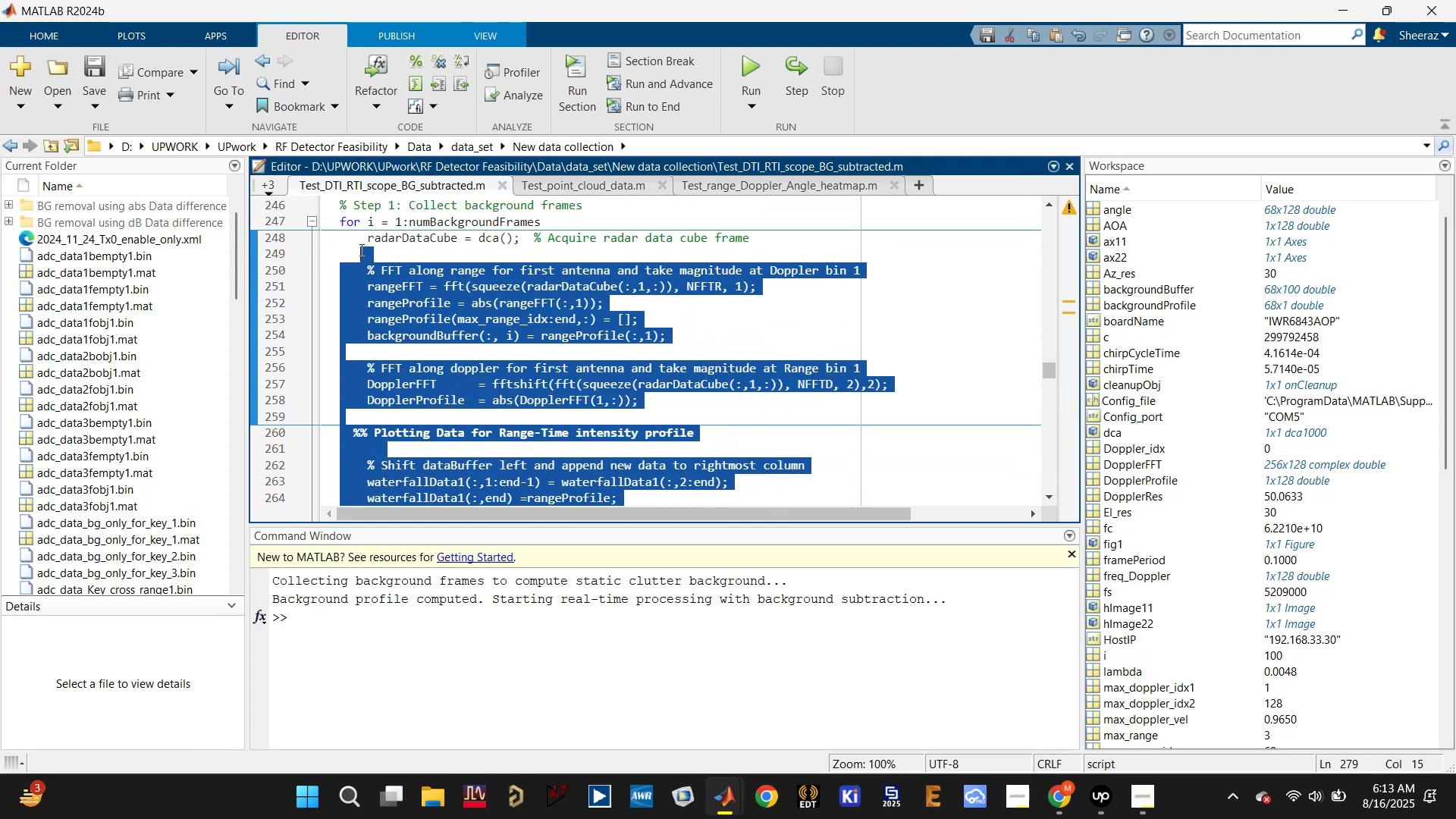 
key(Control+C)
 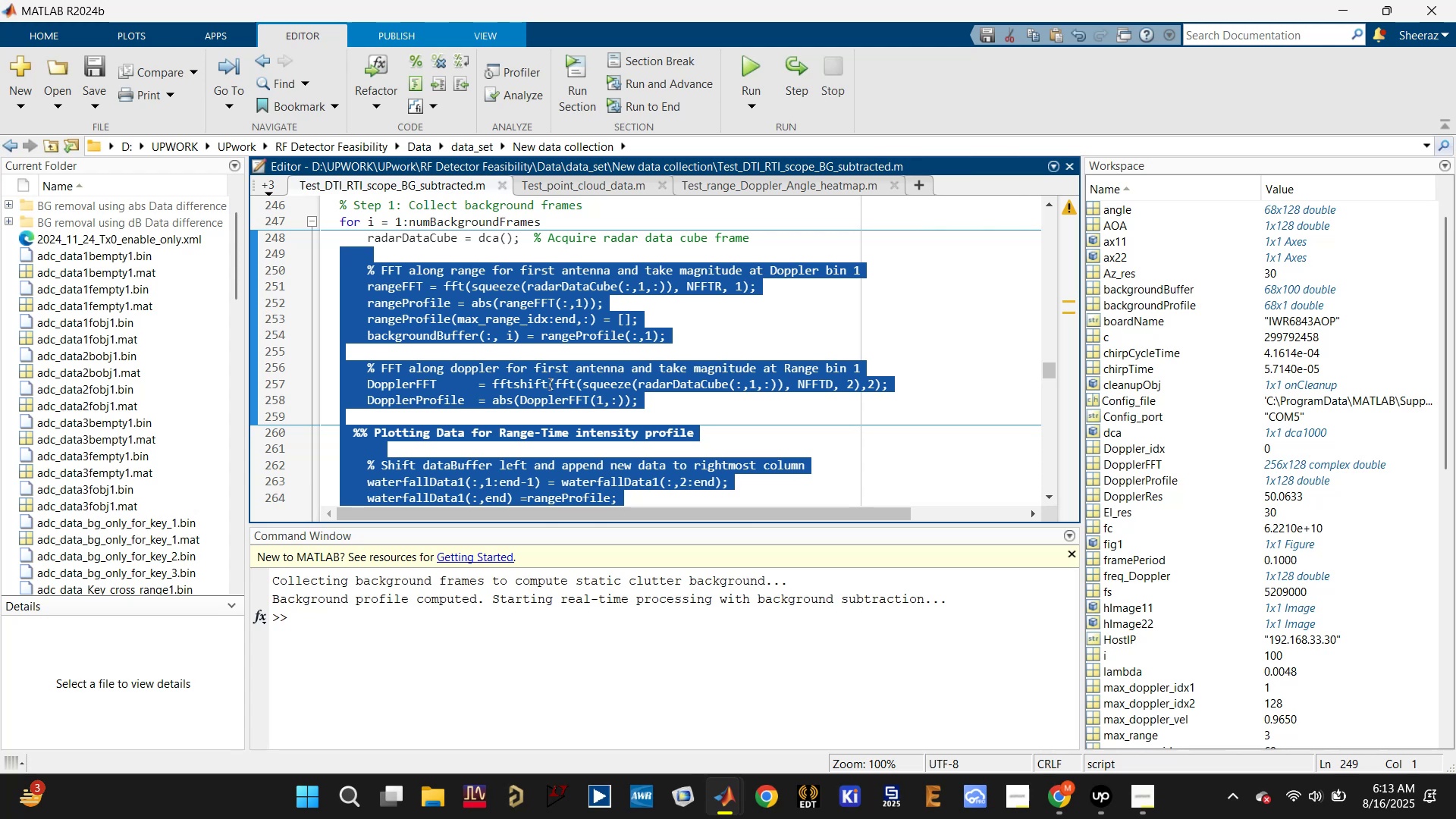 
scroll: coordinate [405, 322], scroll_direction: down, amount: 20.0
 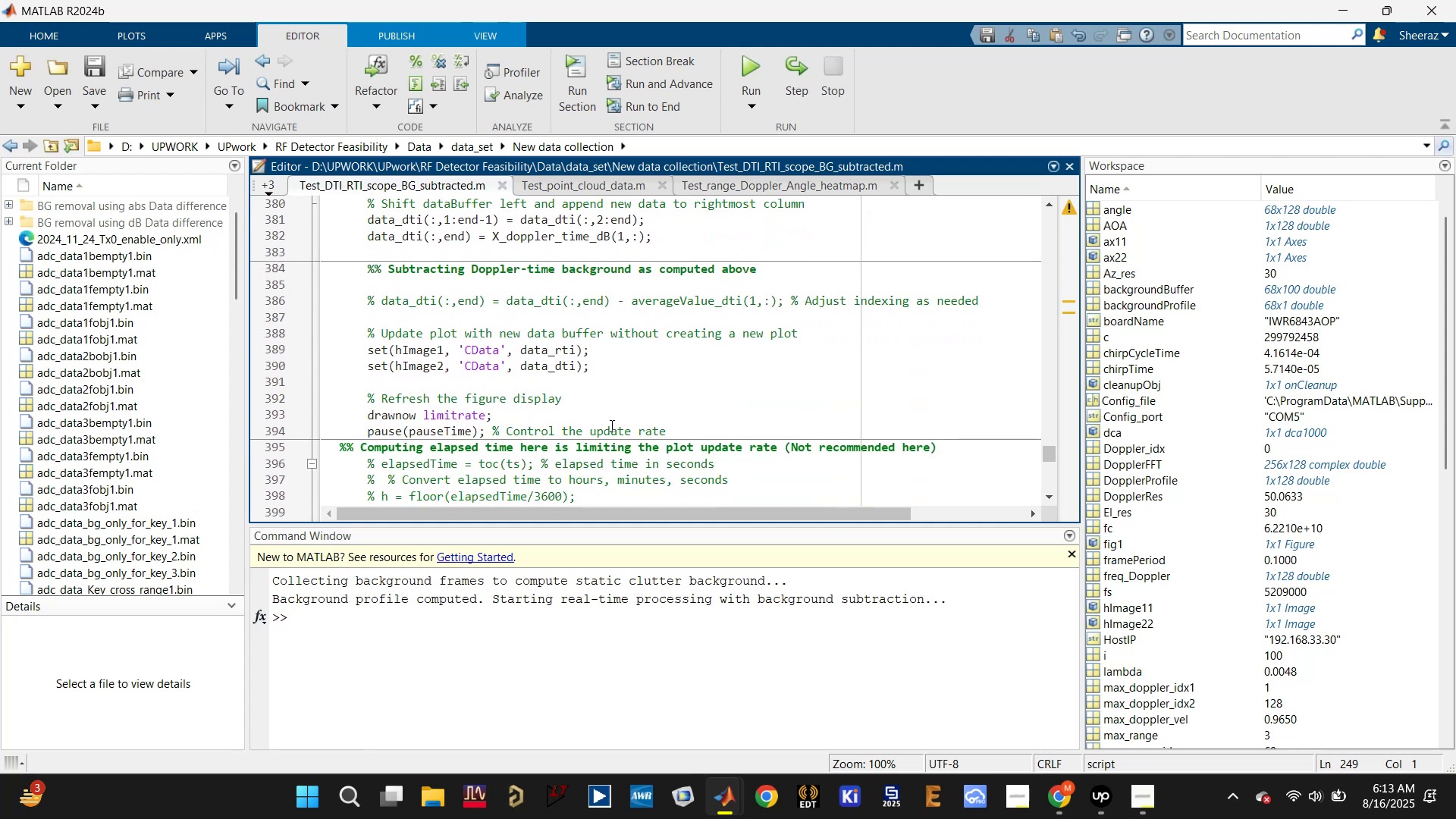 
scroll: coordinate [632, 423], scroll_direction: down, amount: 3.0
 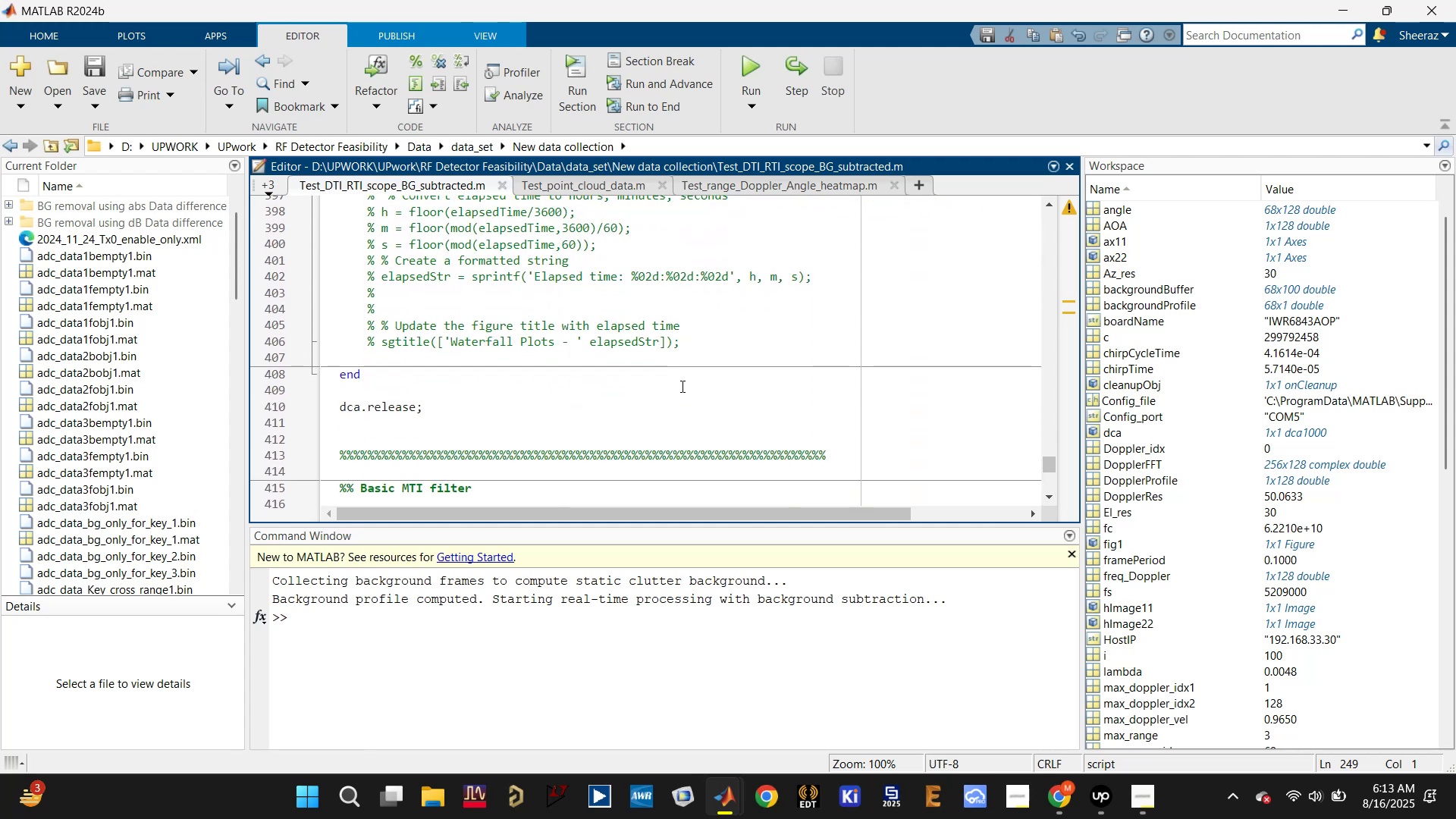 
left_click_drag(start_coordinate=[714, 343], to_coordinate=[343, 389])
 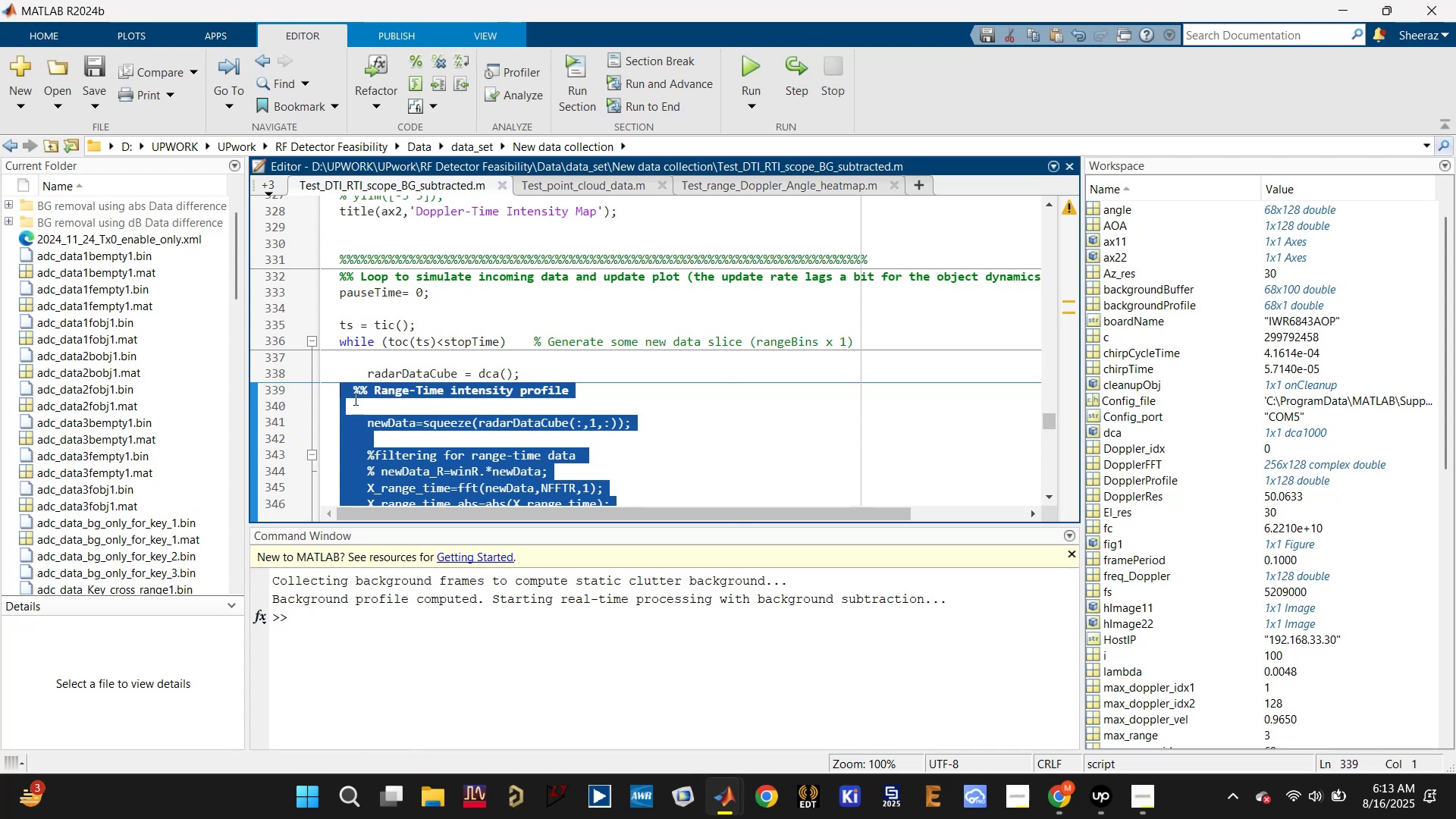 
scroll: coordinate [399, 375], scroll_direction: up, amount: 12.0
 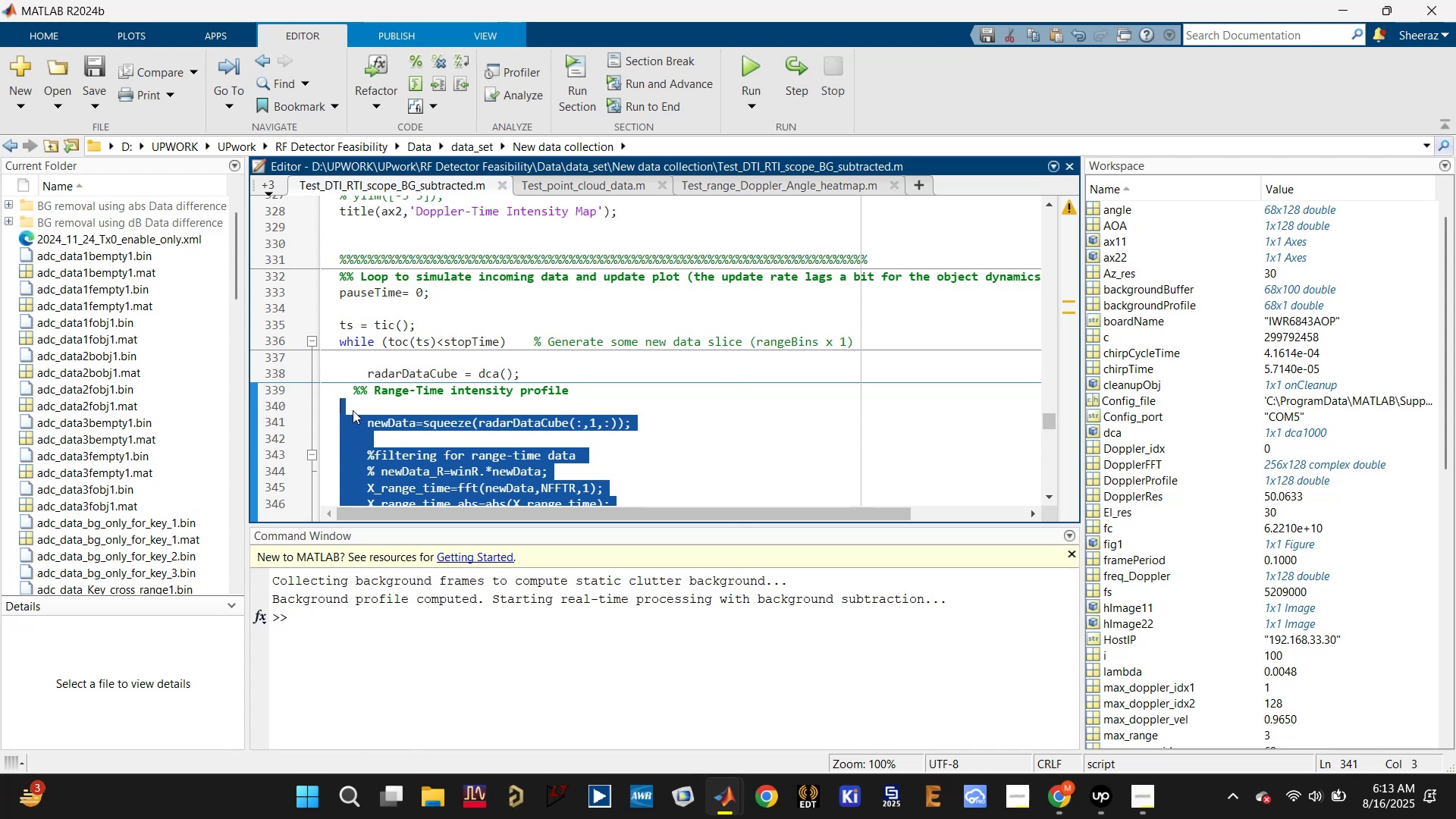 
key(Control+V)
 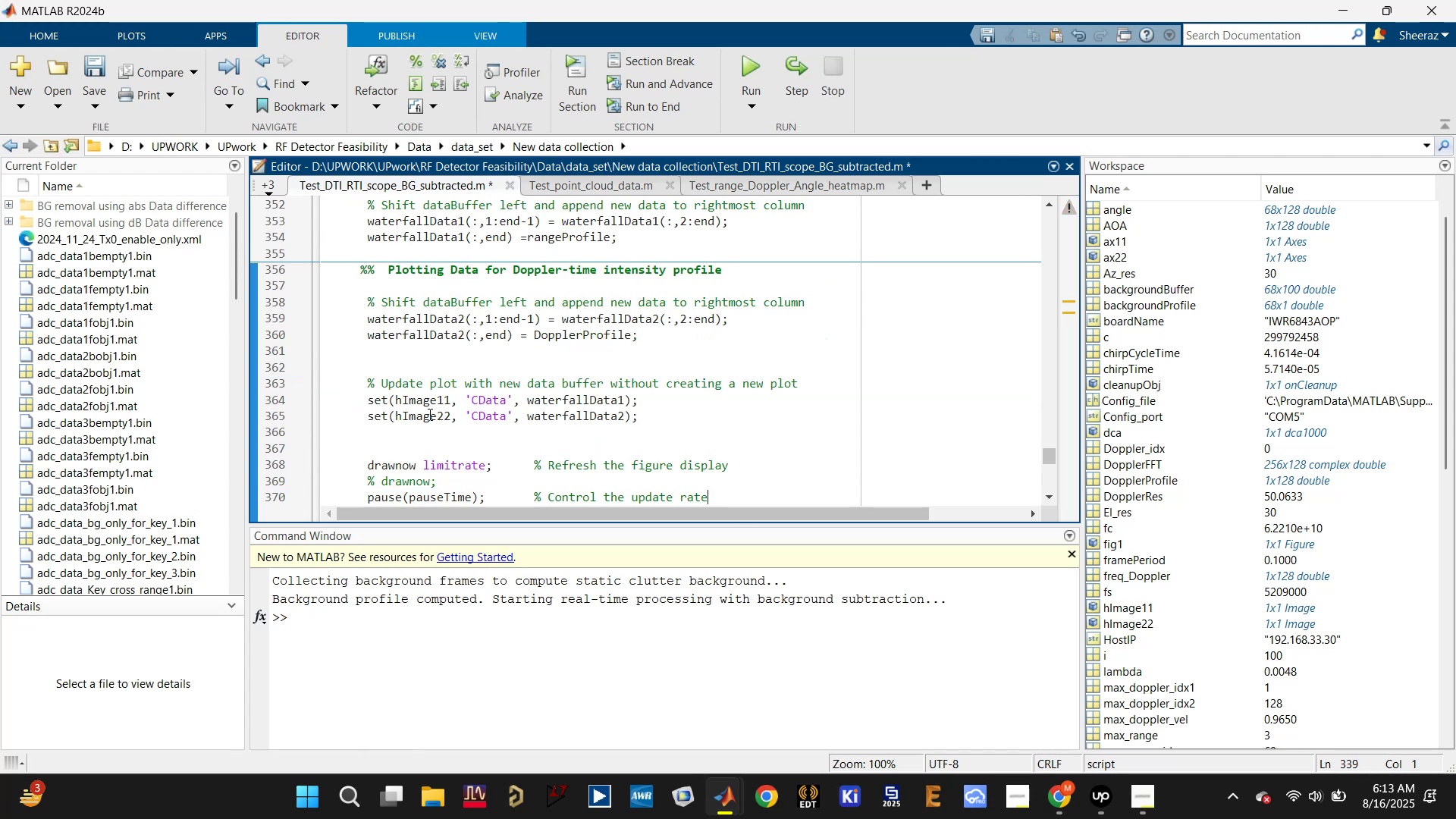 
scroll: coordinate [462, 416], scroll_direction: up, amount: 5.0
 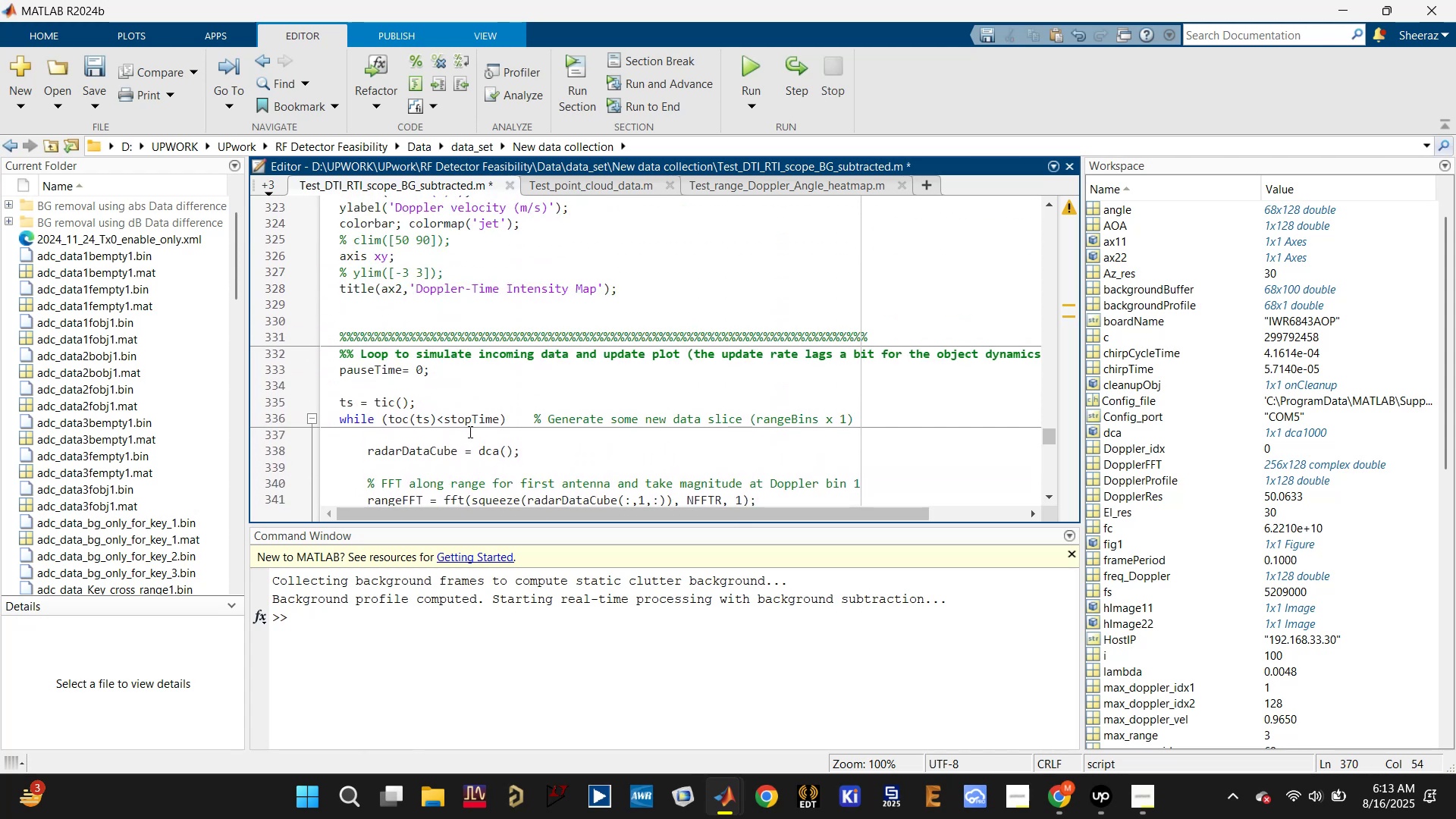 
left_click([432, 444])
 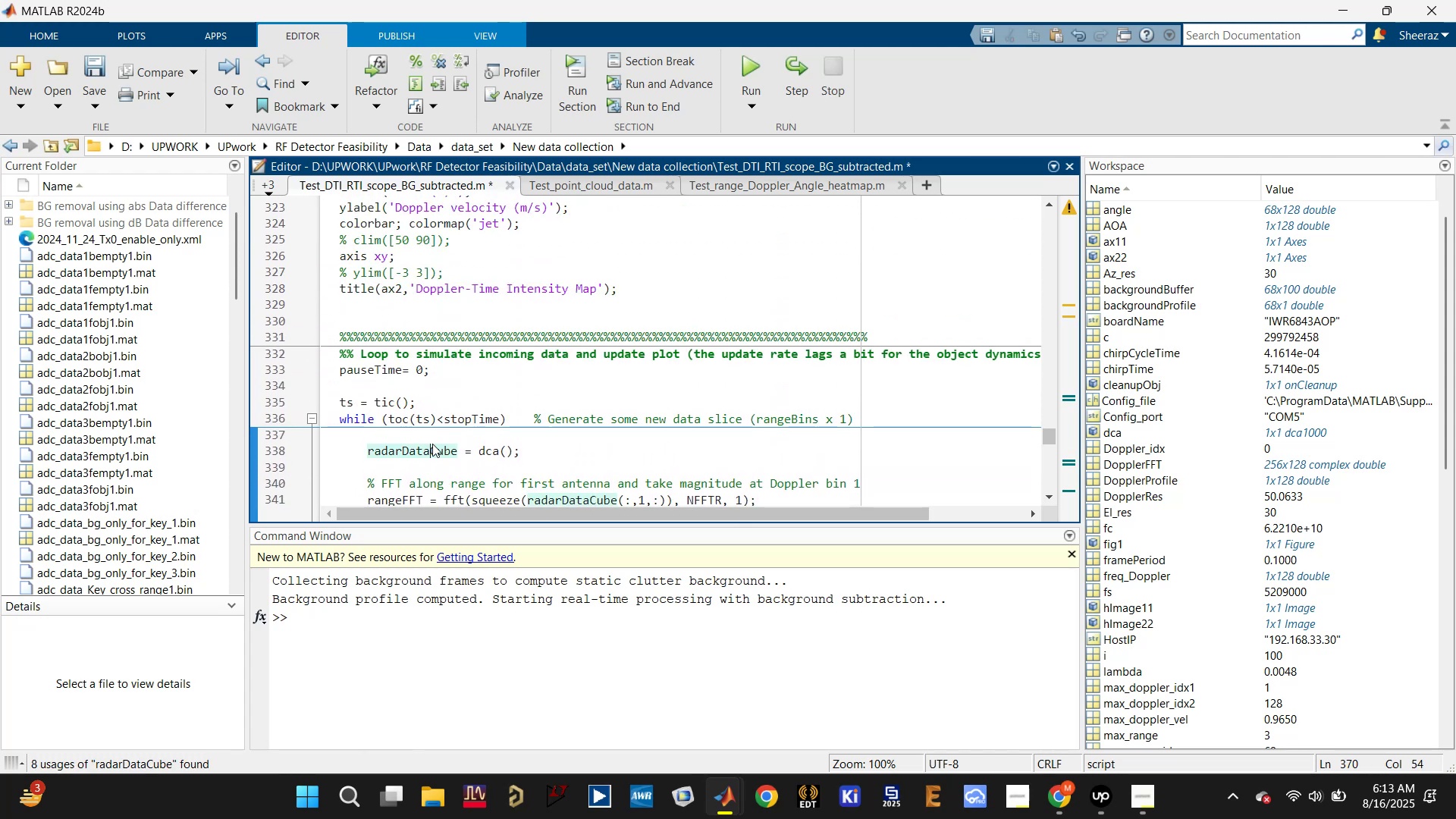 
scroll: coordinate [432, 444], scroll_direction: down, amount: 1.0
 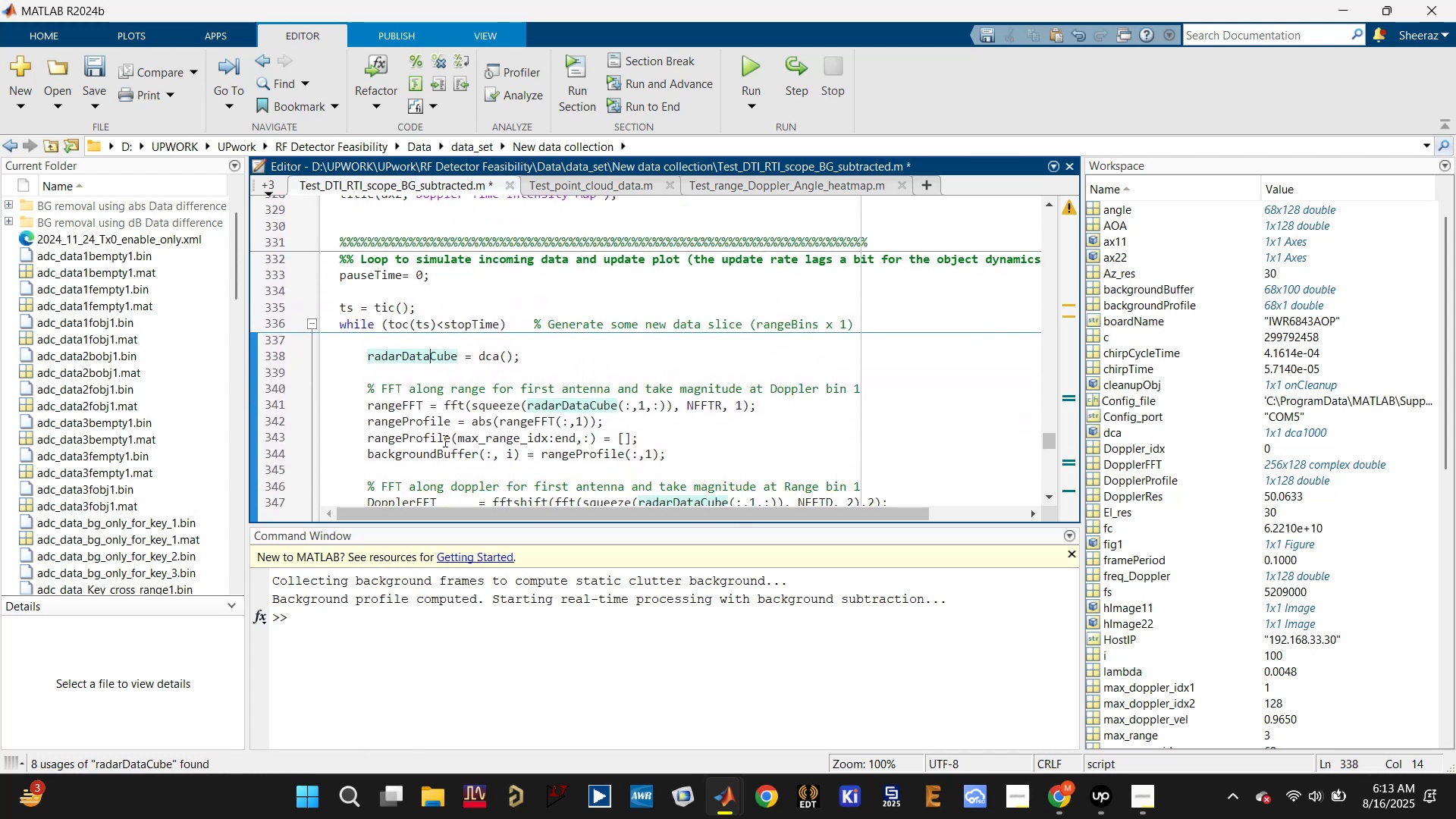 
key(Control+S)
 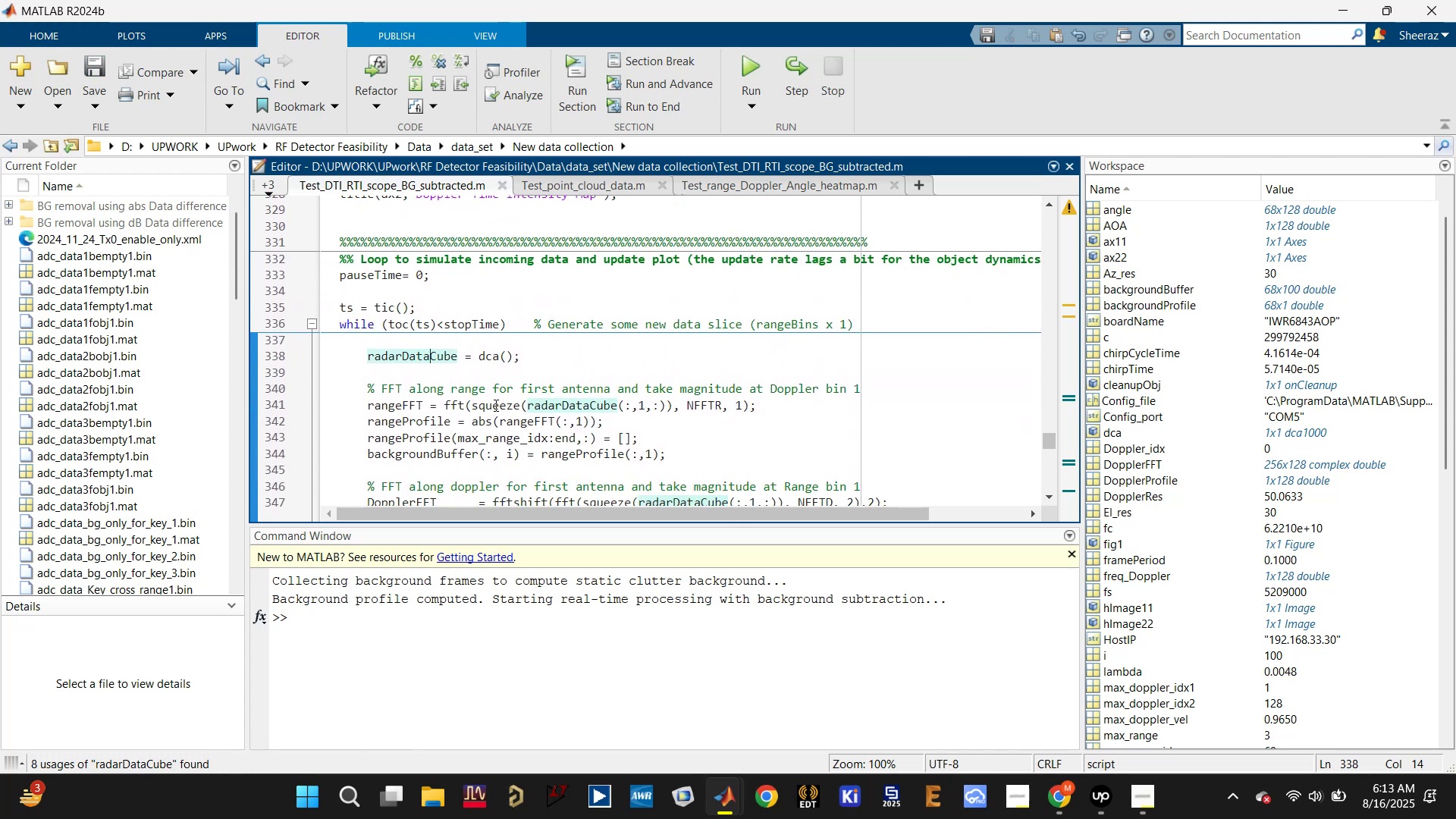 
left_click([396, 403])
 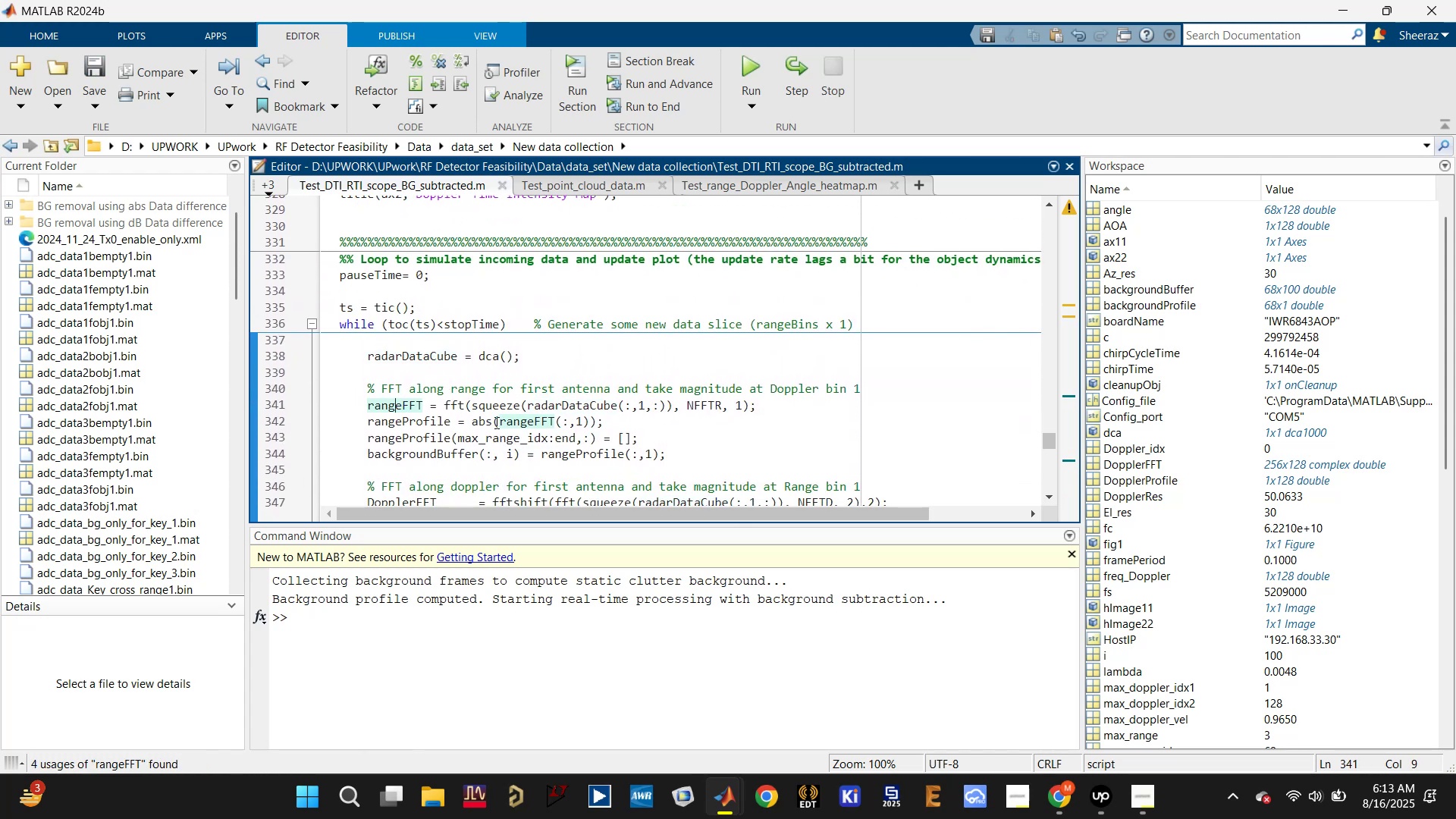 
scroll: coordinate [532, 431], scroll_direction: down, amount: 1.0
 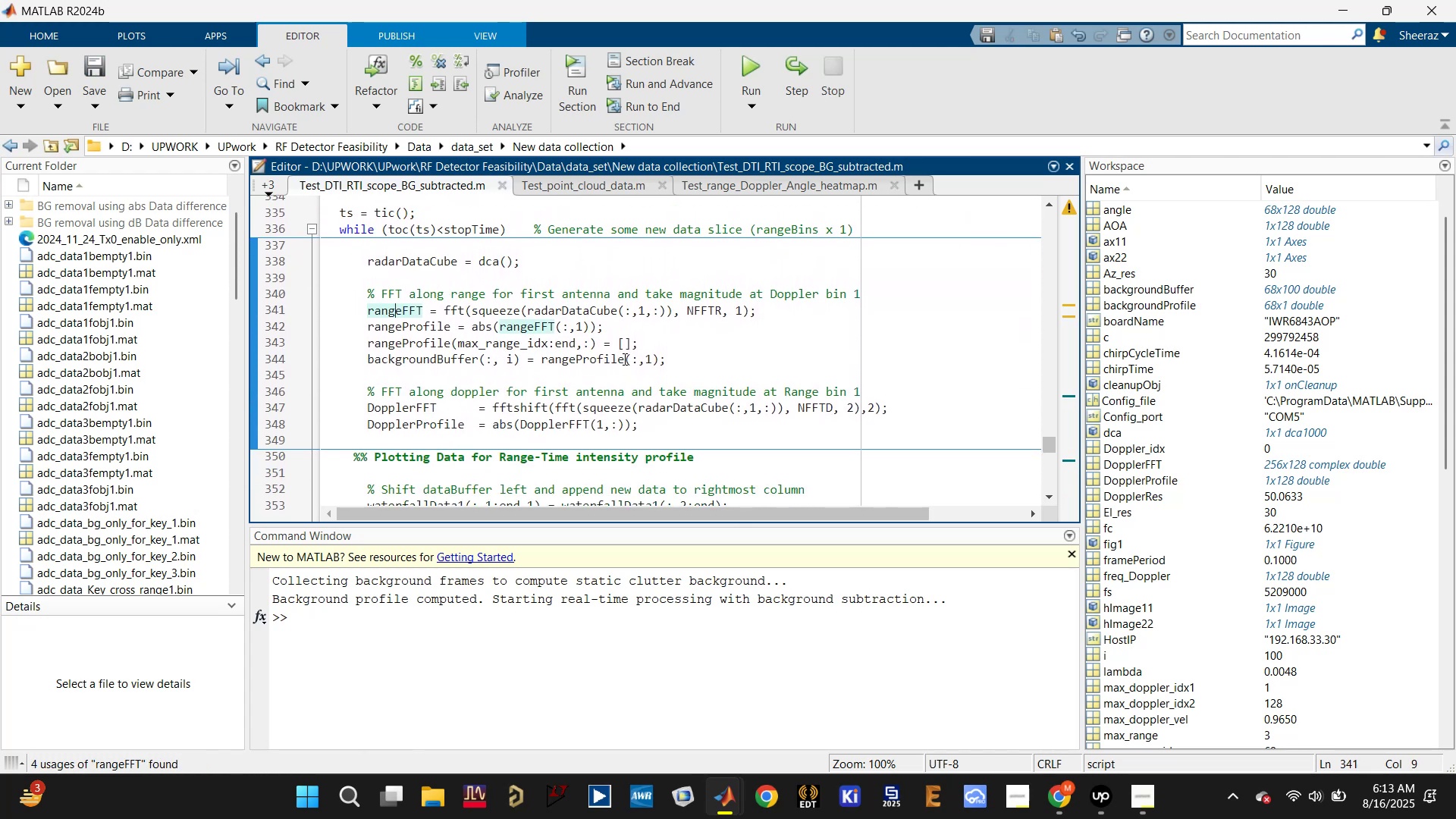 
left_click([595, 354])
 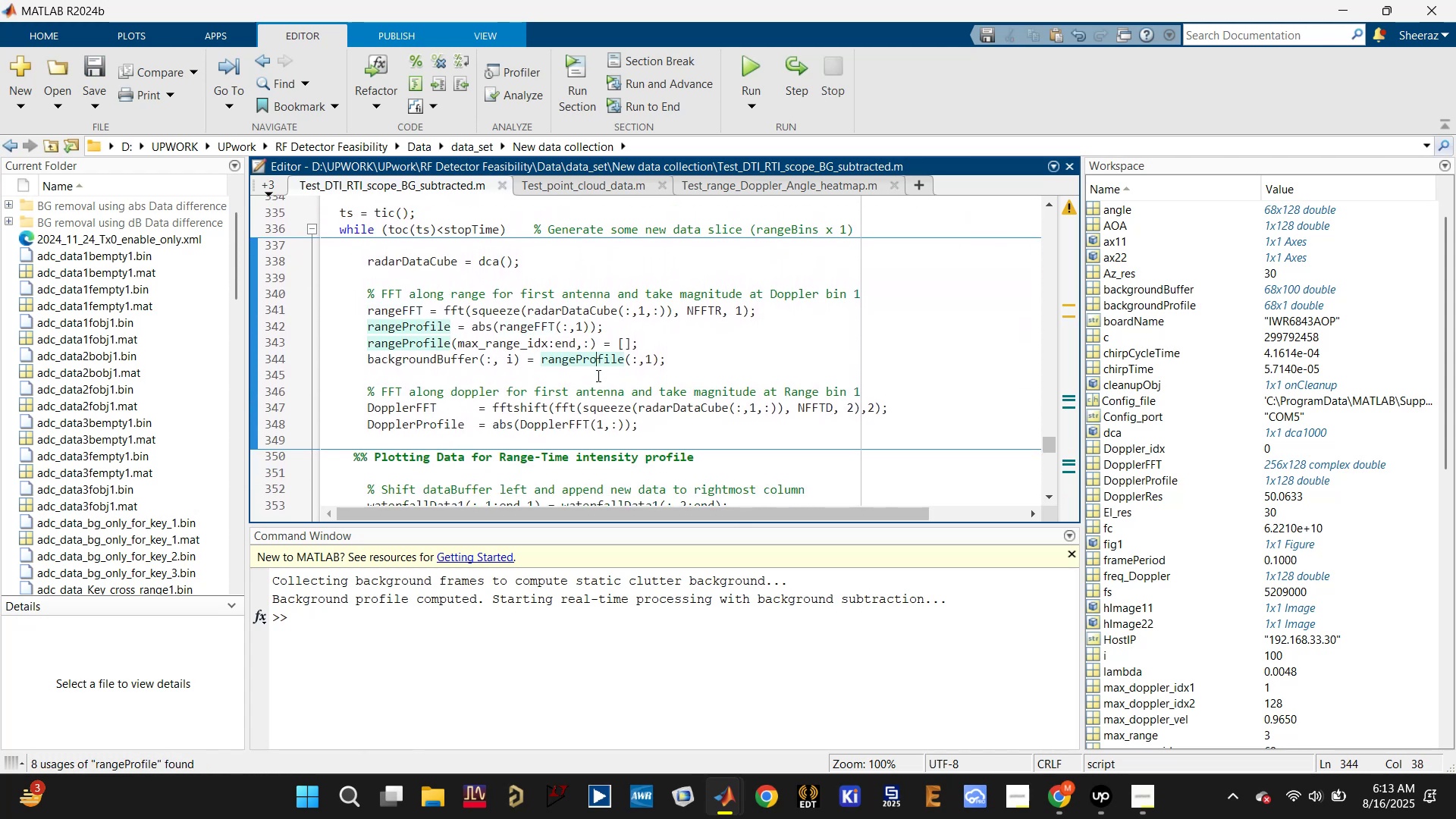 
scroll: coordinate [605, 391], scroll_direction: down, amount: 2.0
 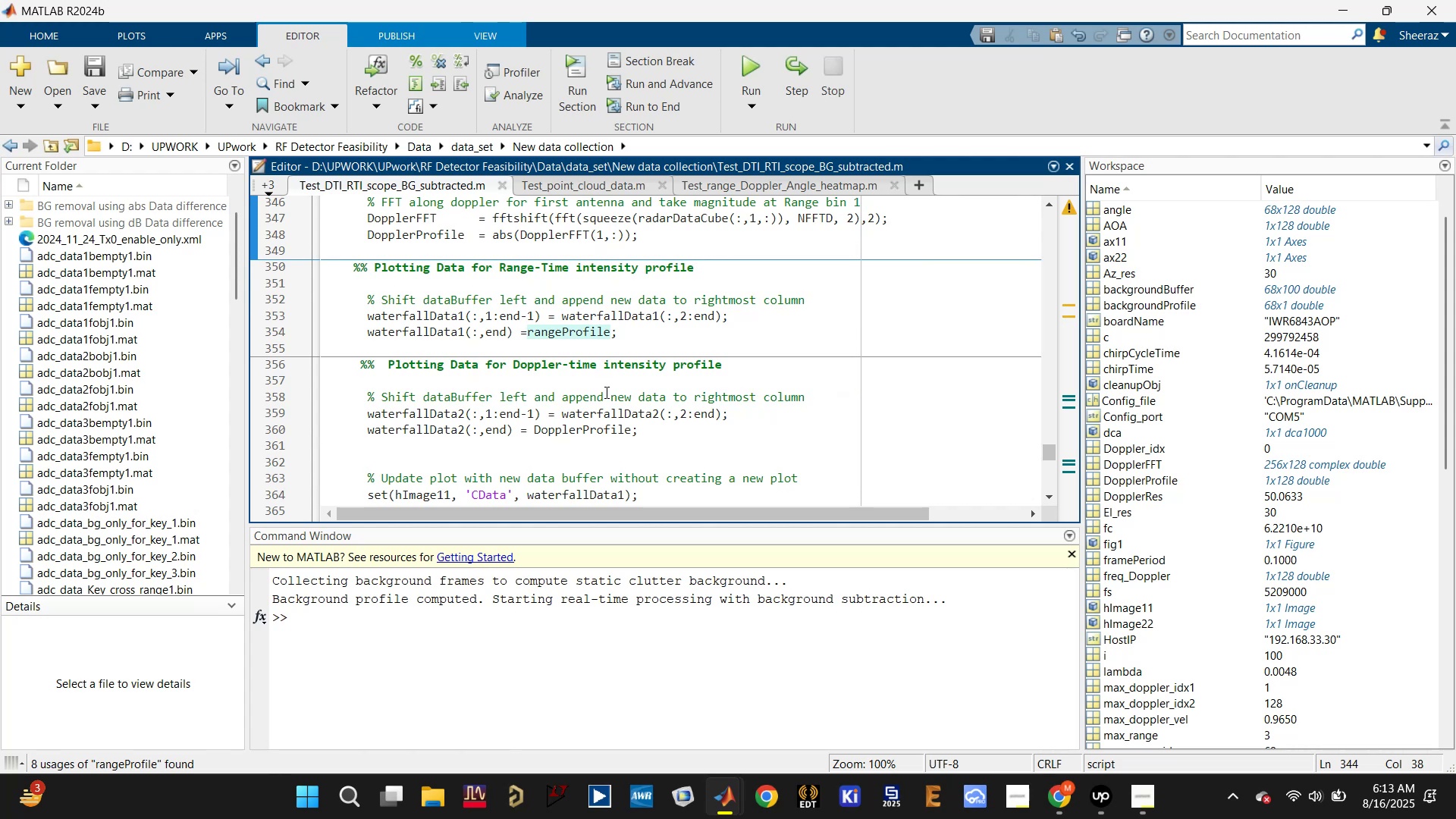 
scroll: coordinate [605, 392], scroll_direction: up, amount: 1.0
 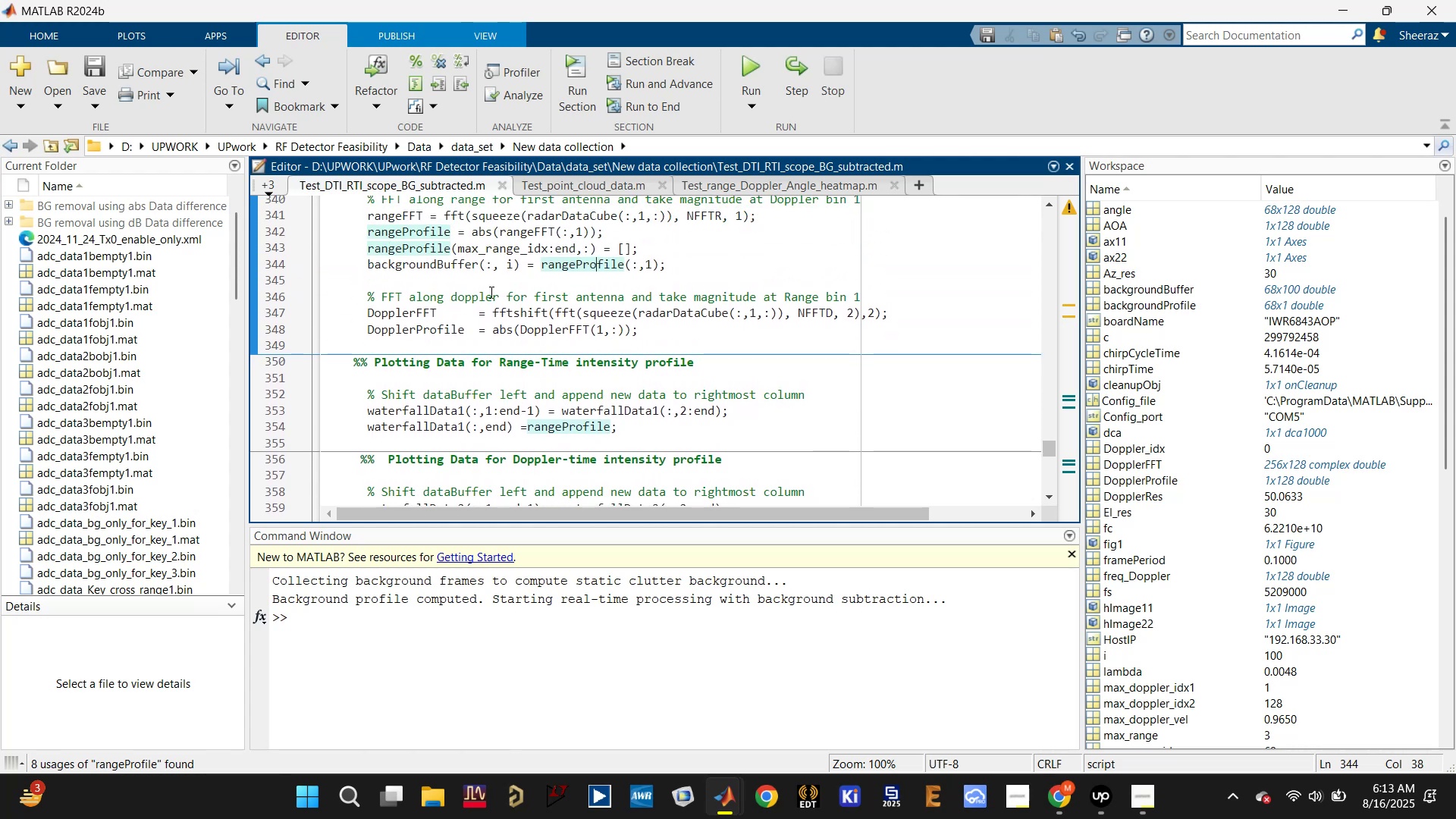 
left_click([433, 270])
 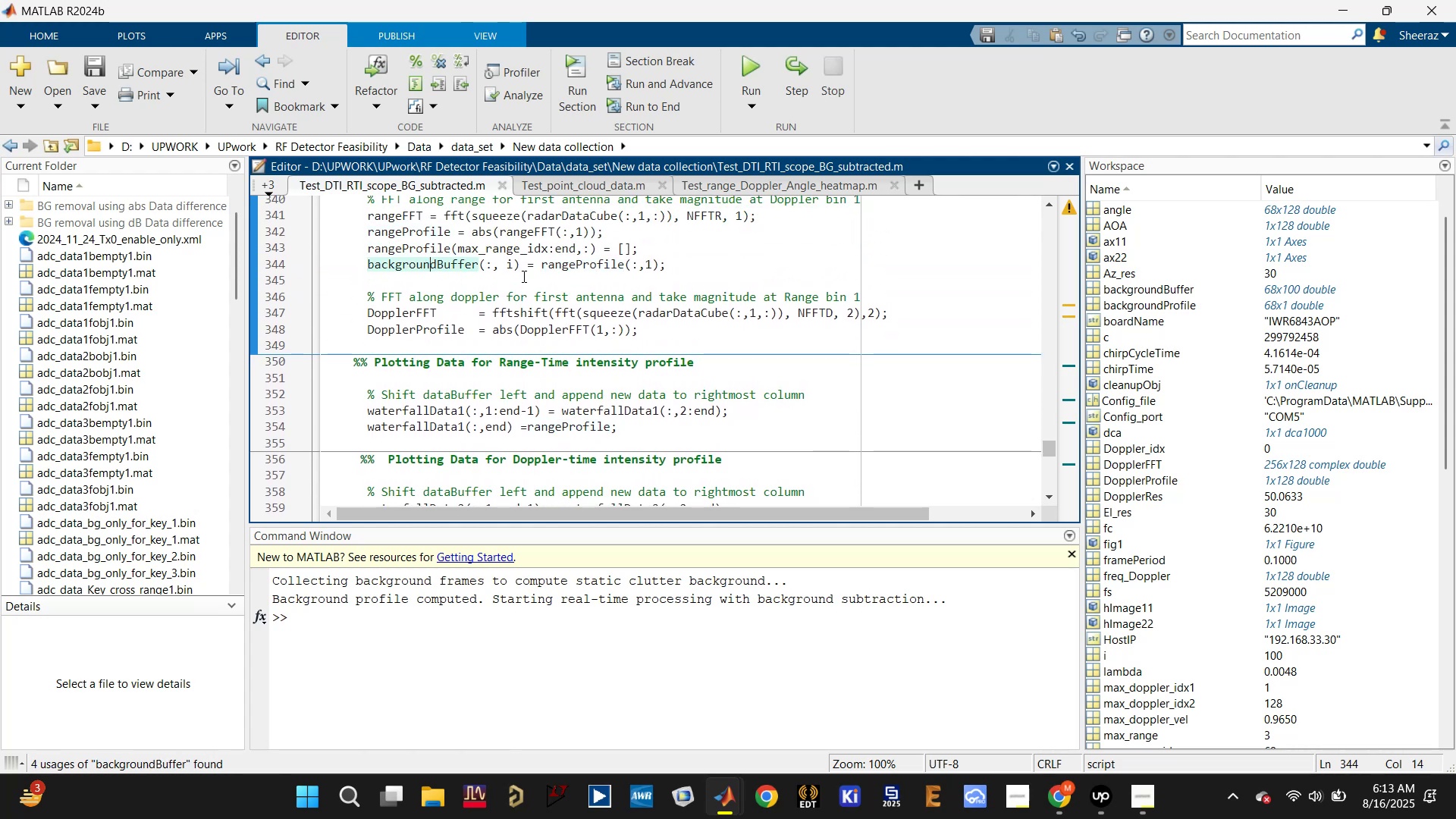 
left_click([414, 242])
 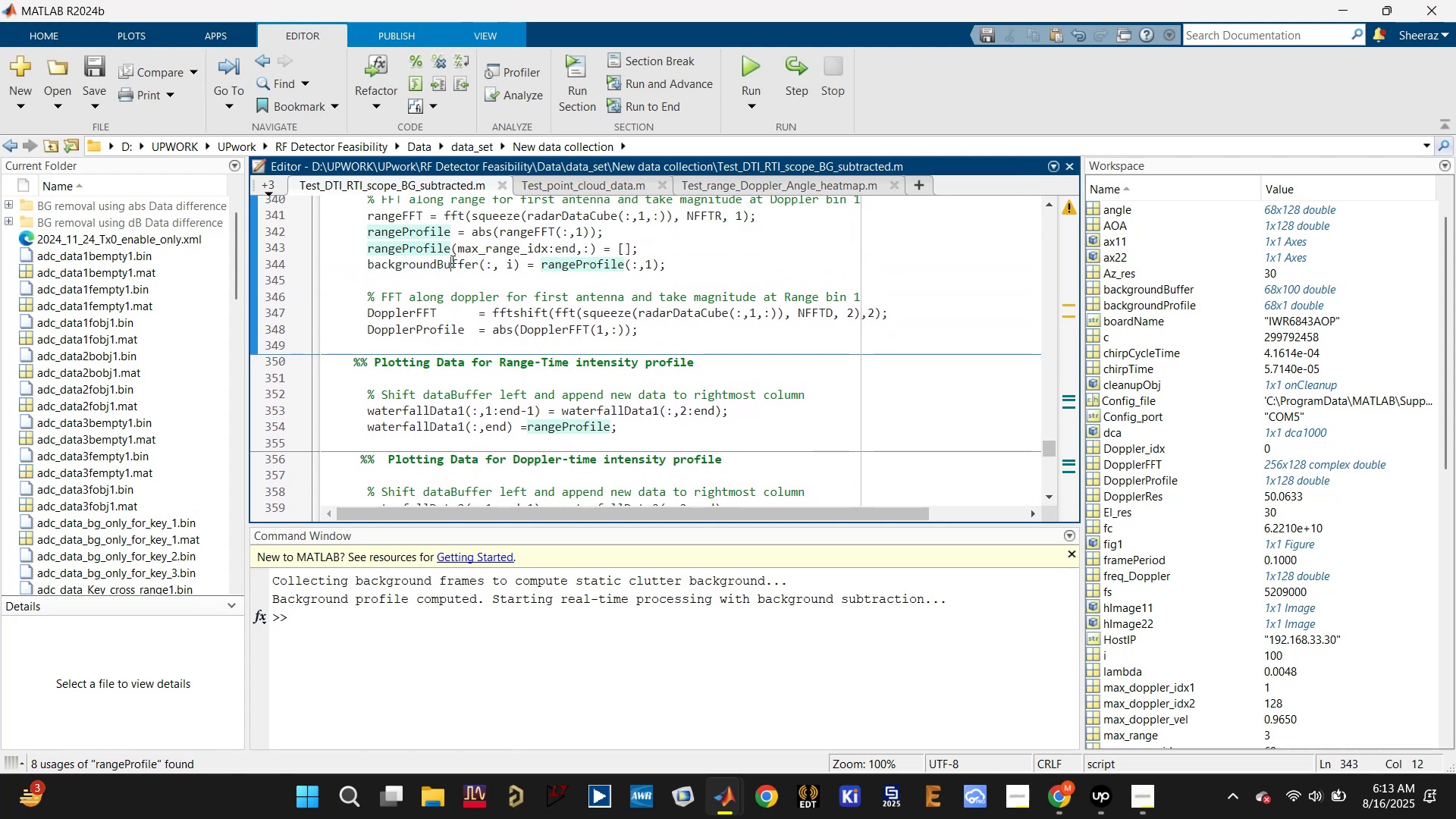 
double_click([451, 261])
 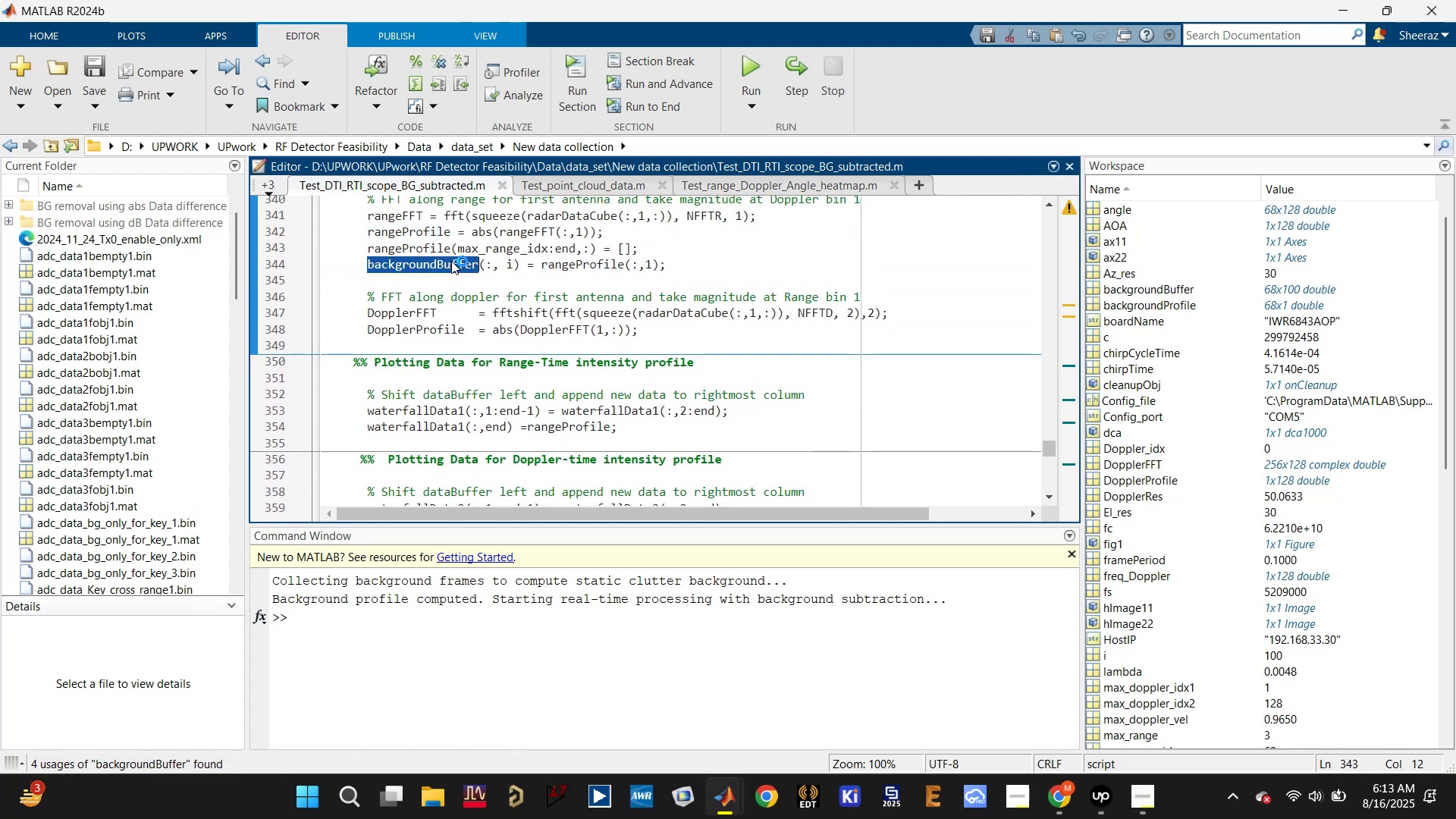 
triple_click([451, 261])
 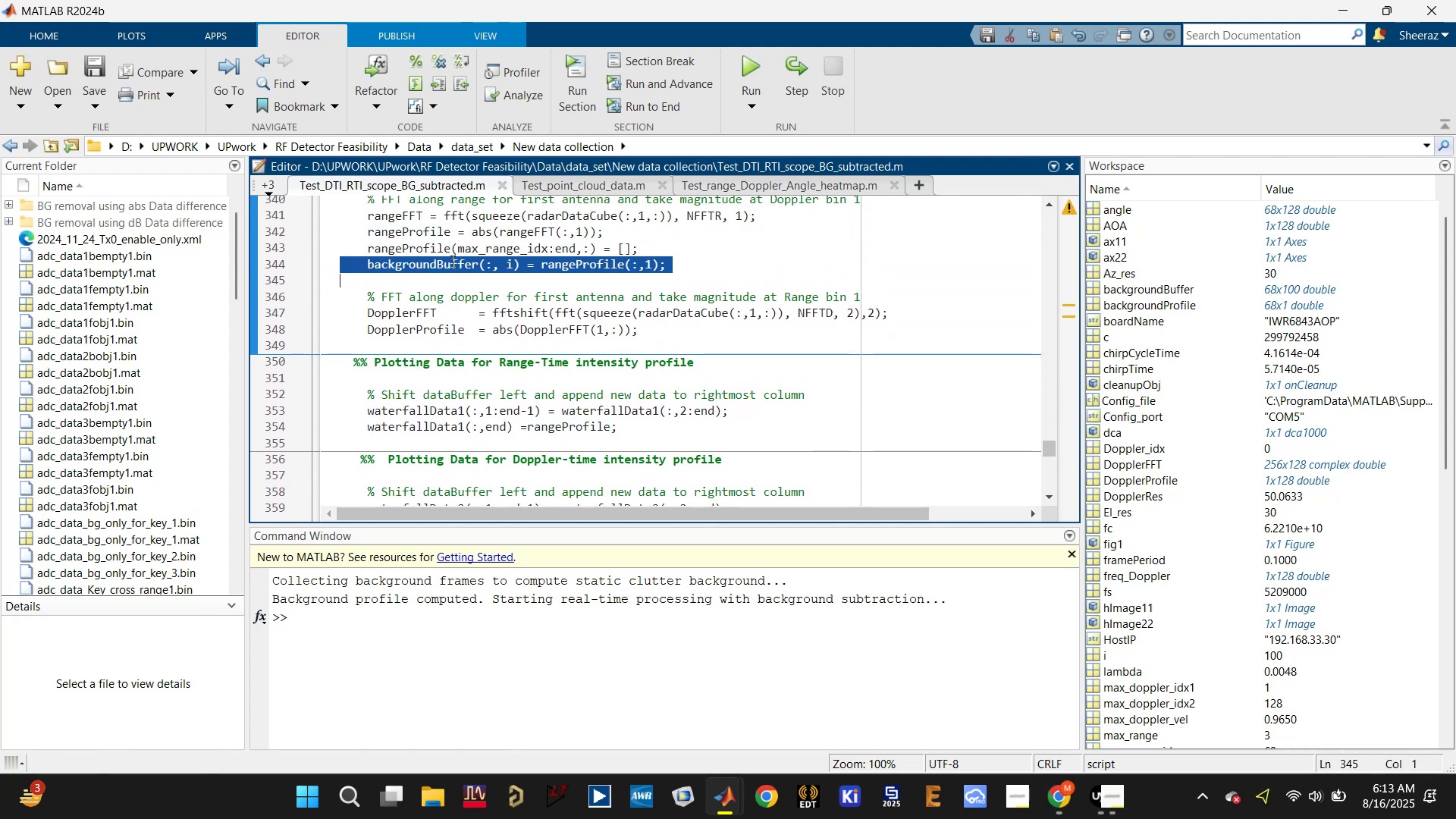 
key(Backspace)
 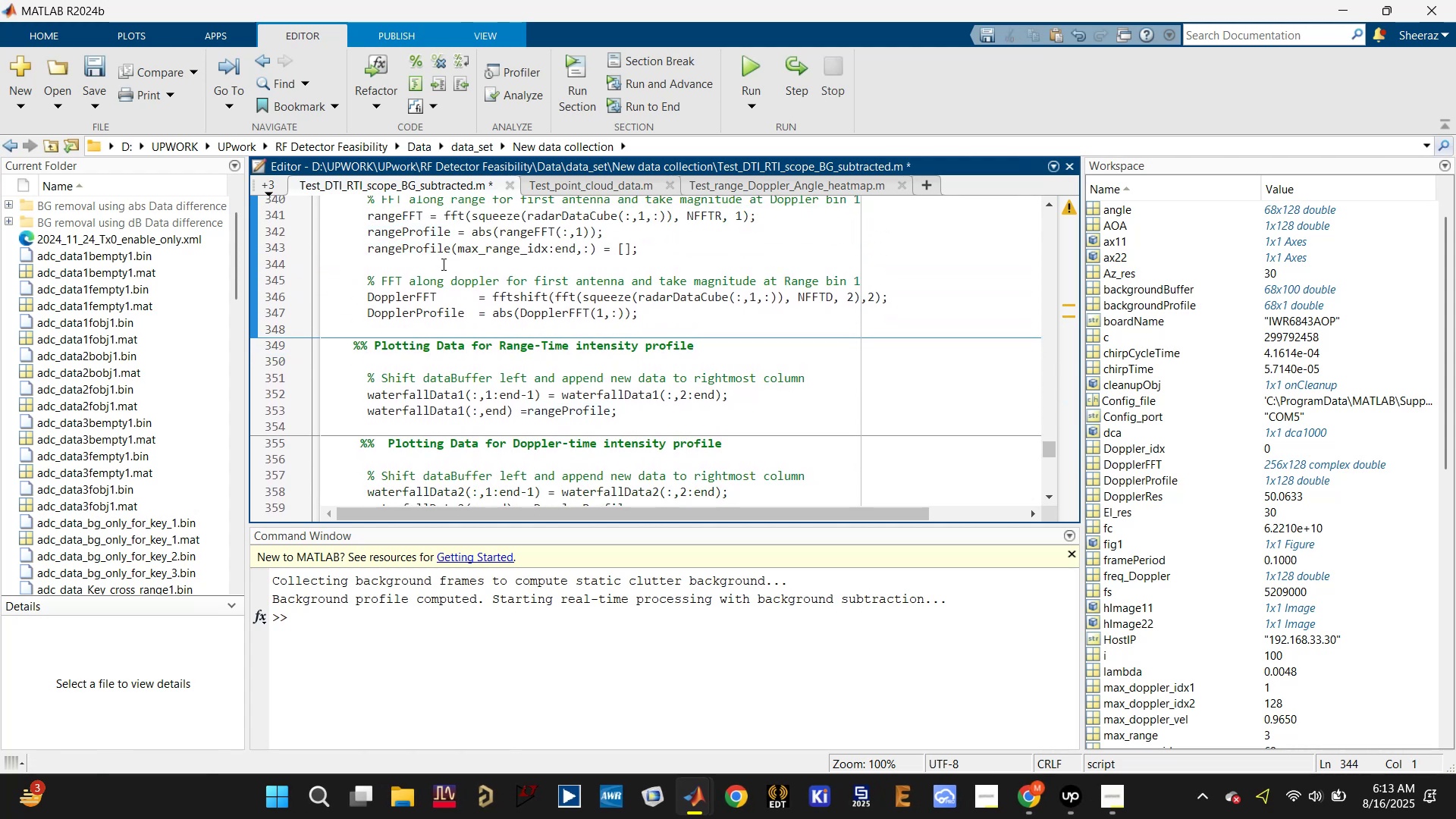 
left_click([436, 247])
 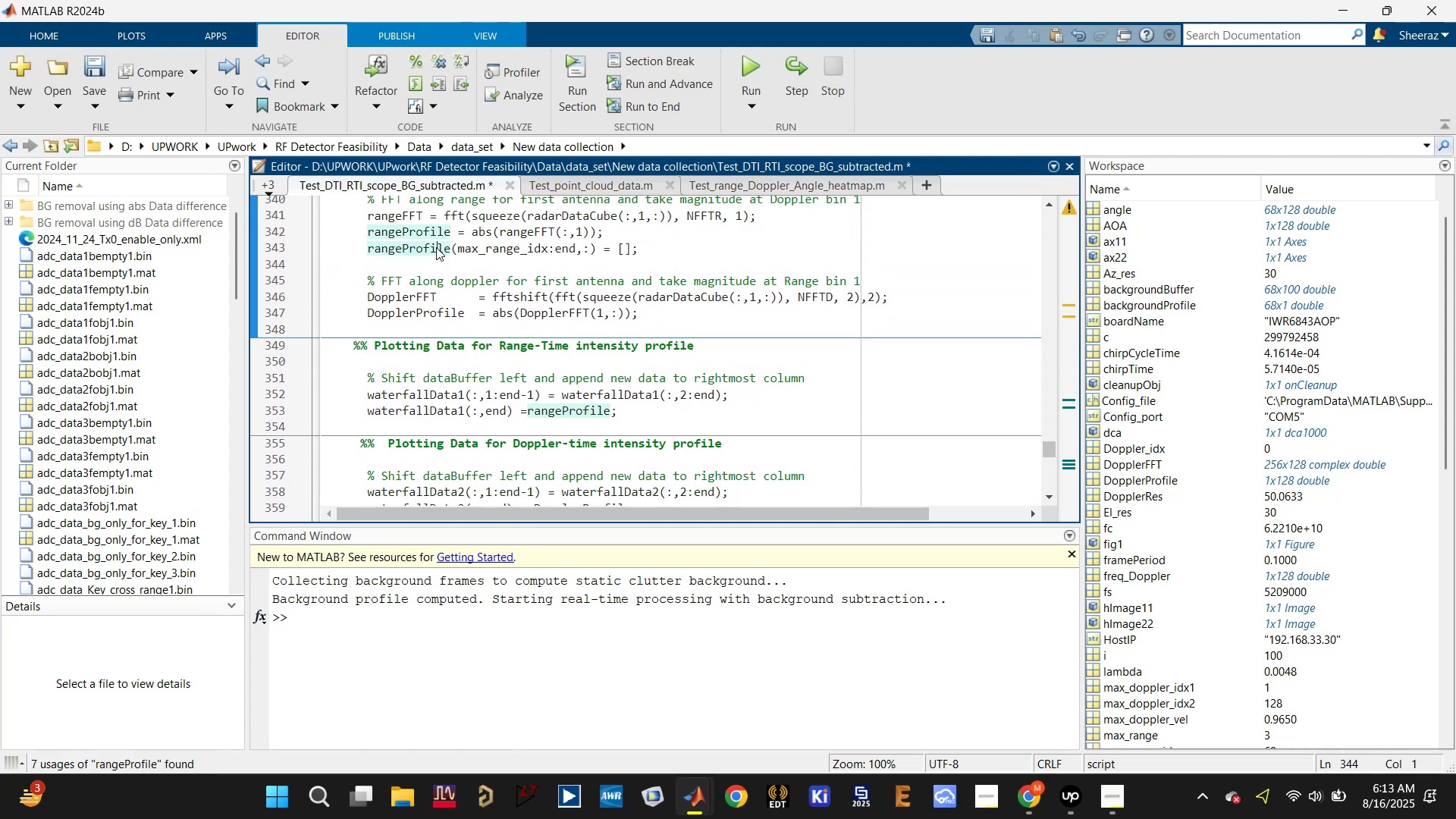 
key(Control+S)
 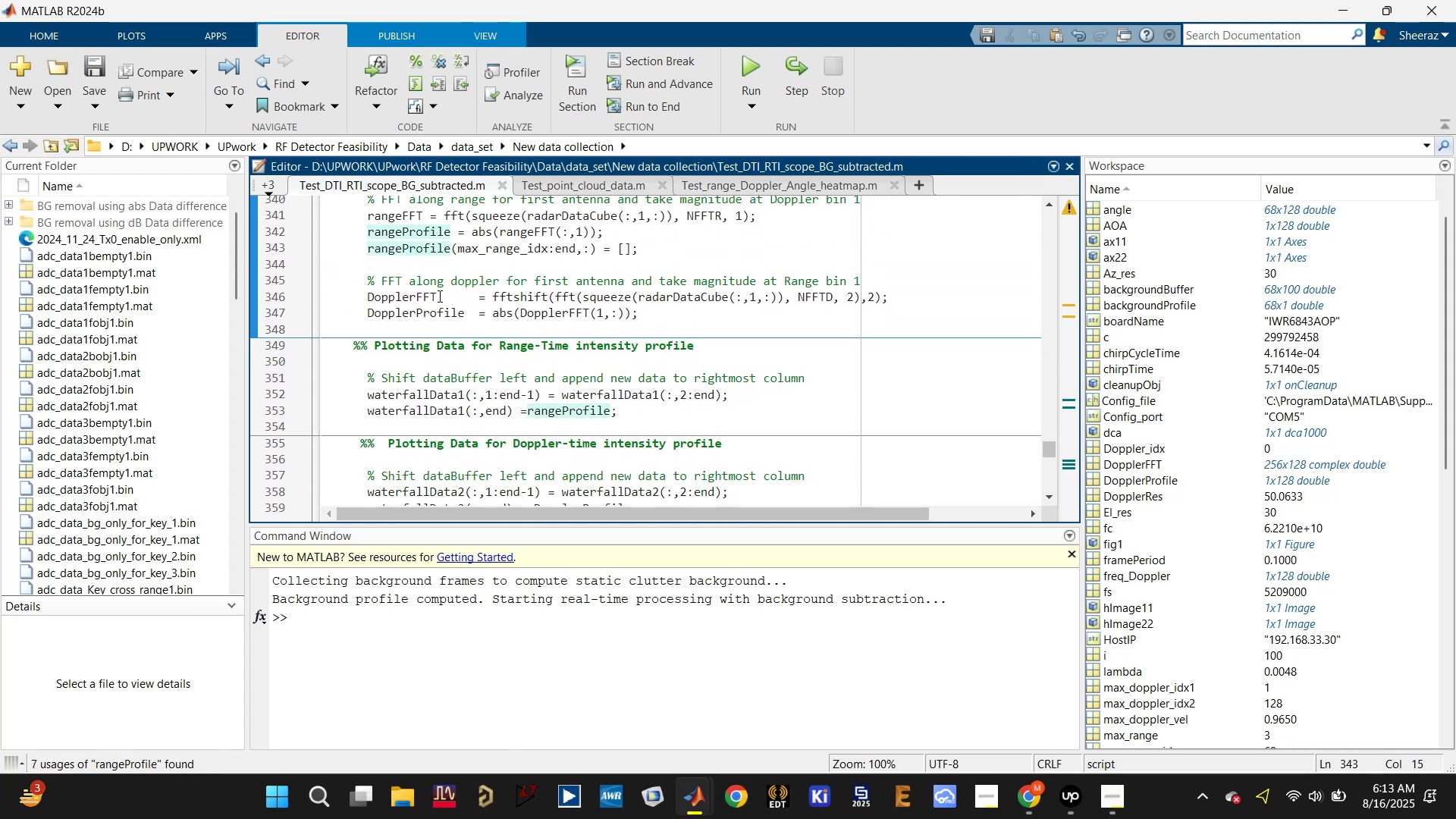 
left_click([413, 293])
 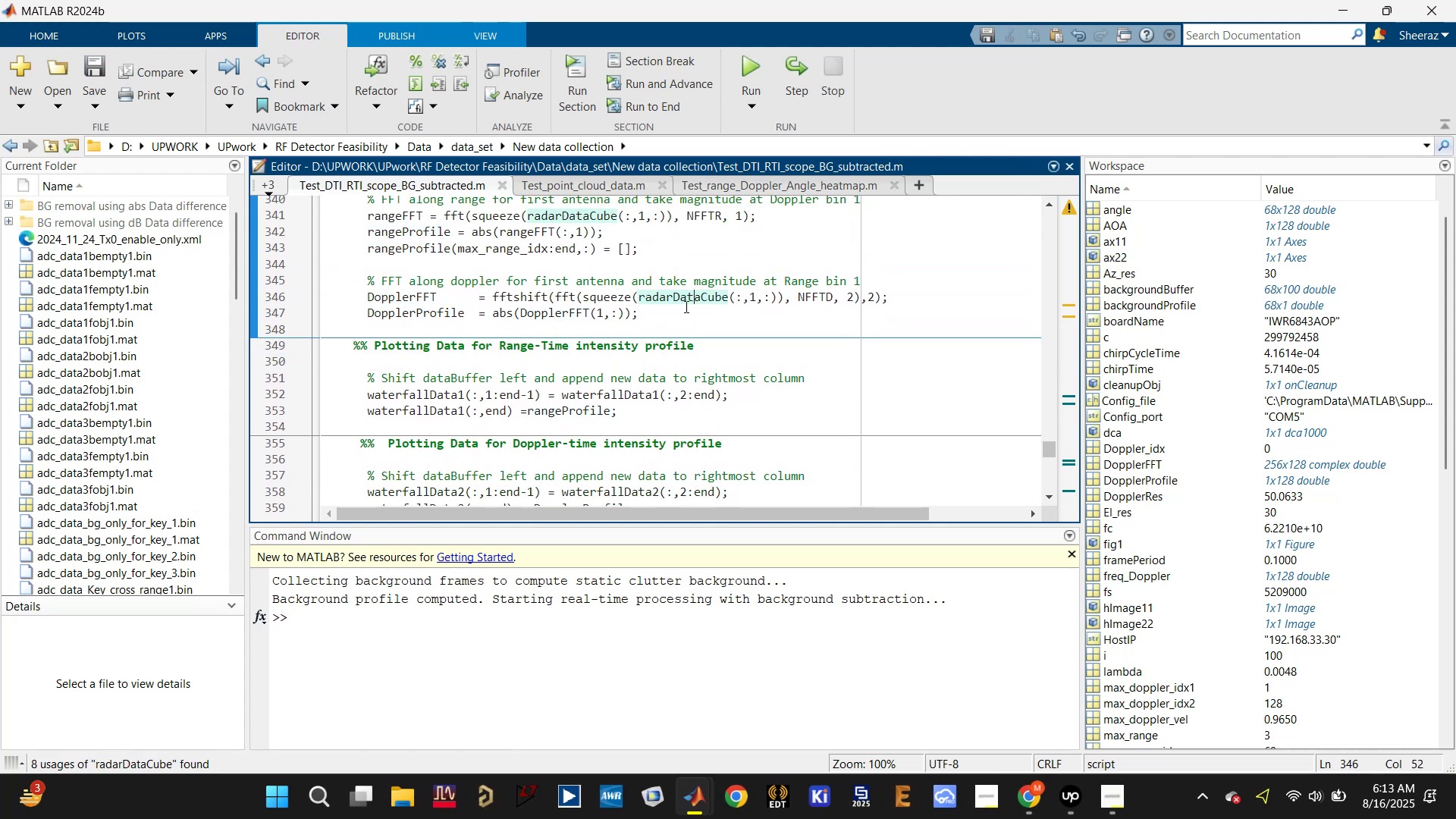 
left_click([573, 309])
 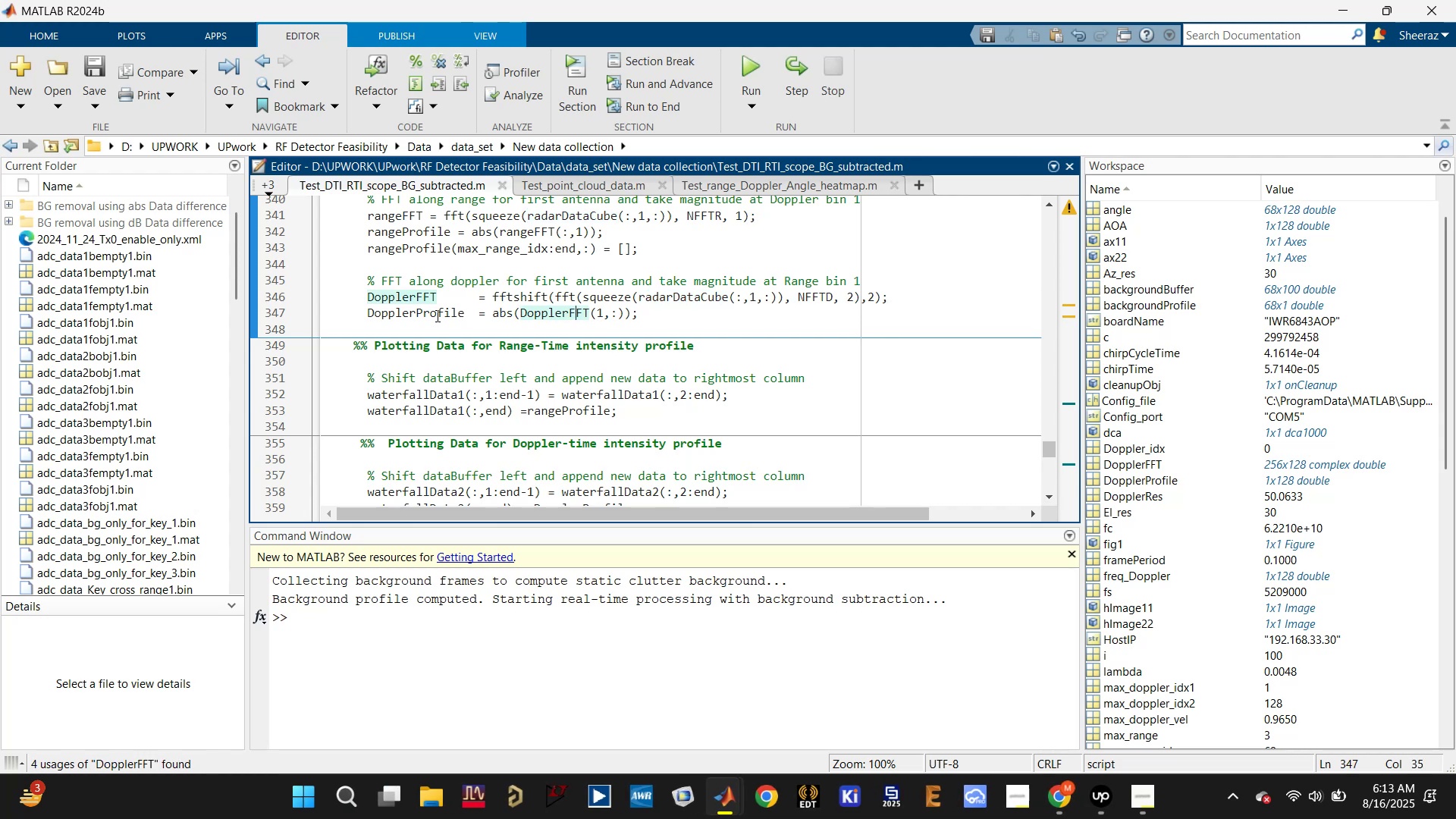 
left_click([426, 316])
 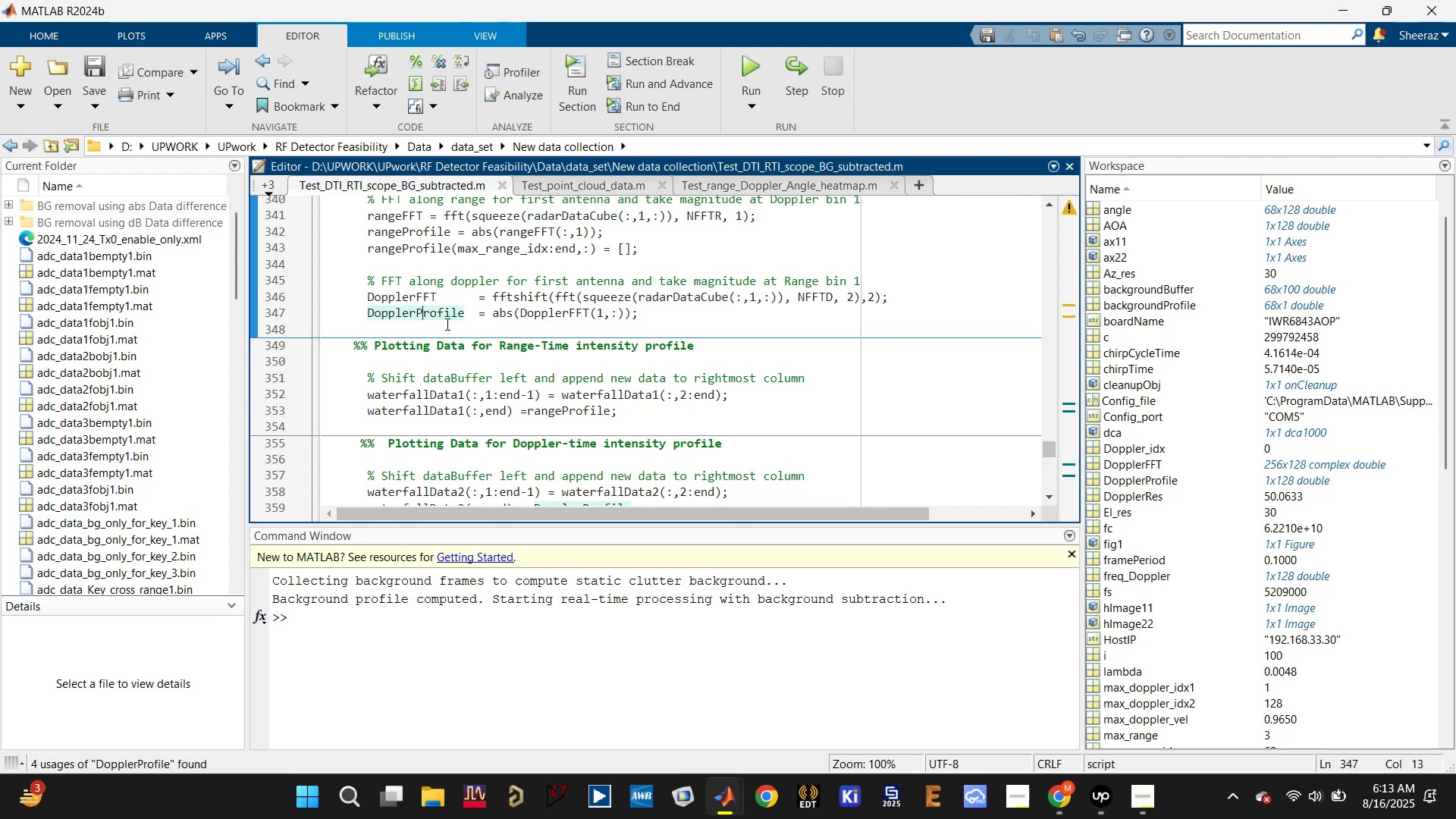 
key(Control+S)
 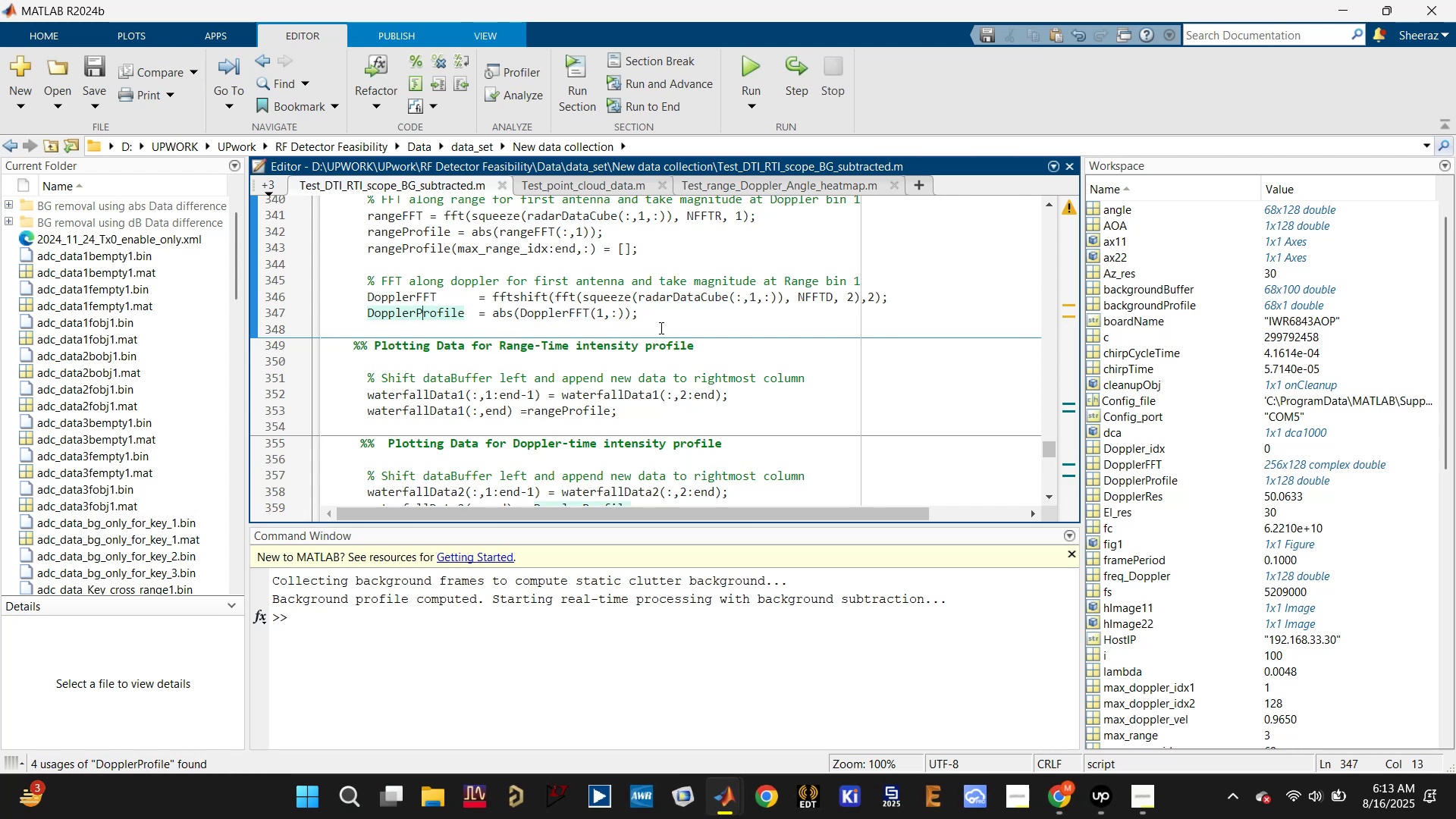 
left_click([666, 312])
 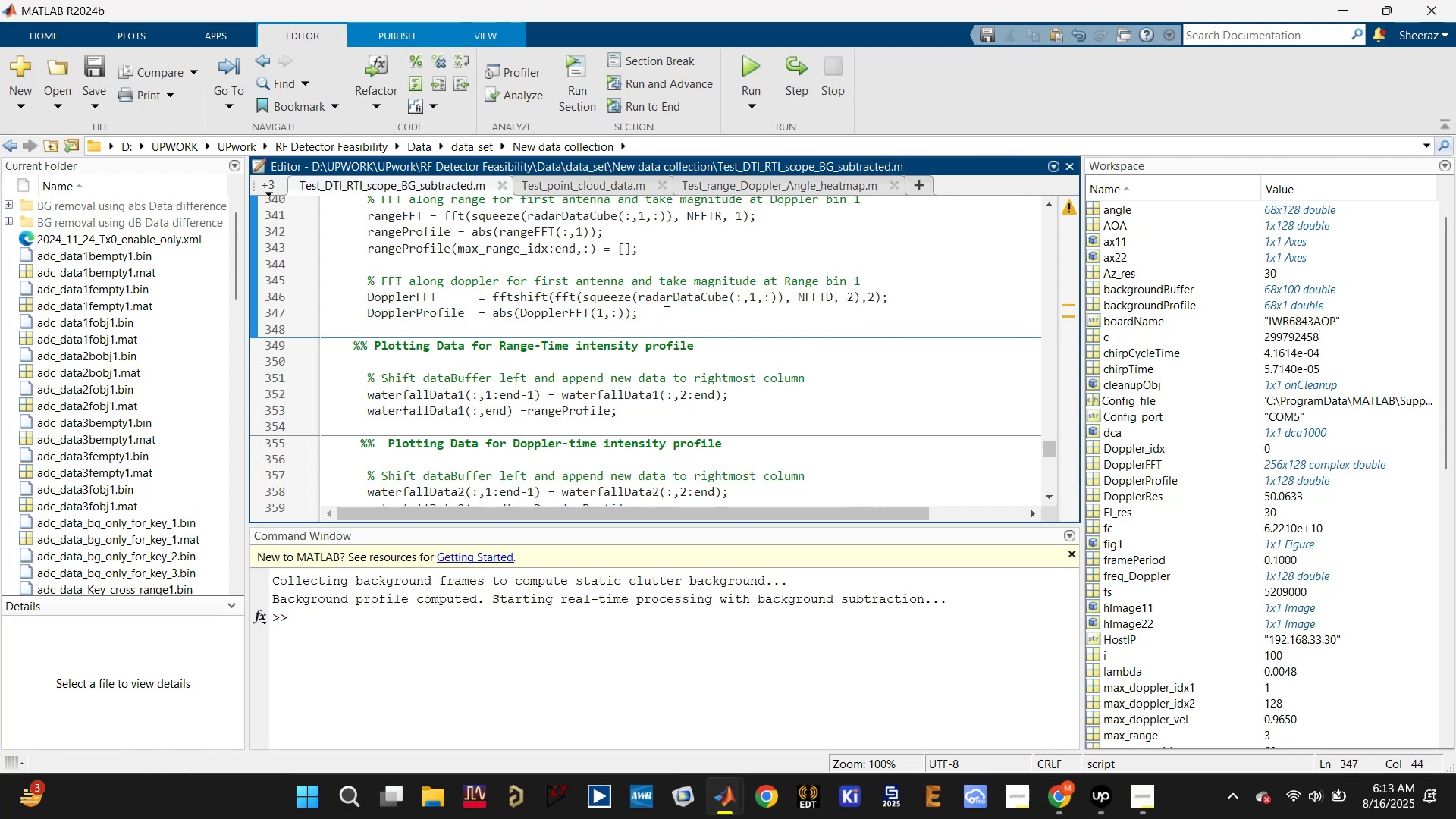 
key(Enter)
 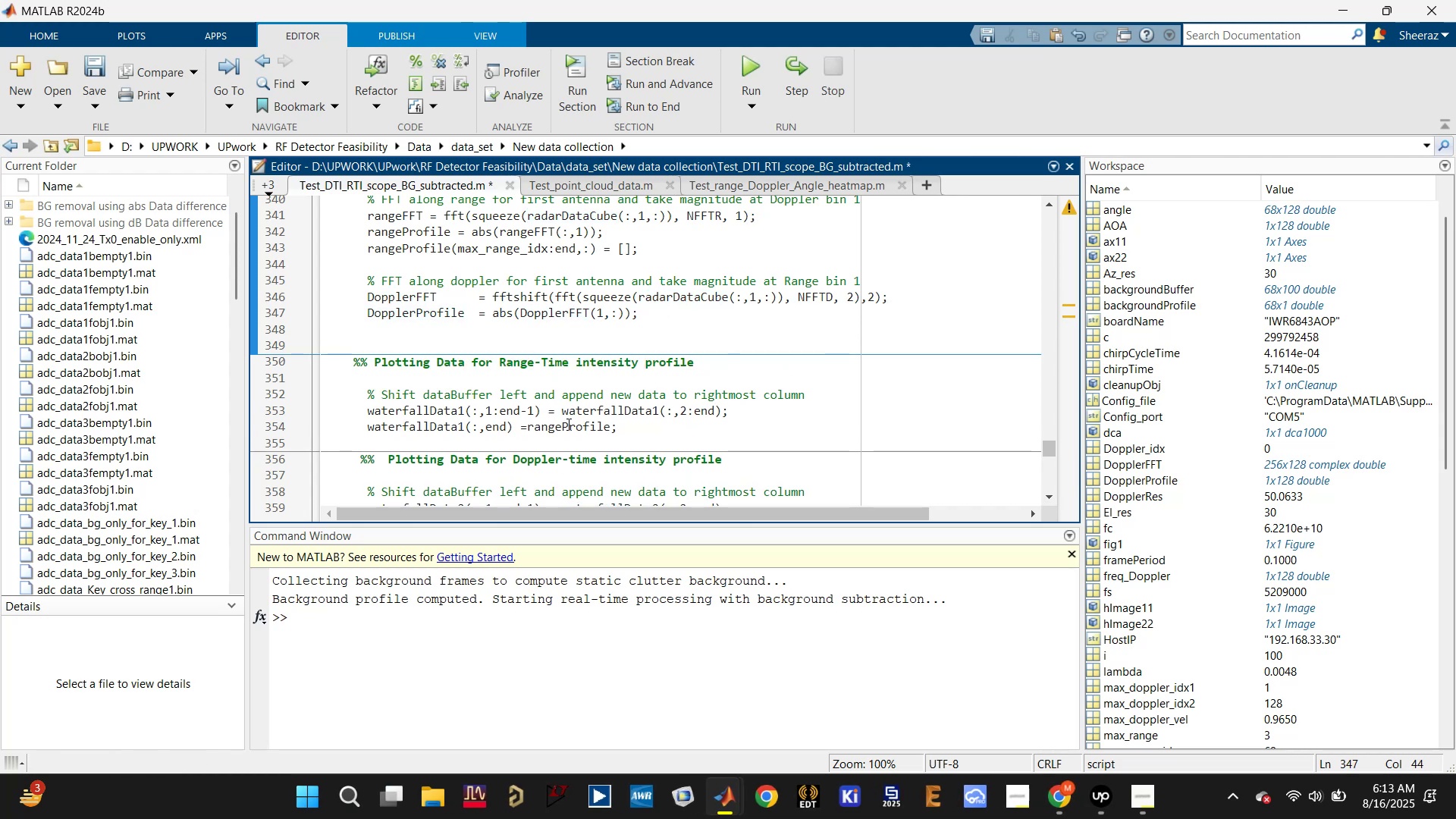 
left_click([627, 413])
 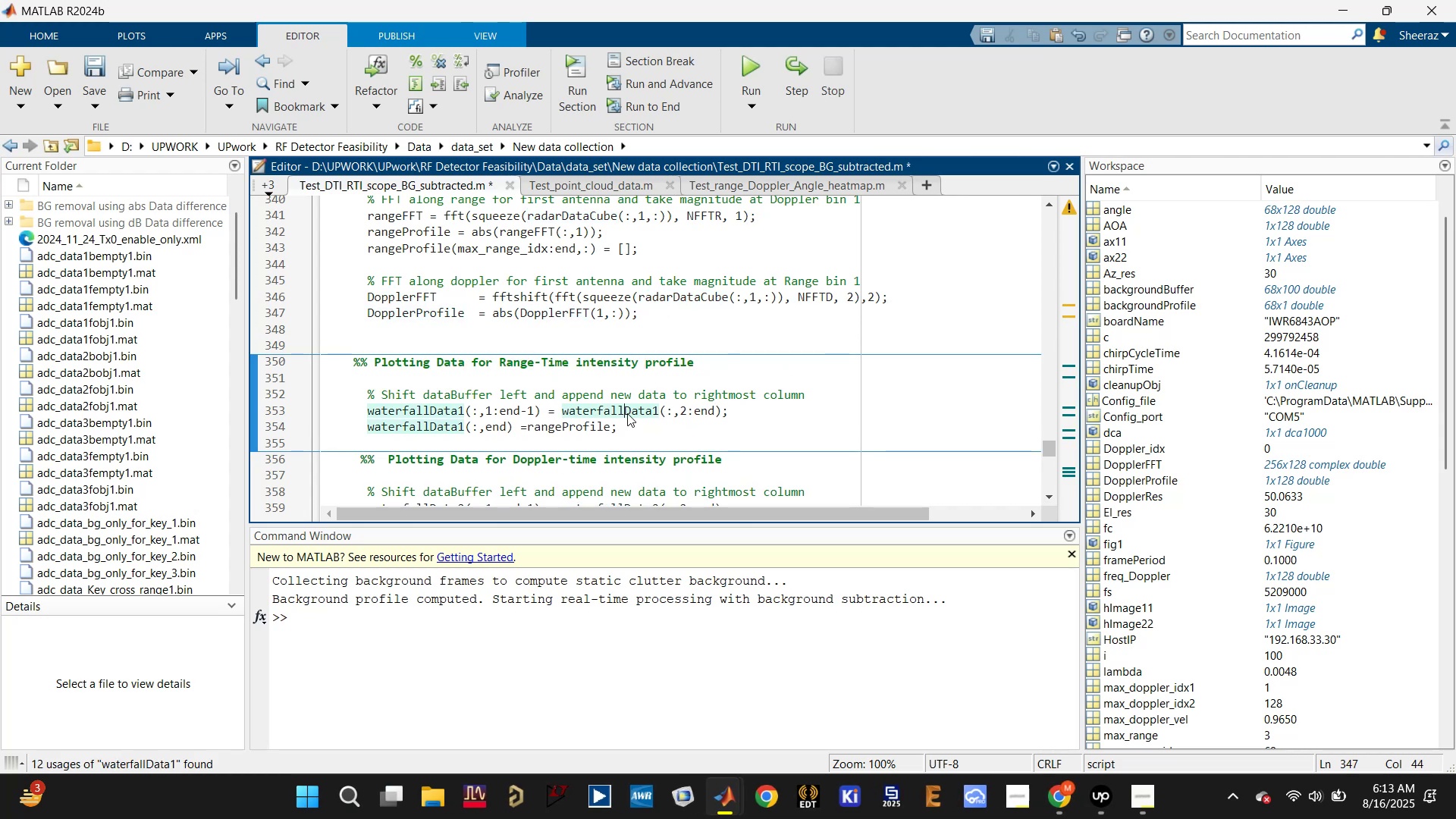 
key(Control+S)
 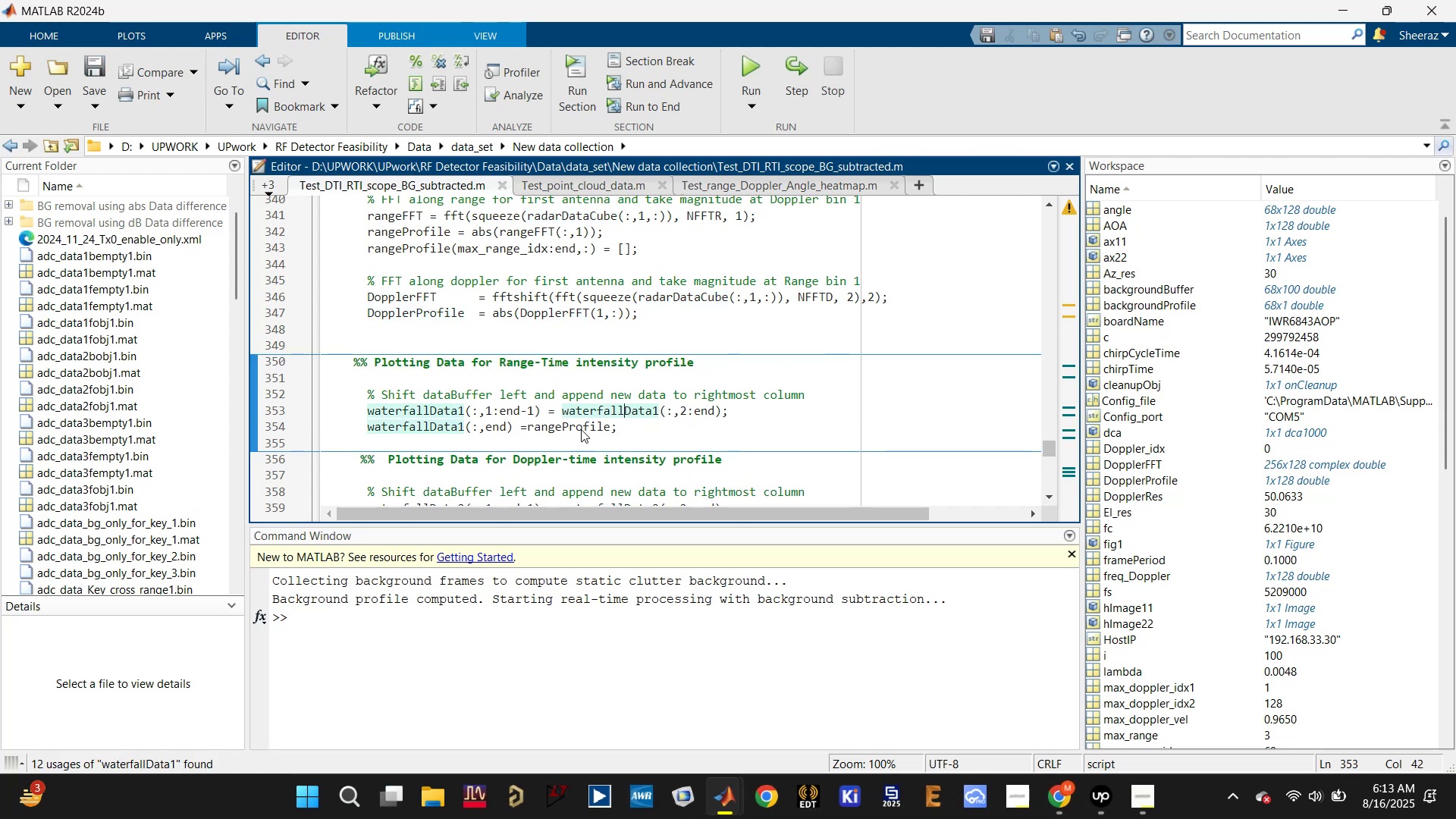 
left_click([581, 429])
 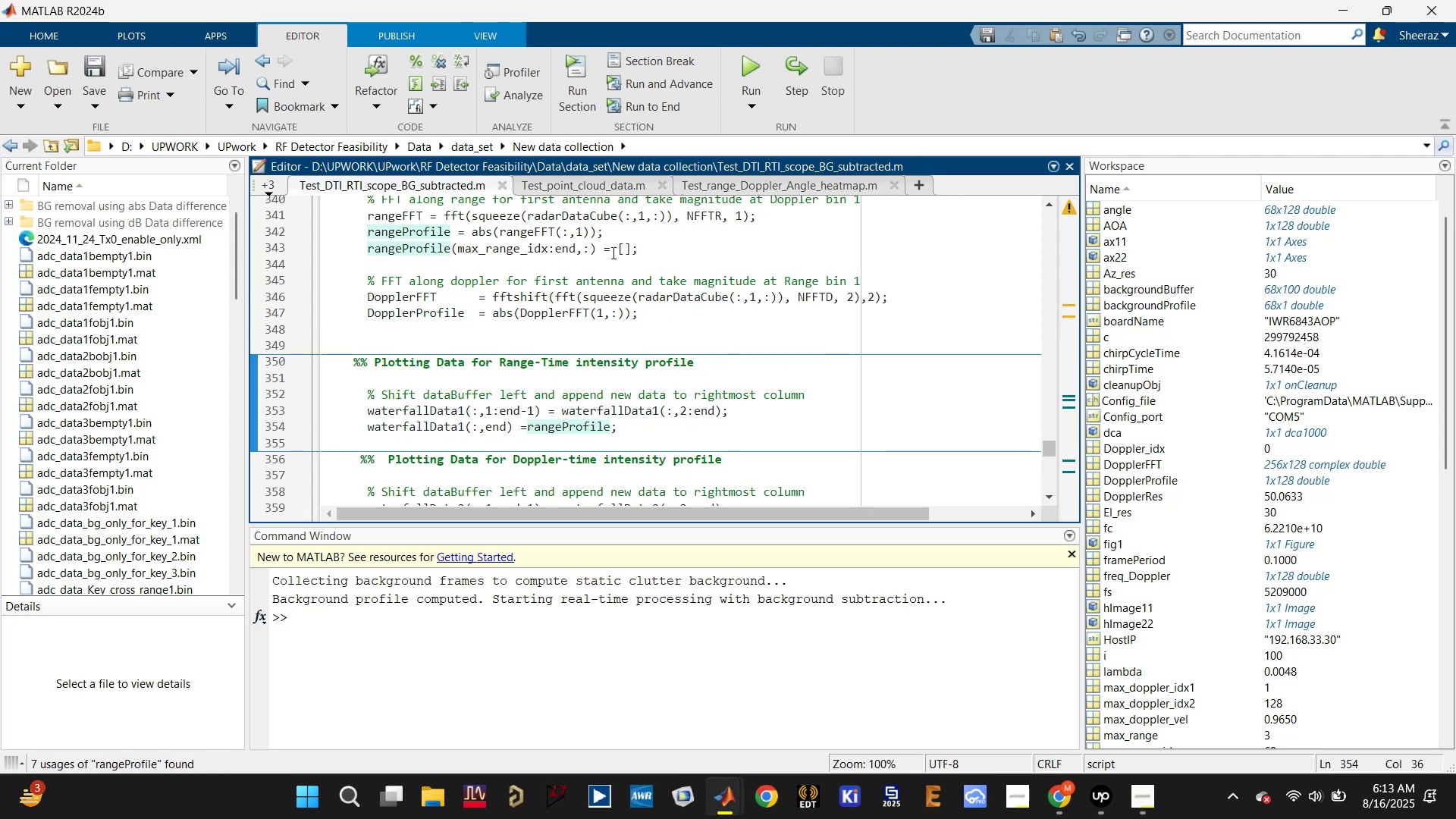 
left_click([657, 247])
 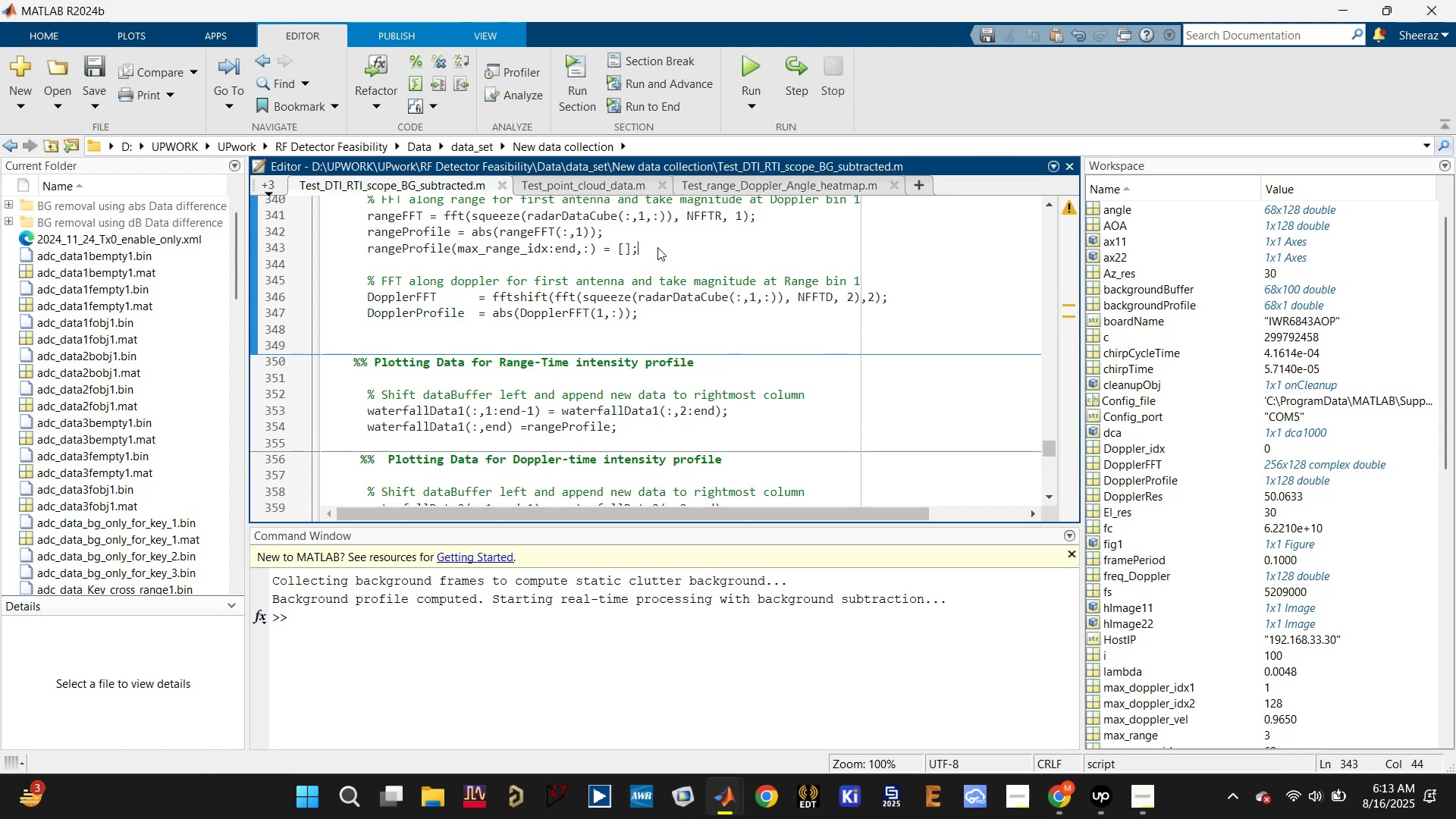 
key(Enter)
 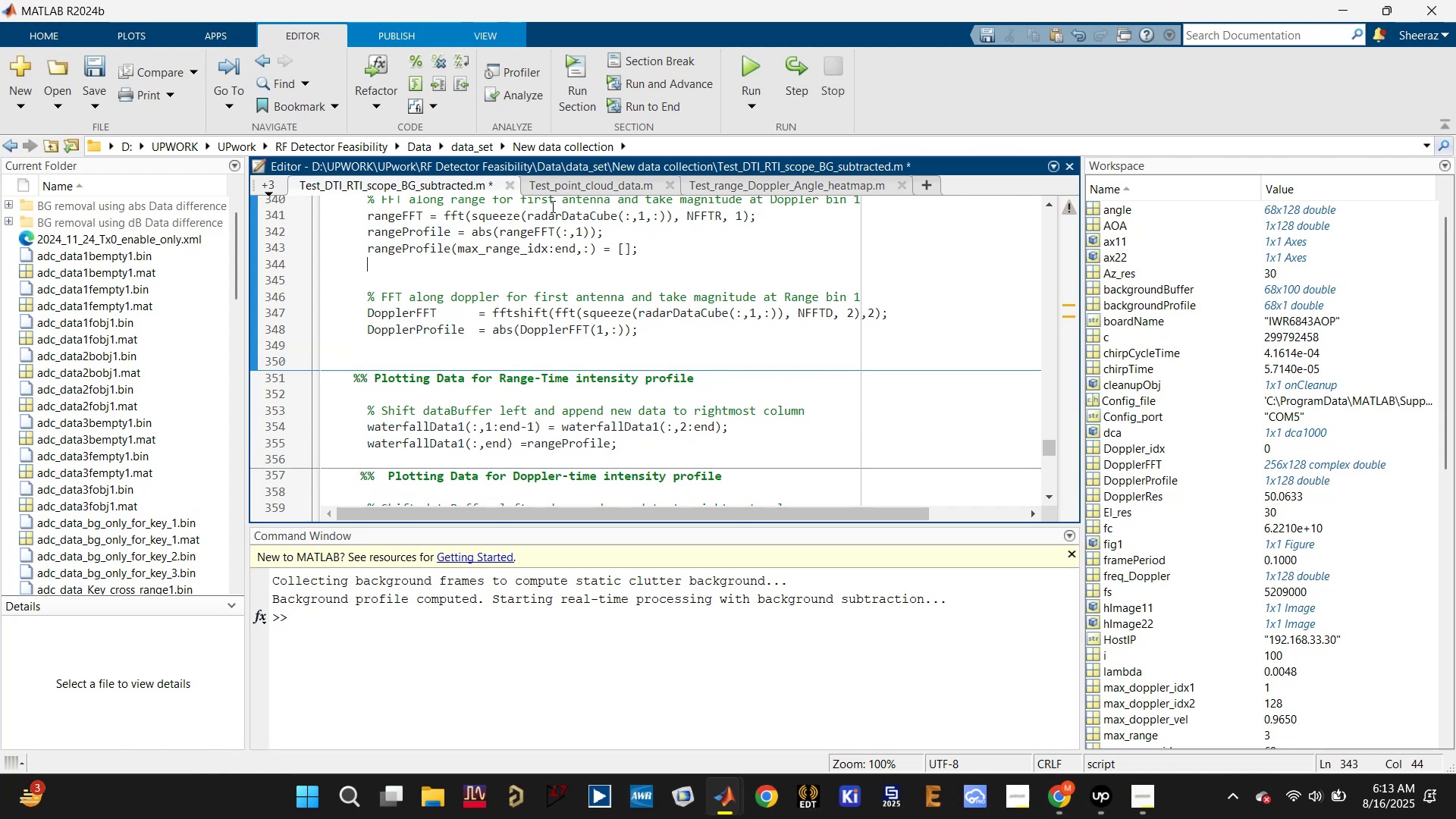 
key(Control+S)
 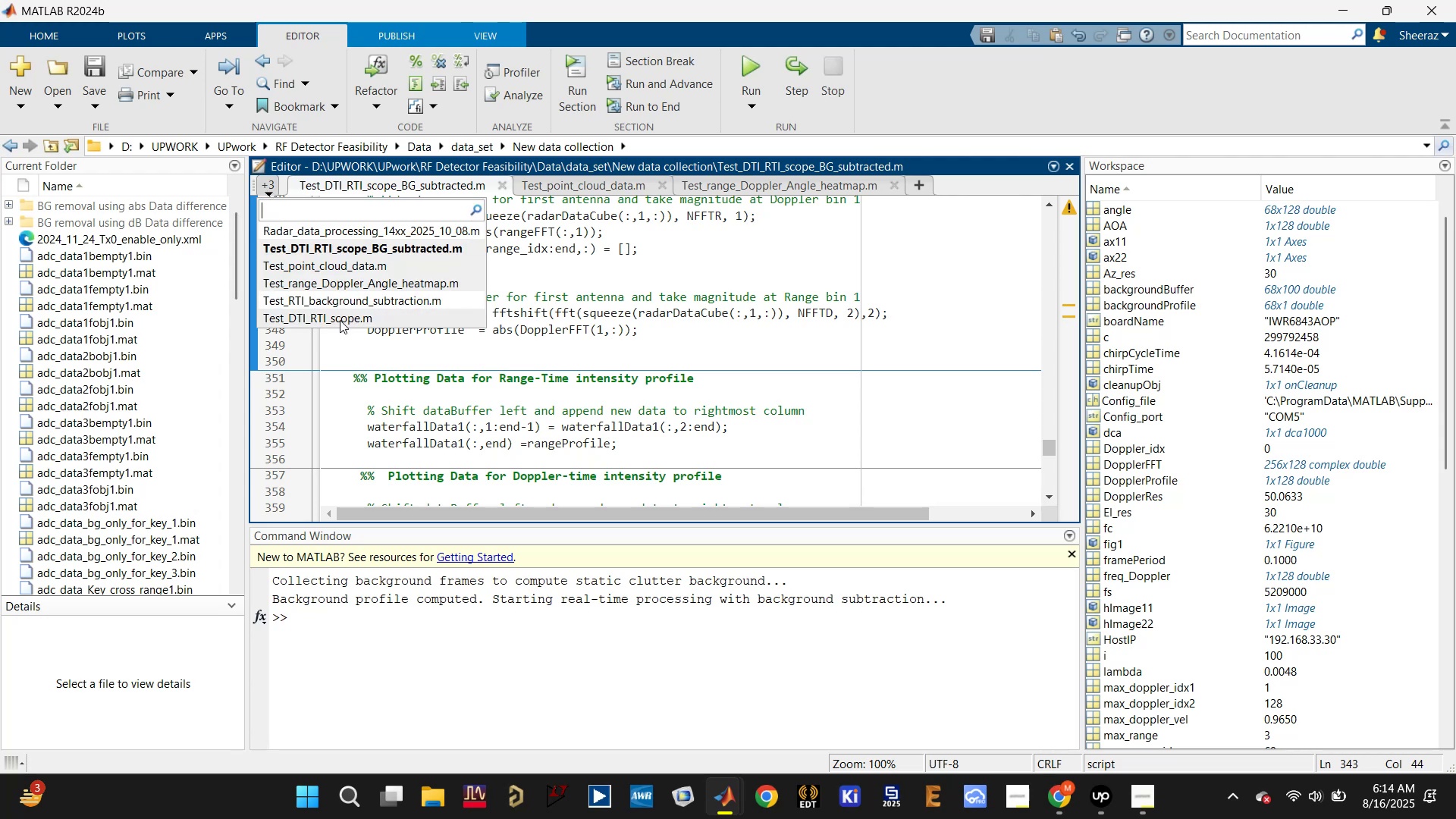 
scroll: coordinate [570, 390], scroll_direction: down, amount: 24.0
 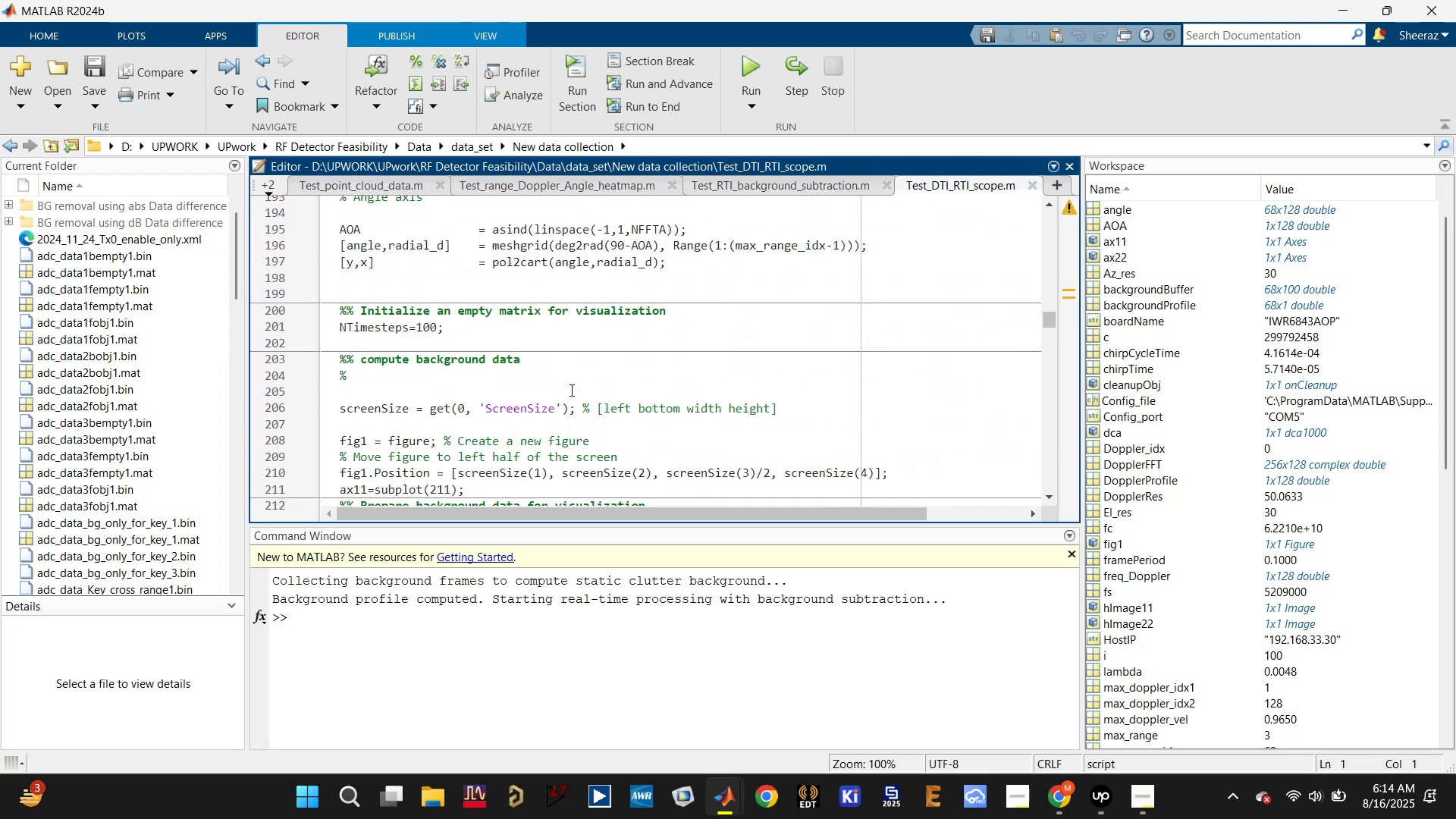 
scroll: coordinate [570, 390], scroll_direction: up, amount: 3.0
 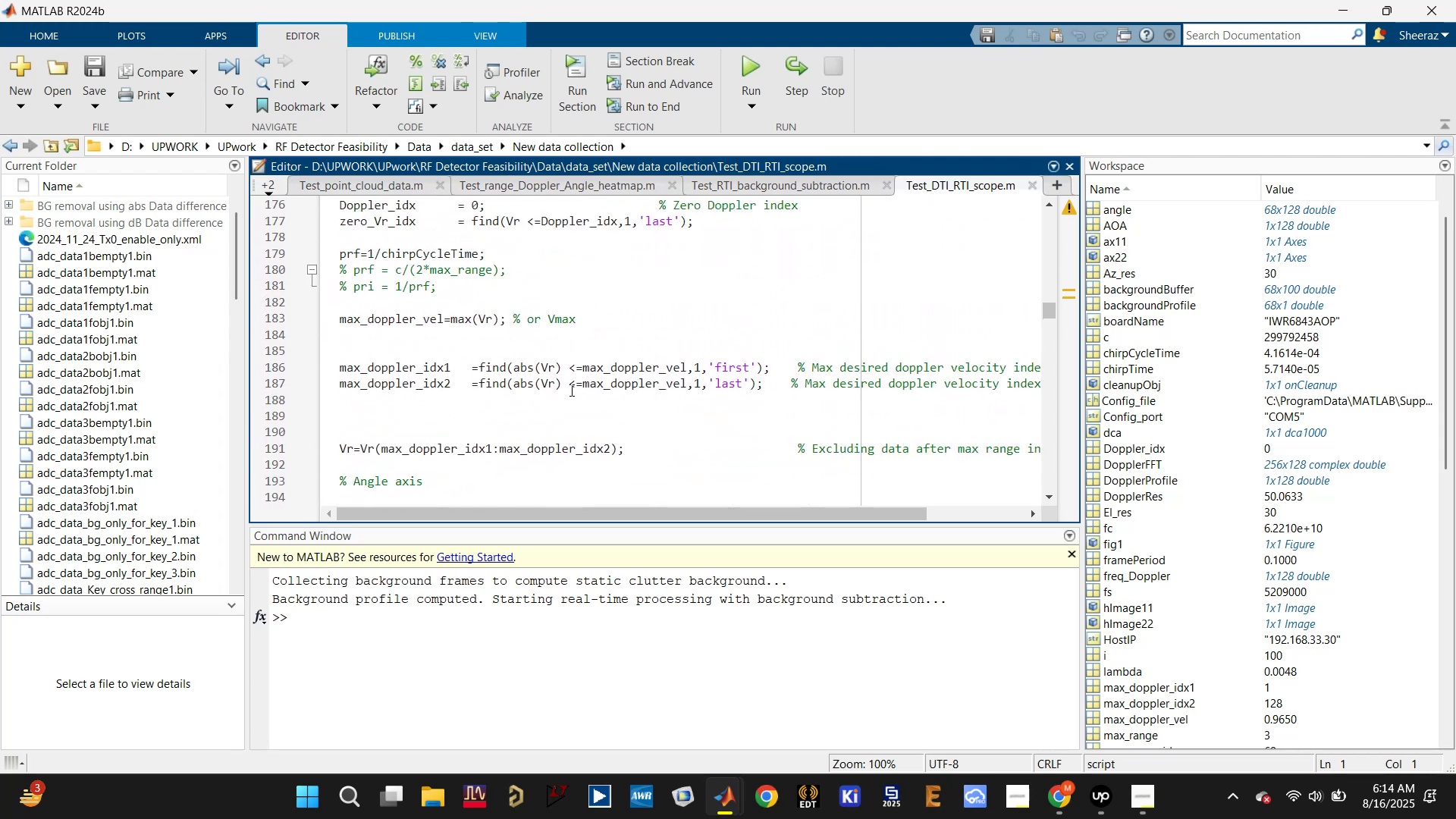 
scroll: coordinate [569, 398], scroll_direction: down, amount: 13.0
 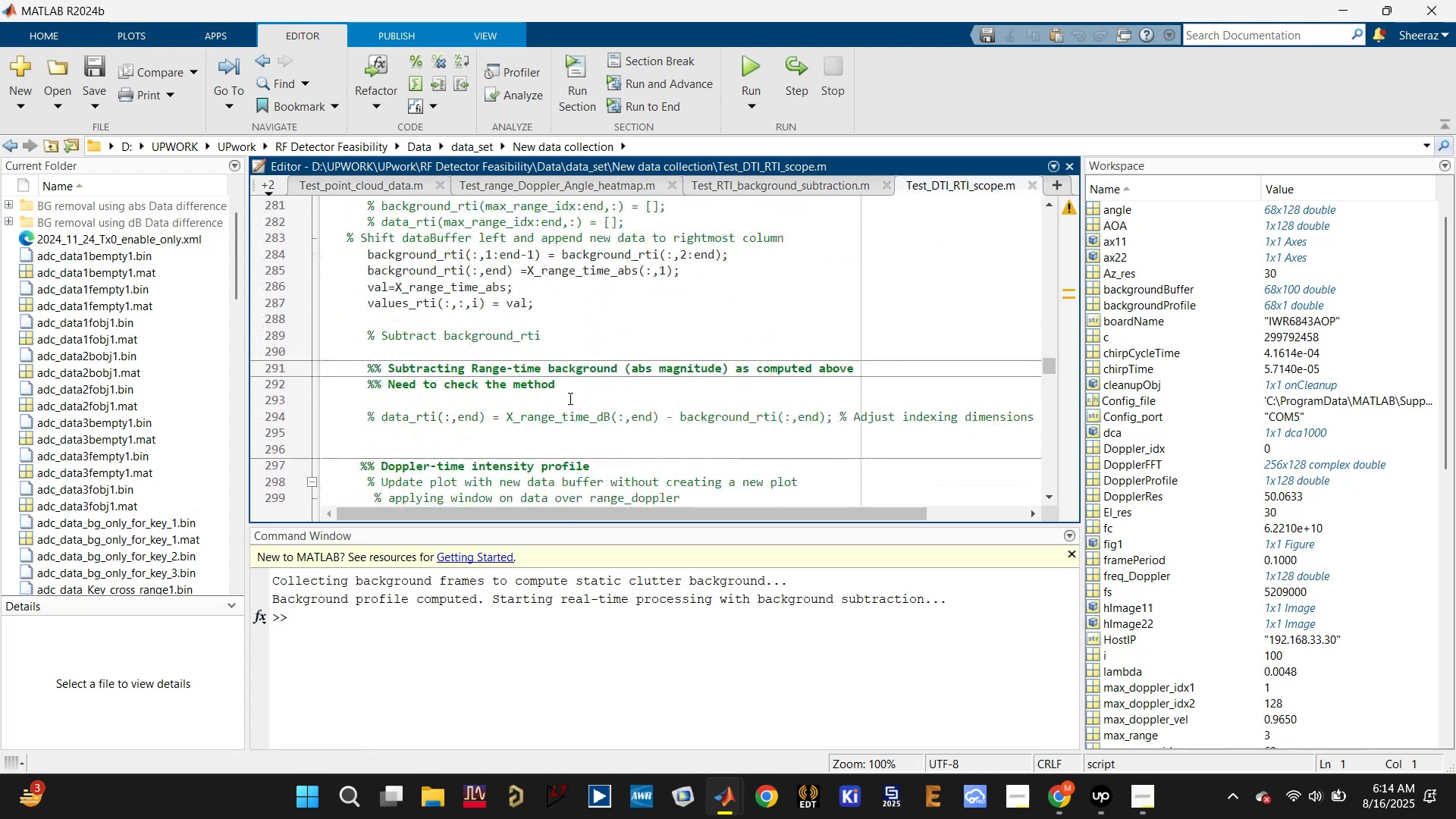 
scroll: coordinate [569, 398], scroll_direction: up, amount: 1.0
 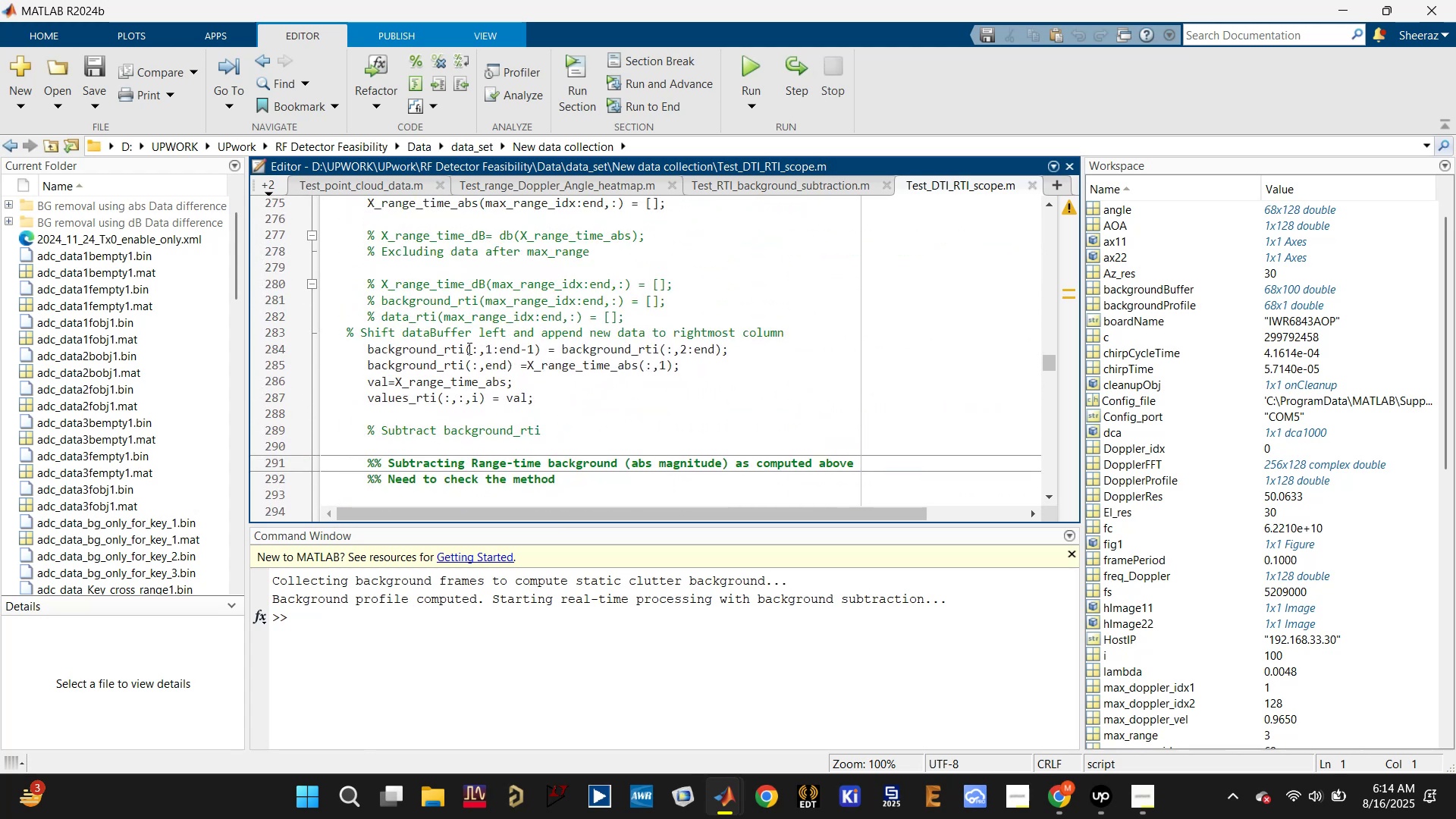 
left_click([268, 187])
 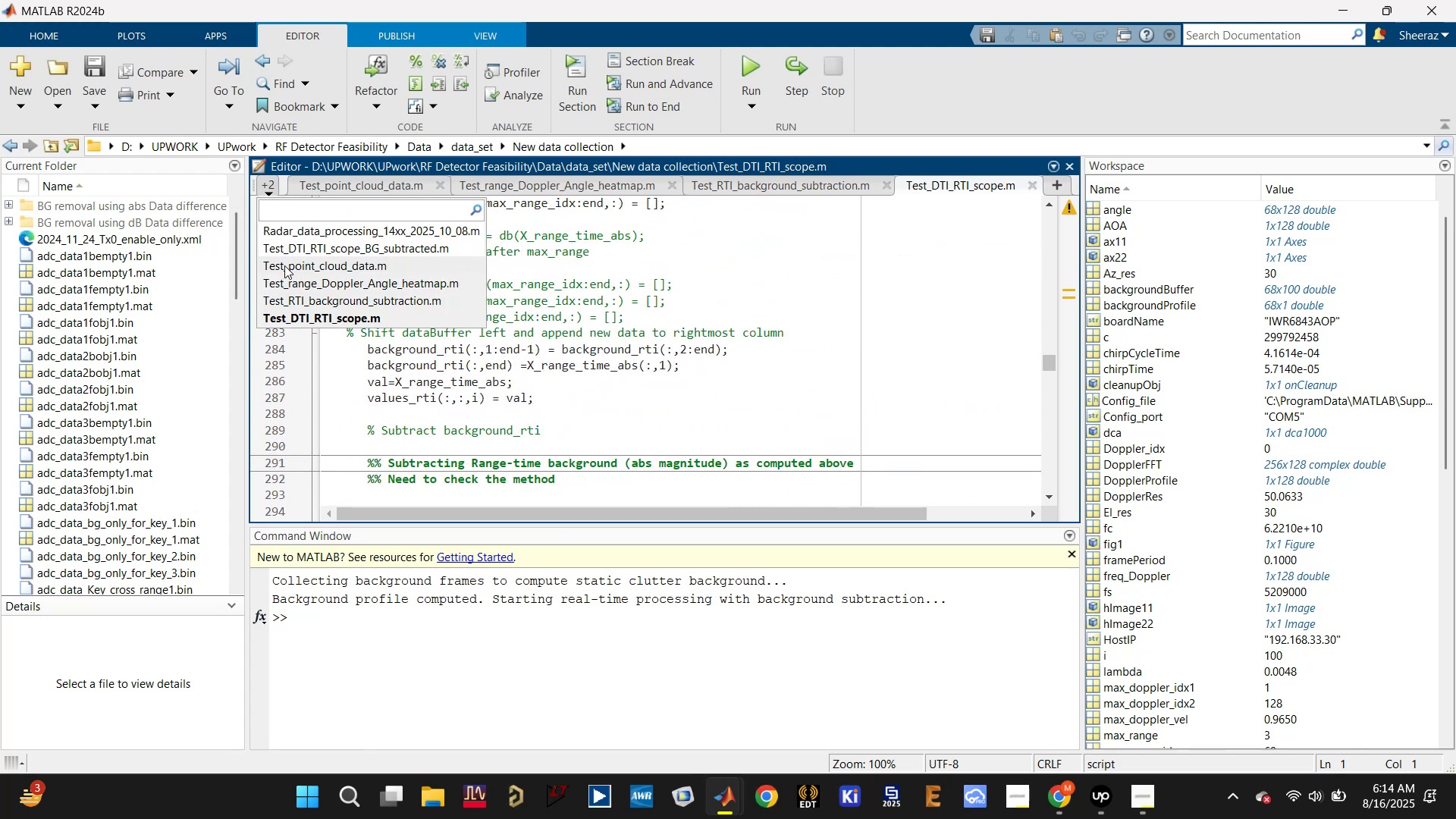 
left_click([294, 303])
 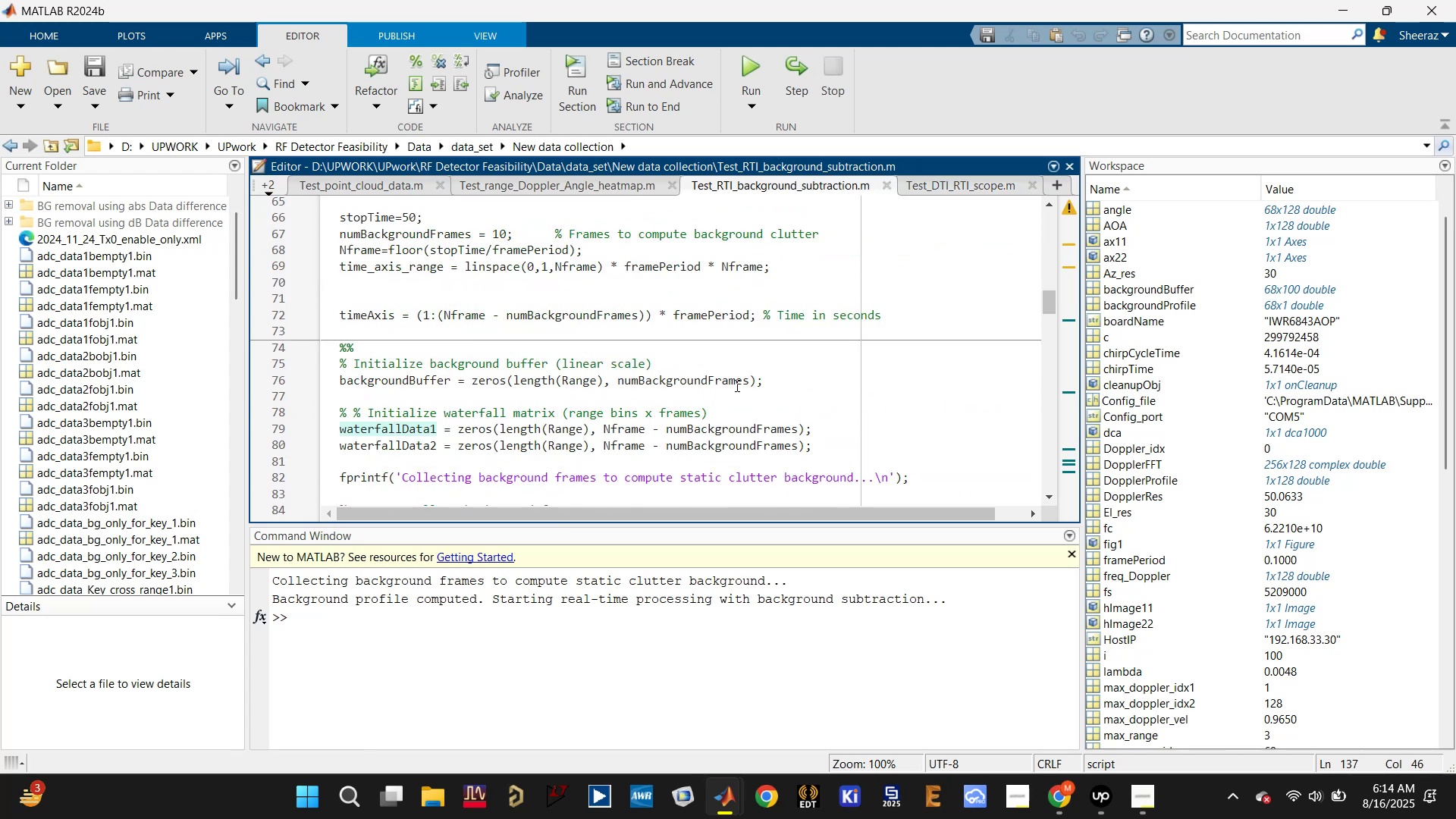 
scroll: coordinate [727, 389], scroll_direction: down, amount: 4.0
 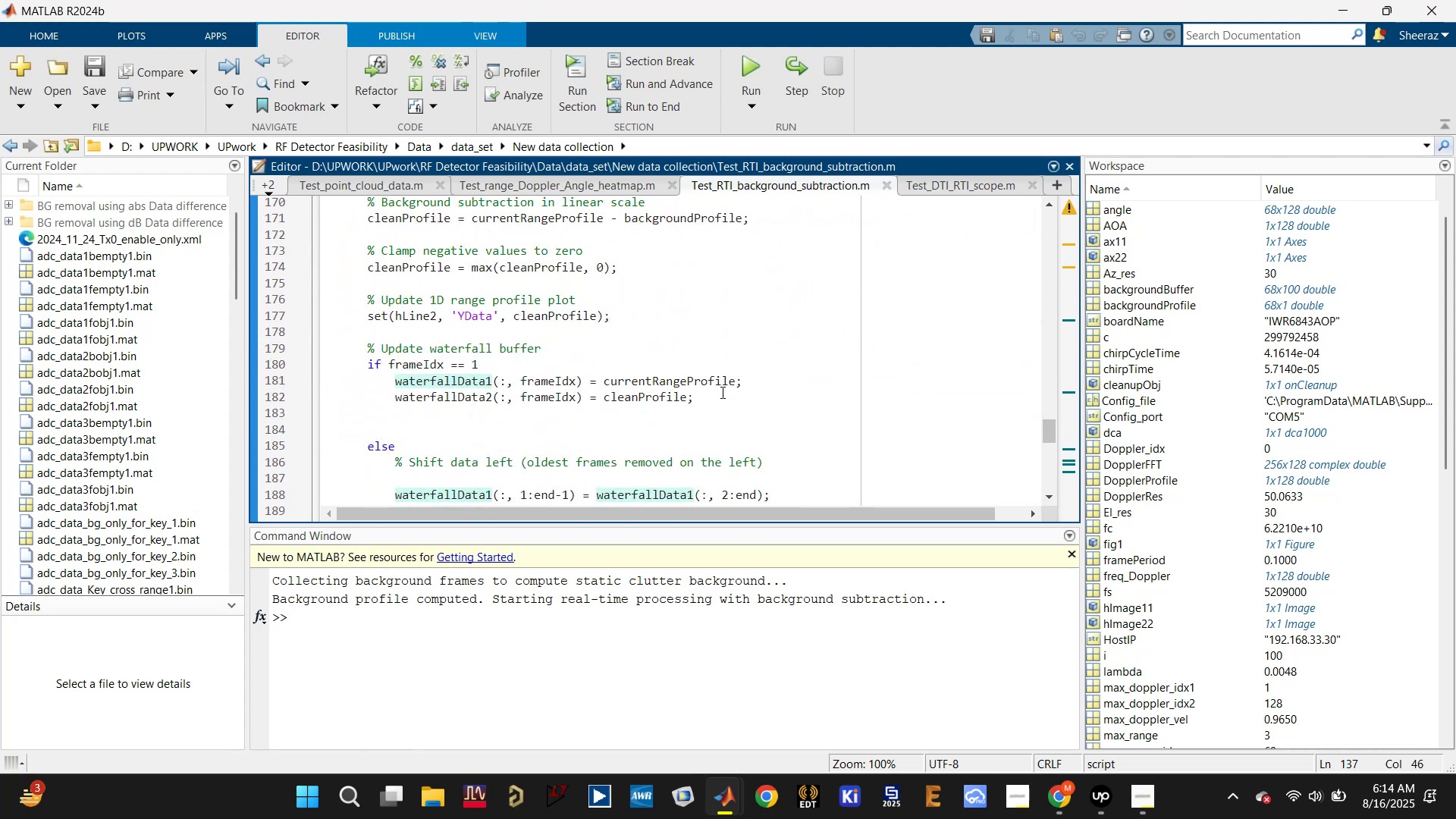 
left_click([670, 388])
 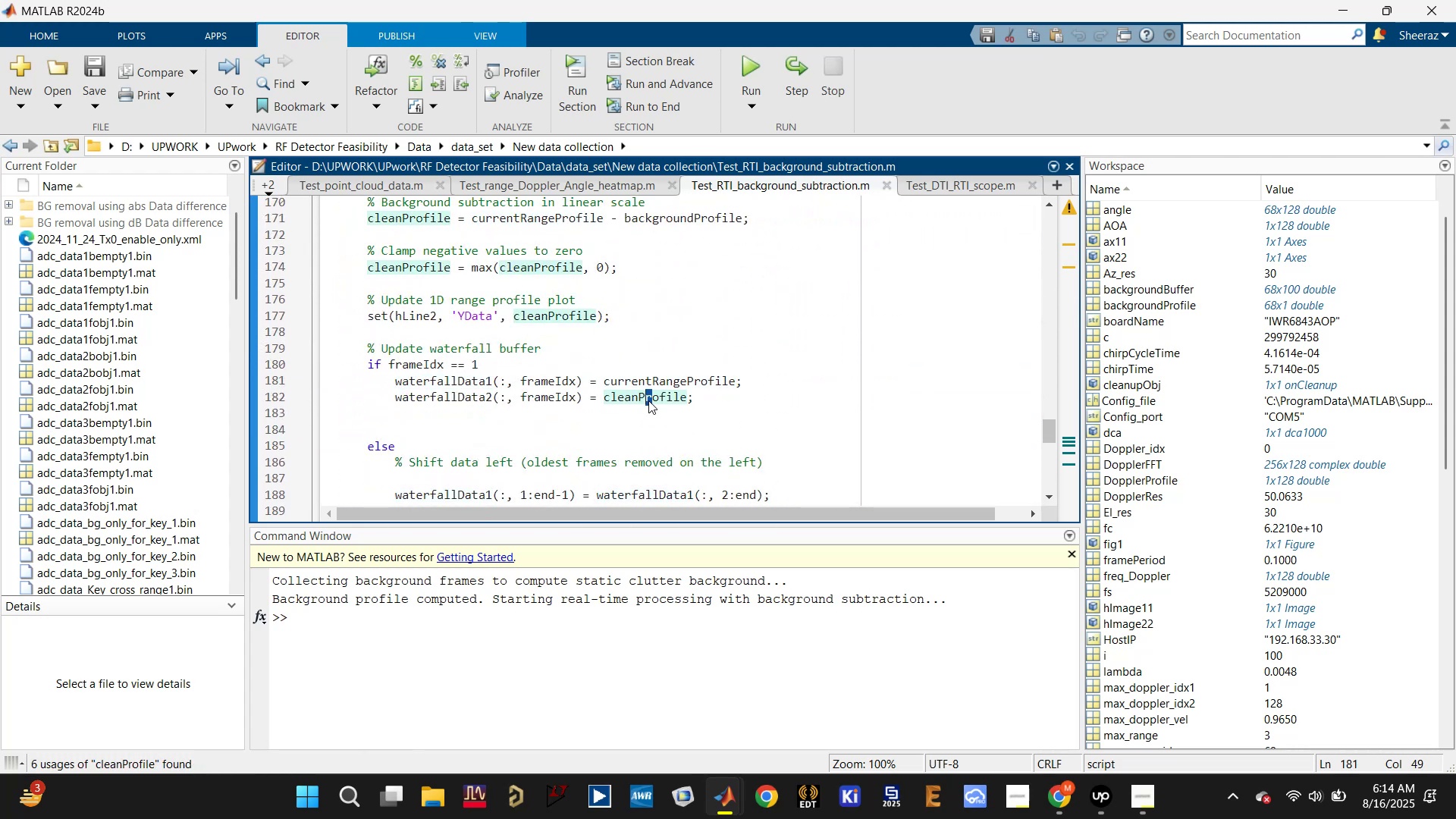 
scroll: coordinate [639, 403], scroll_direction: up, amount: 2.0
 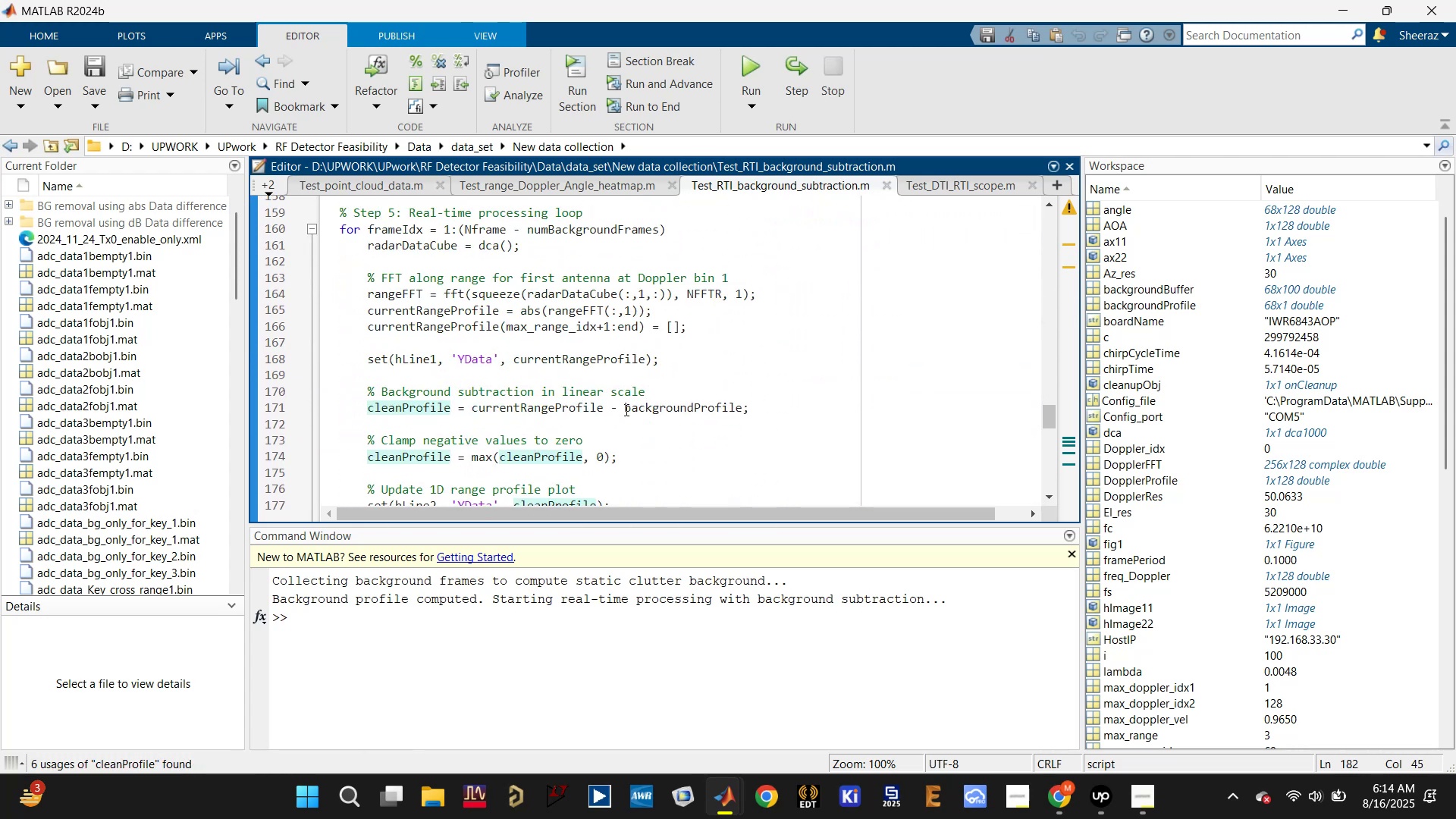 
scroll: coordinate [616, 419], scroll_direction: down, amount: 1.0
 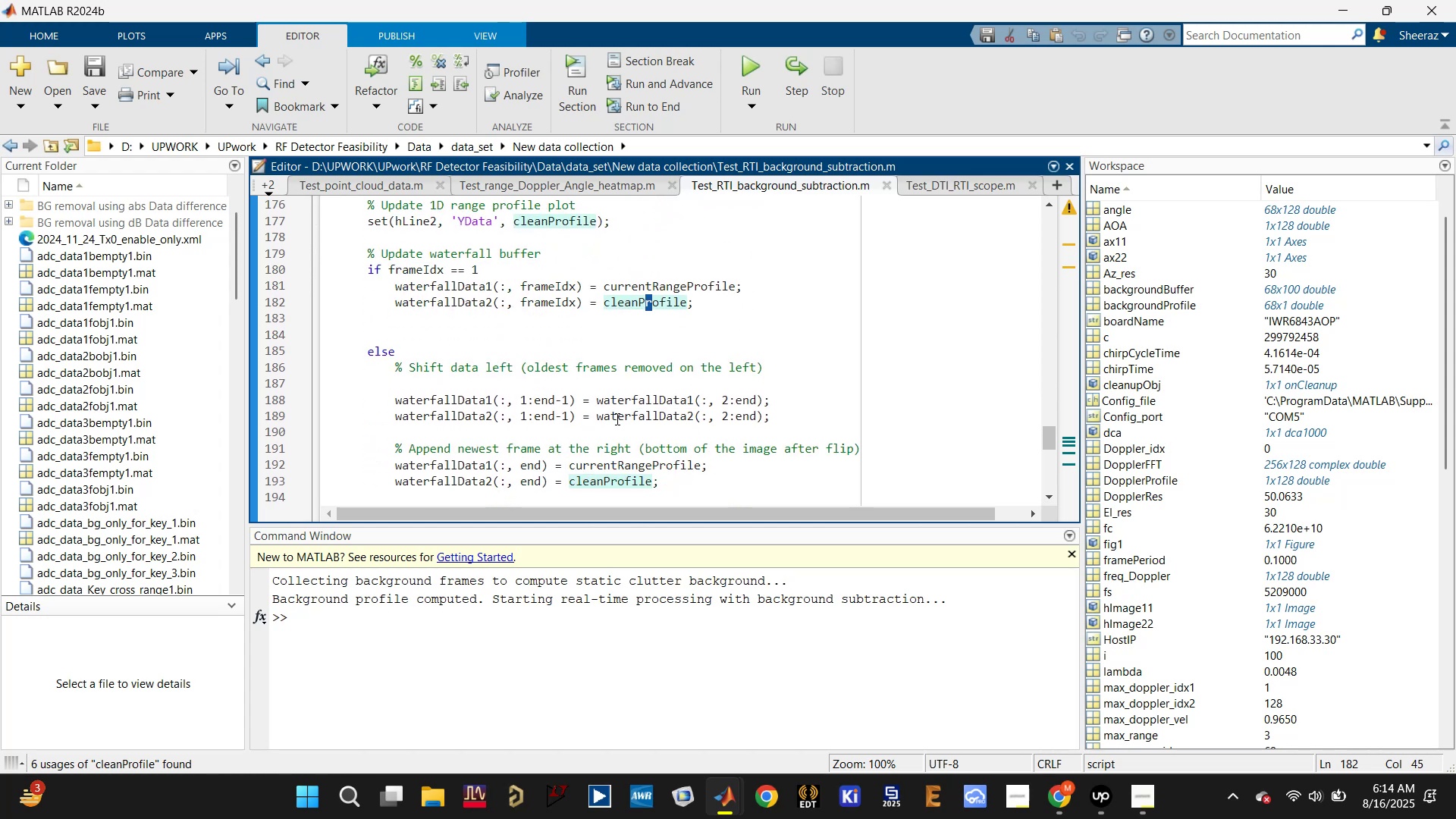 
scroll: coordinate [616, 419], scroll_direction: up, amount: 1.0
 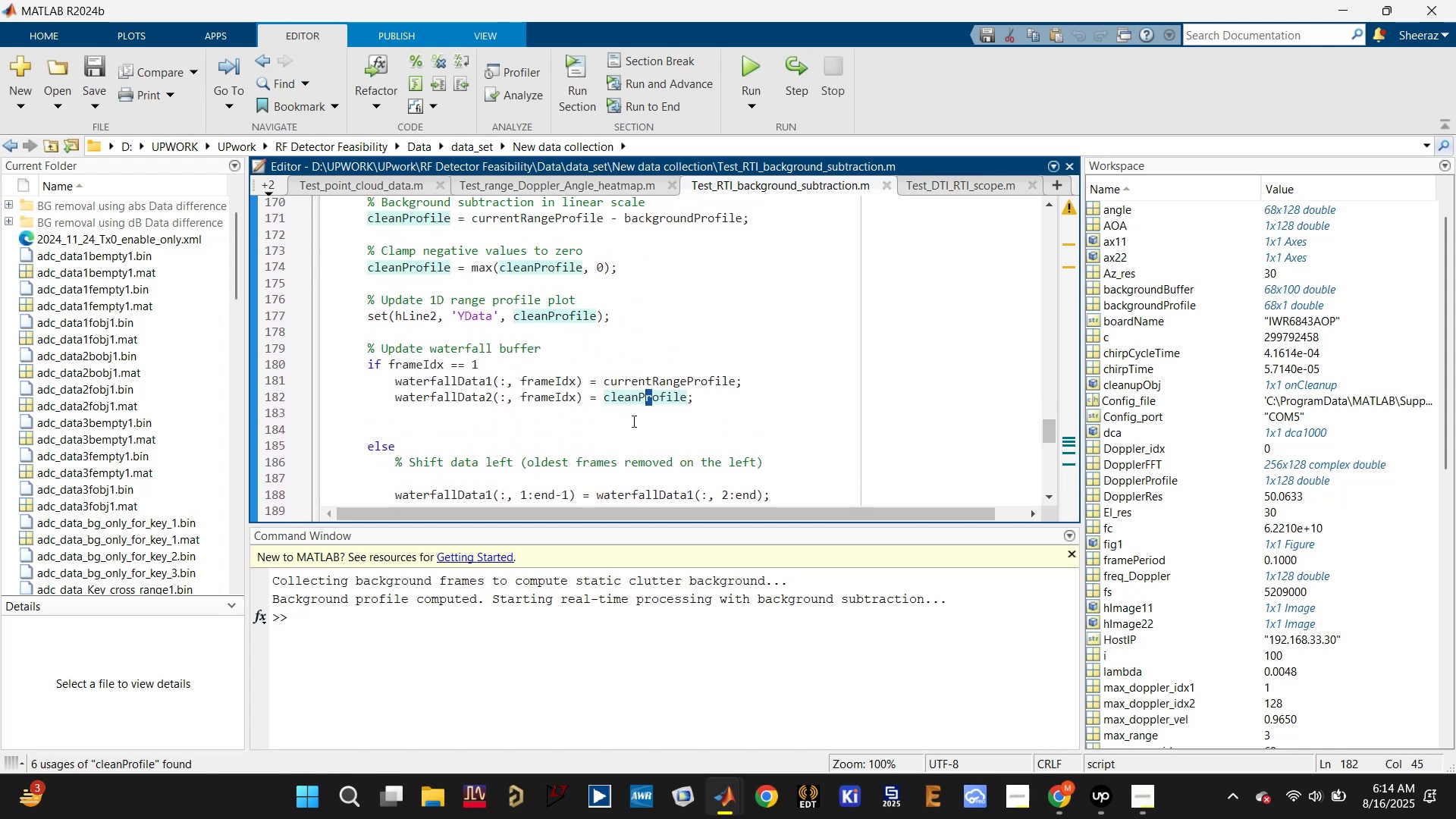 
scroll: coordinate [642, 420], scroll_direction: down, amount: 2.0
 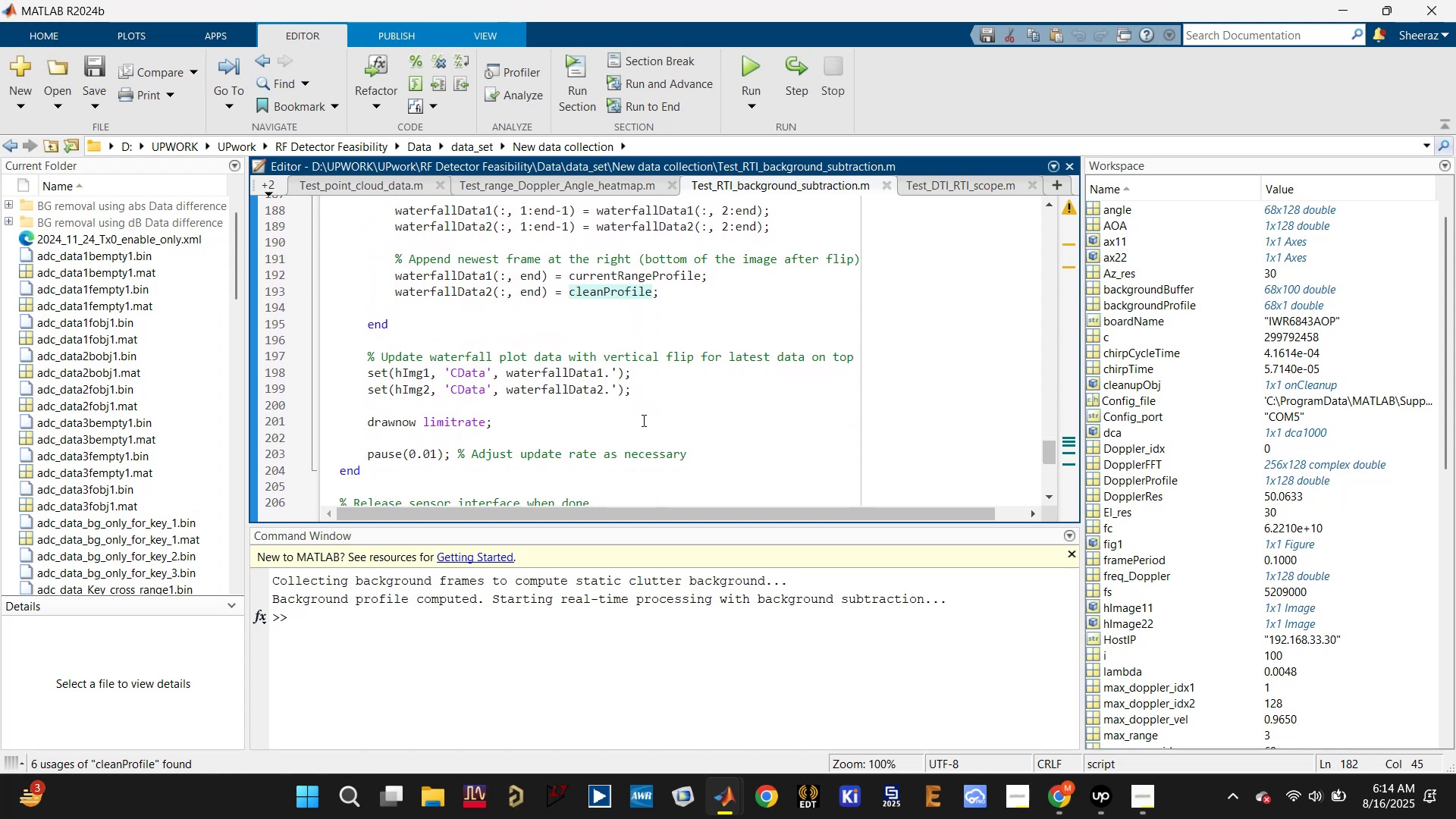 
scroll: coordinate [641, 420], scroll_direction: up, amount: 2.0
 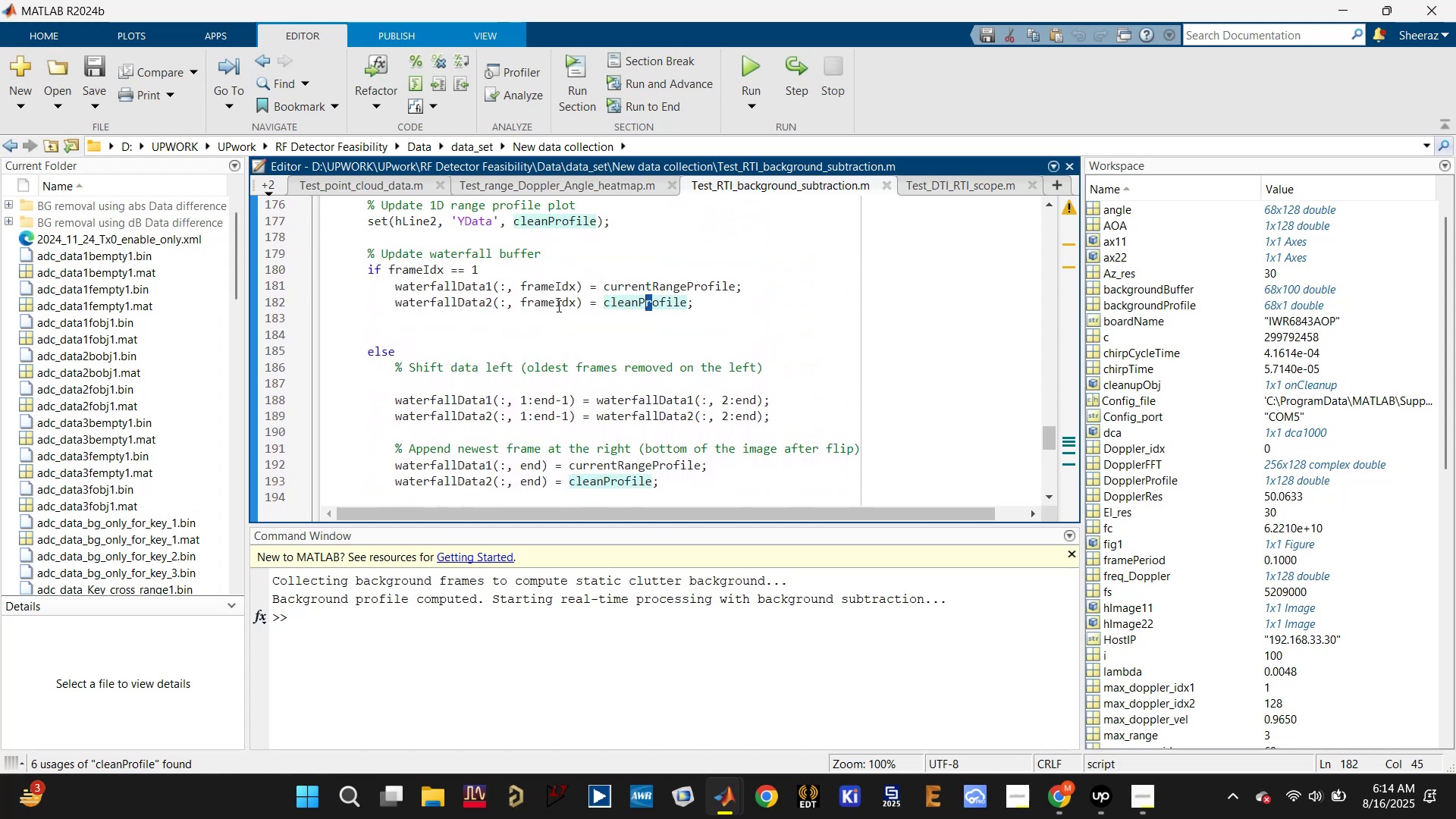 
left_click([557, 287])
 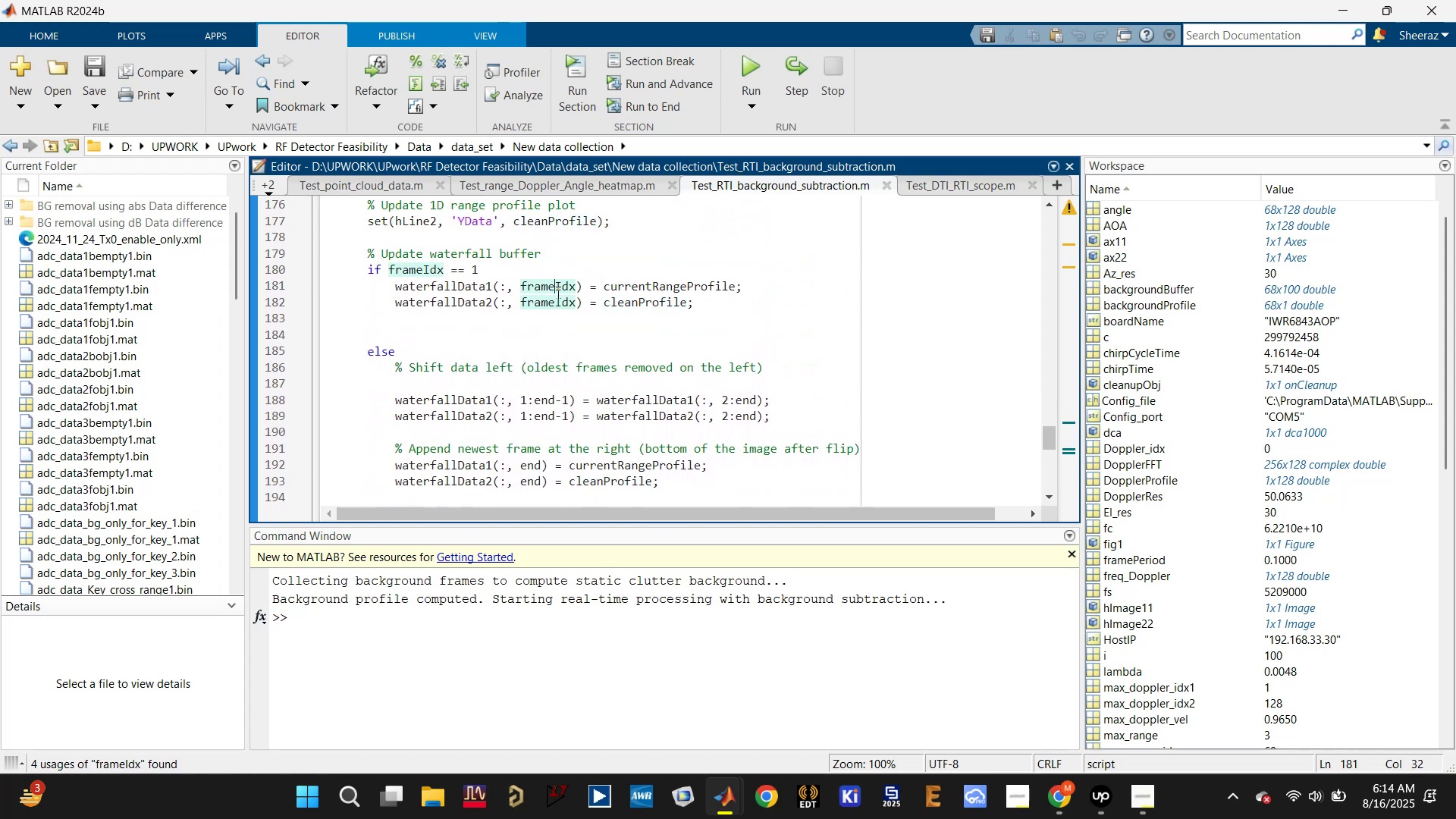 
scroll: coordinate [570, 323], scroll_direction: down, amount: 3.0
 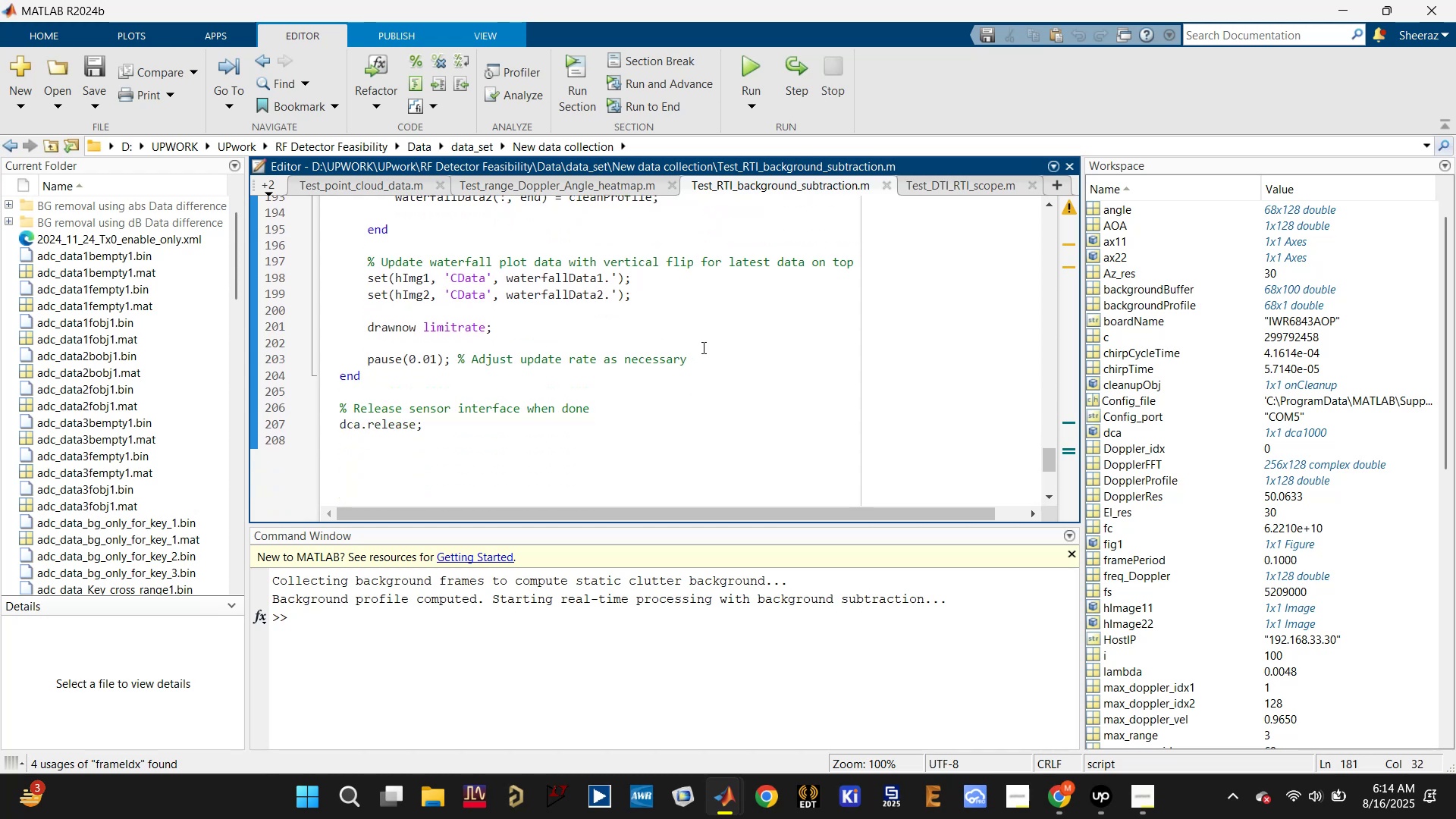 
left_click_drag(start_coordinate=[722, 361], to_coordinate=[327, 286])
 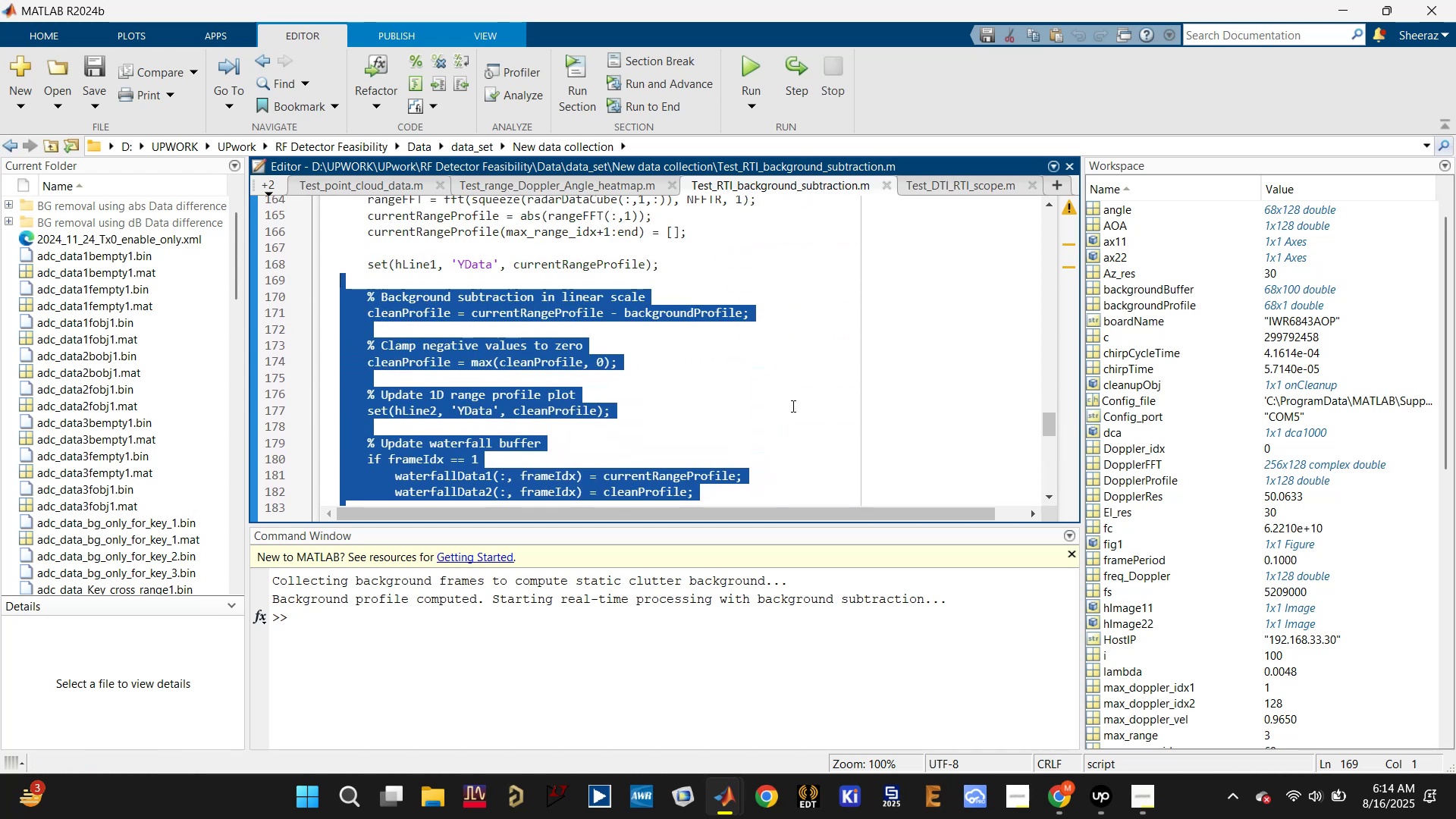 
scroll: coordinate [792, 406], scroll_direction: up, amount: 6.0
 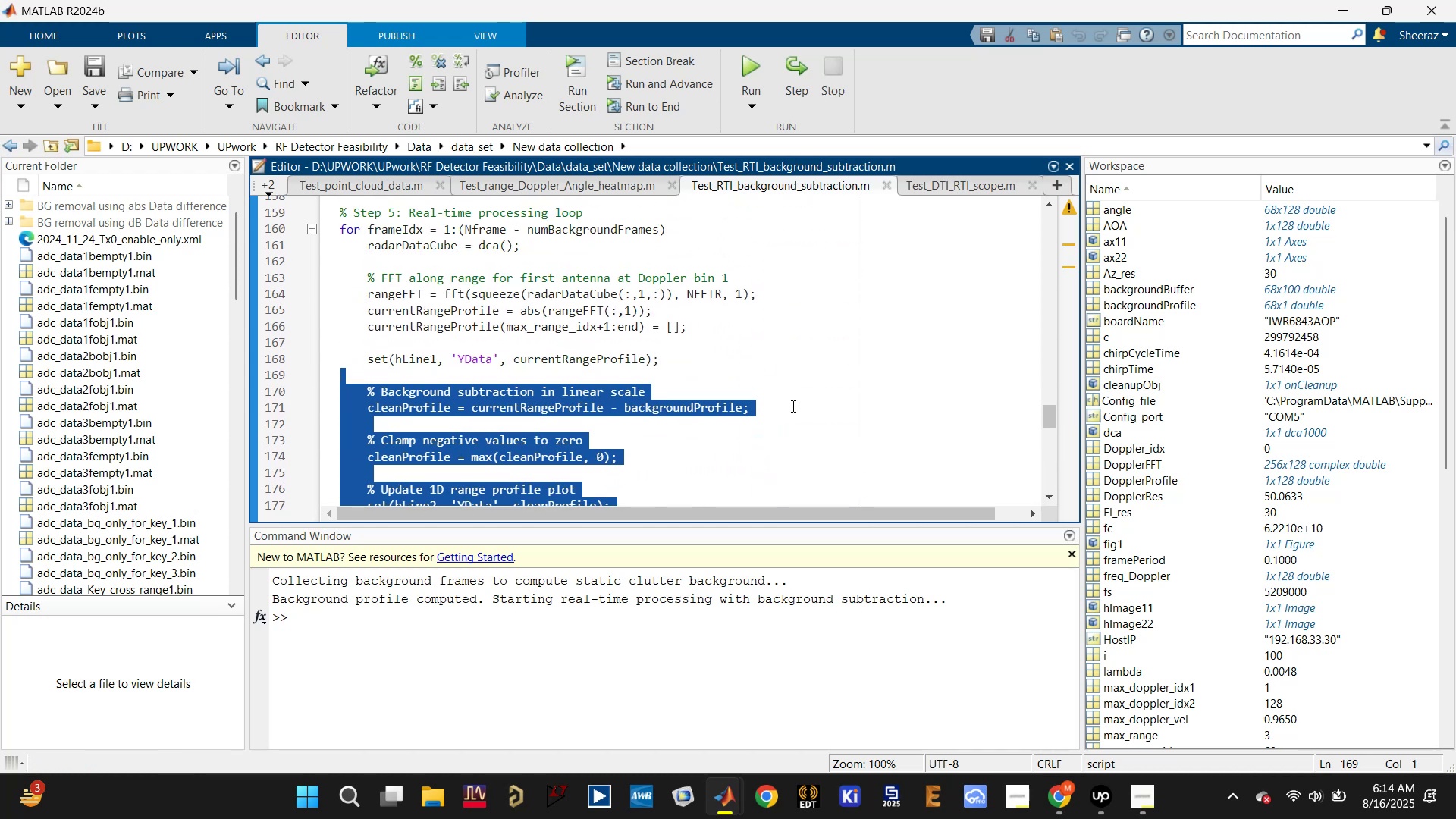 
key(Control+C)
 